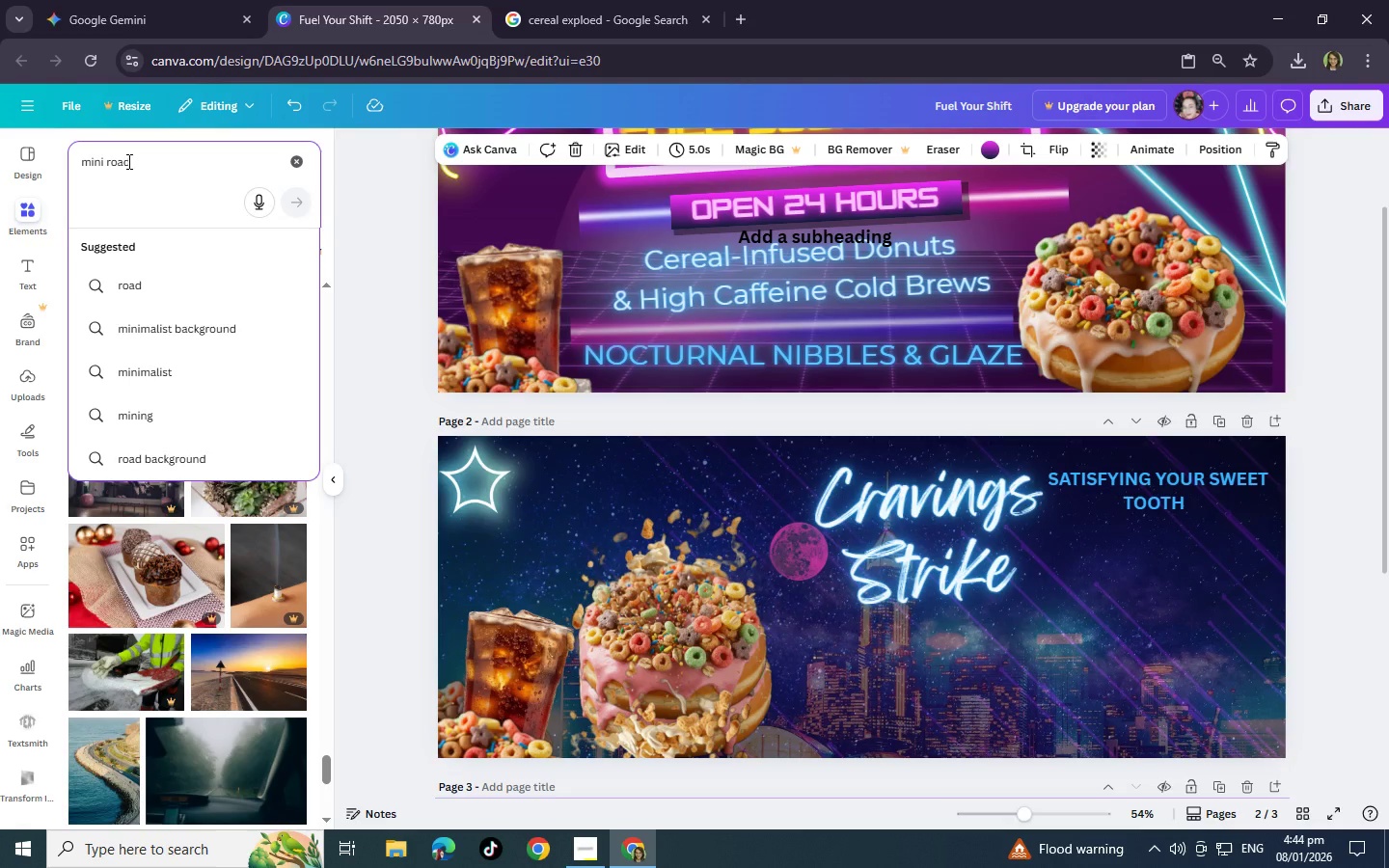 
hold_key(key=Backspace, duration=1.5)
 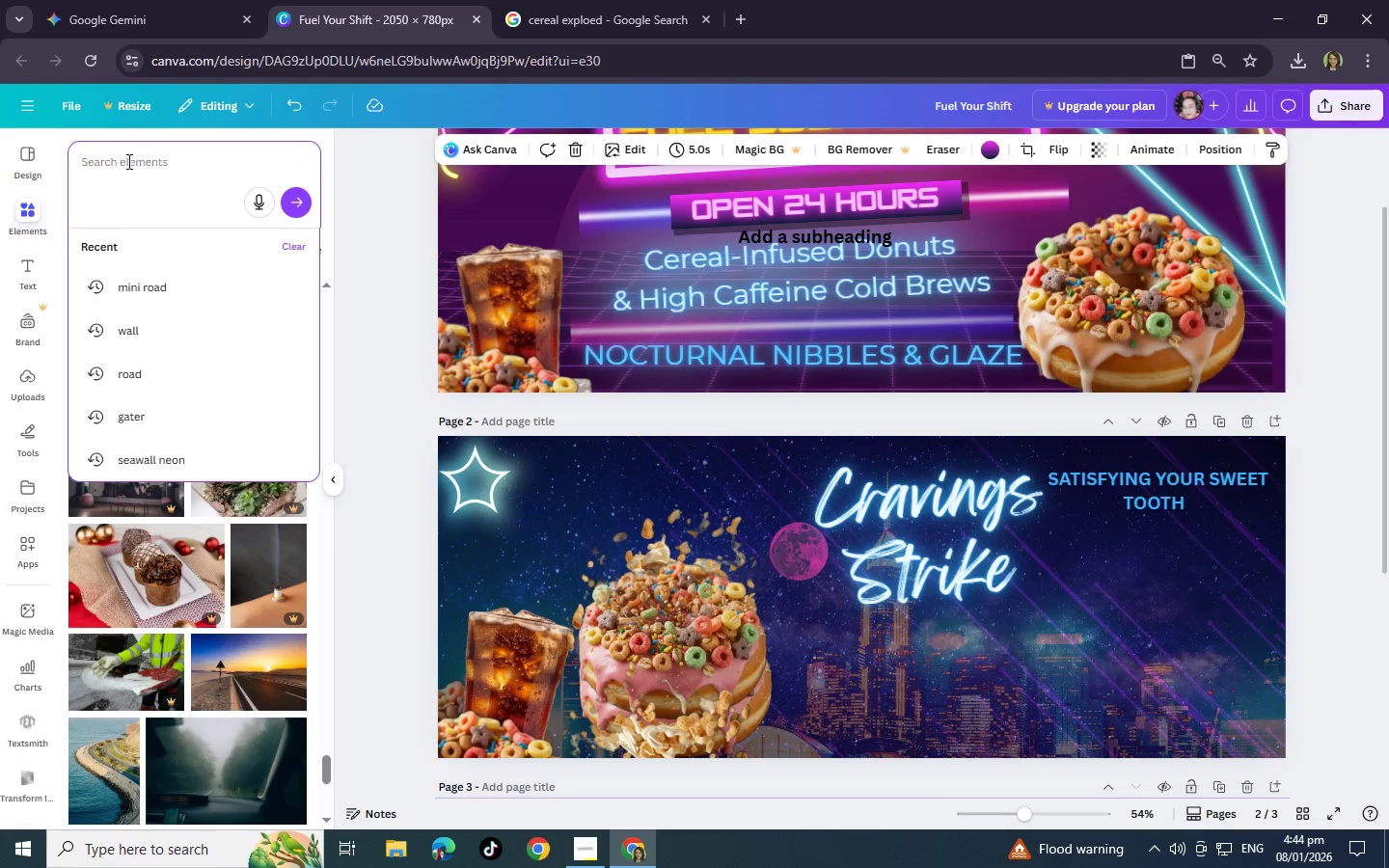 
hold_key(key=Backspace, duration=0.8)
 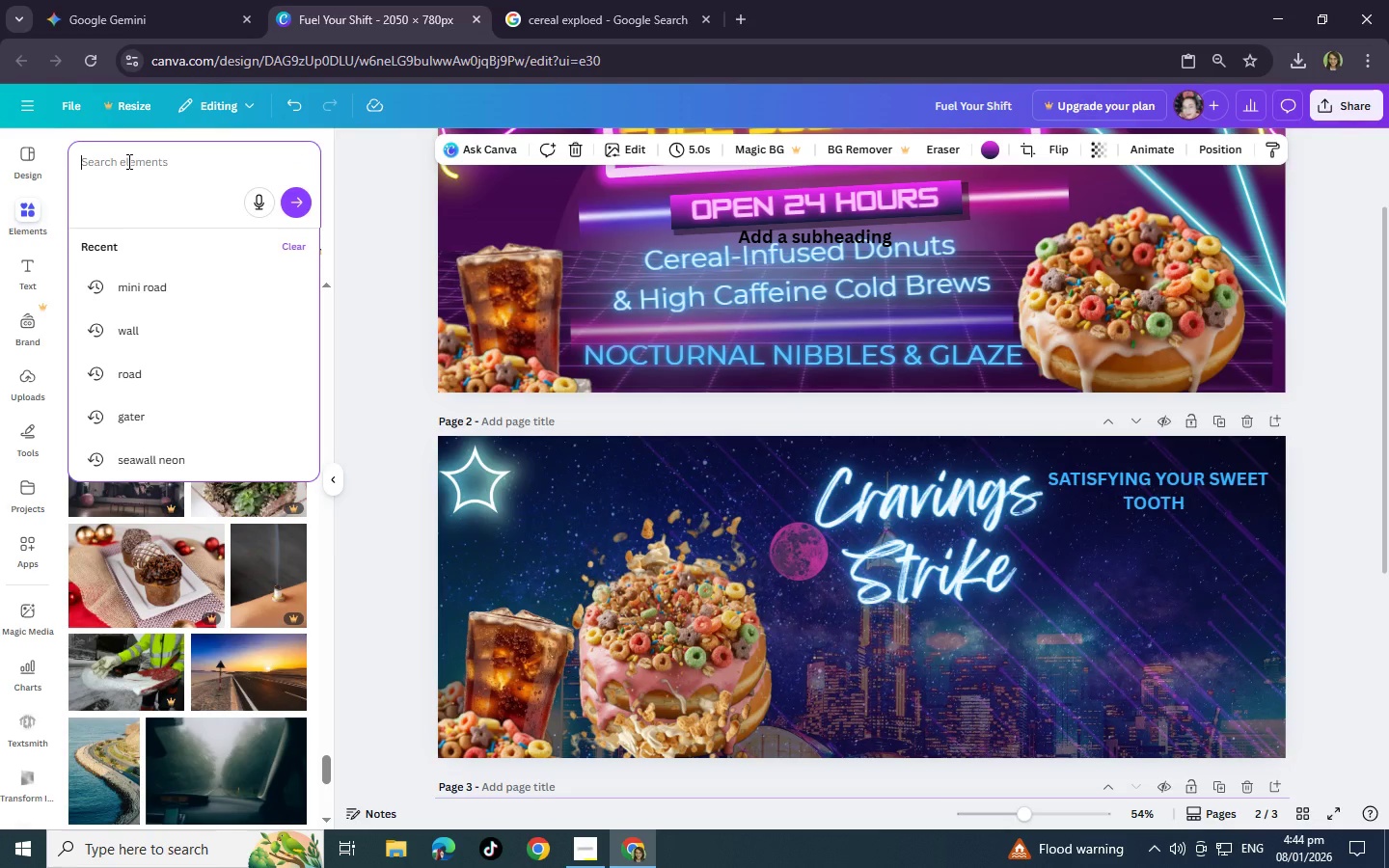 
hold_key(key=Backspace, duration=9.53)
 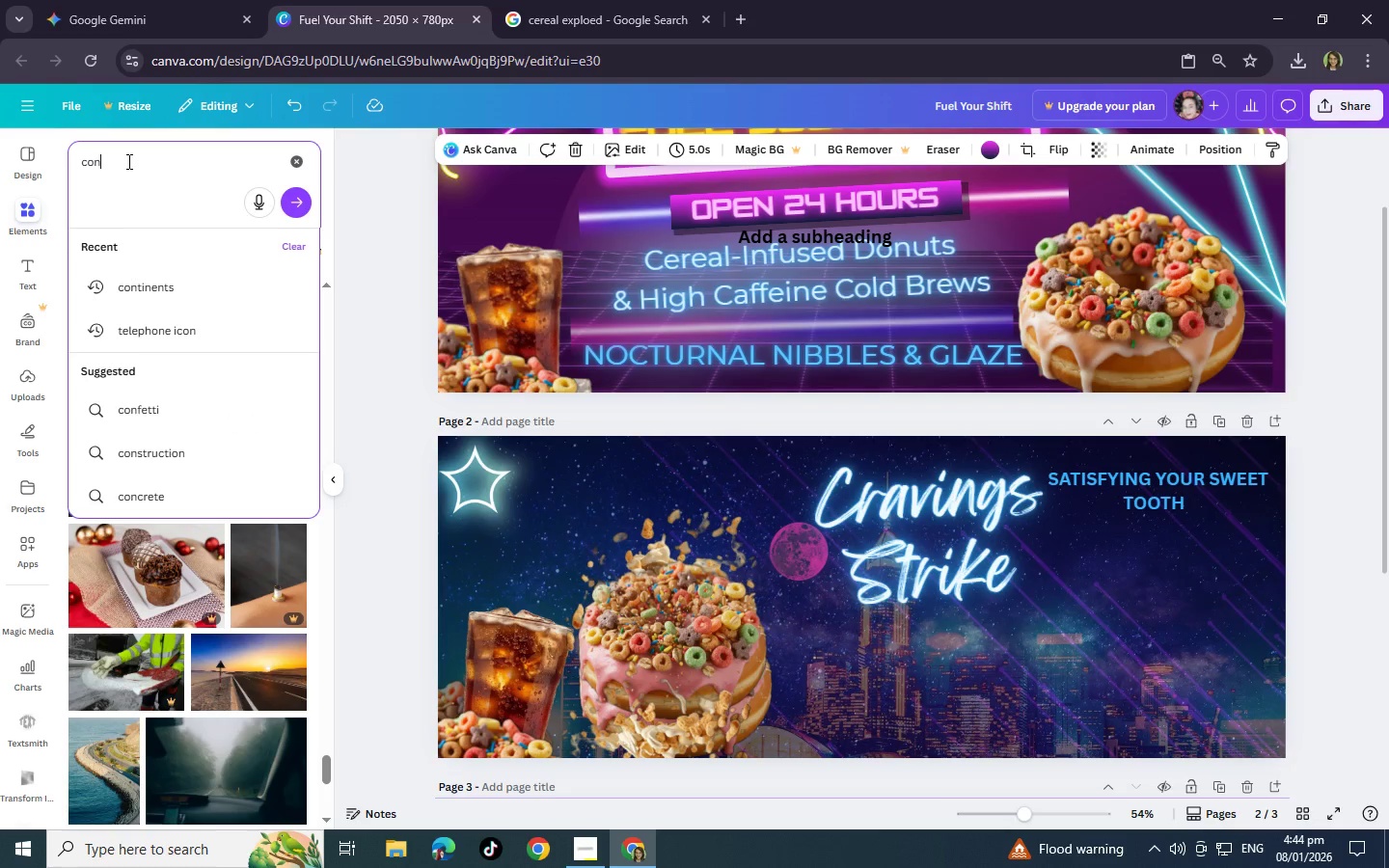 
type(cong)
 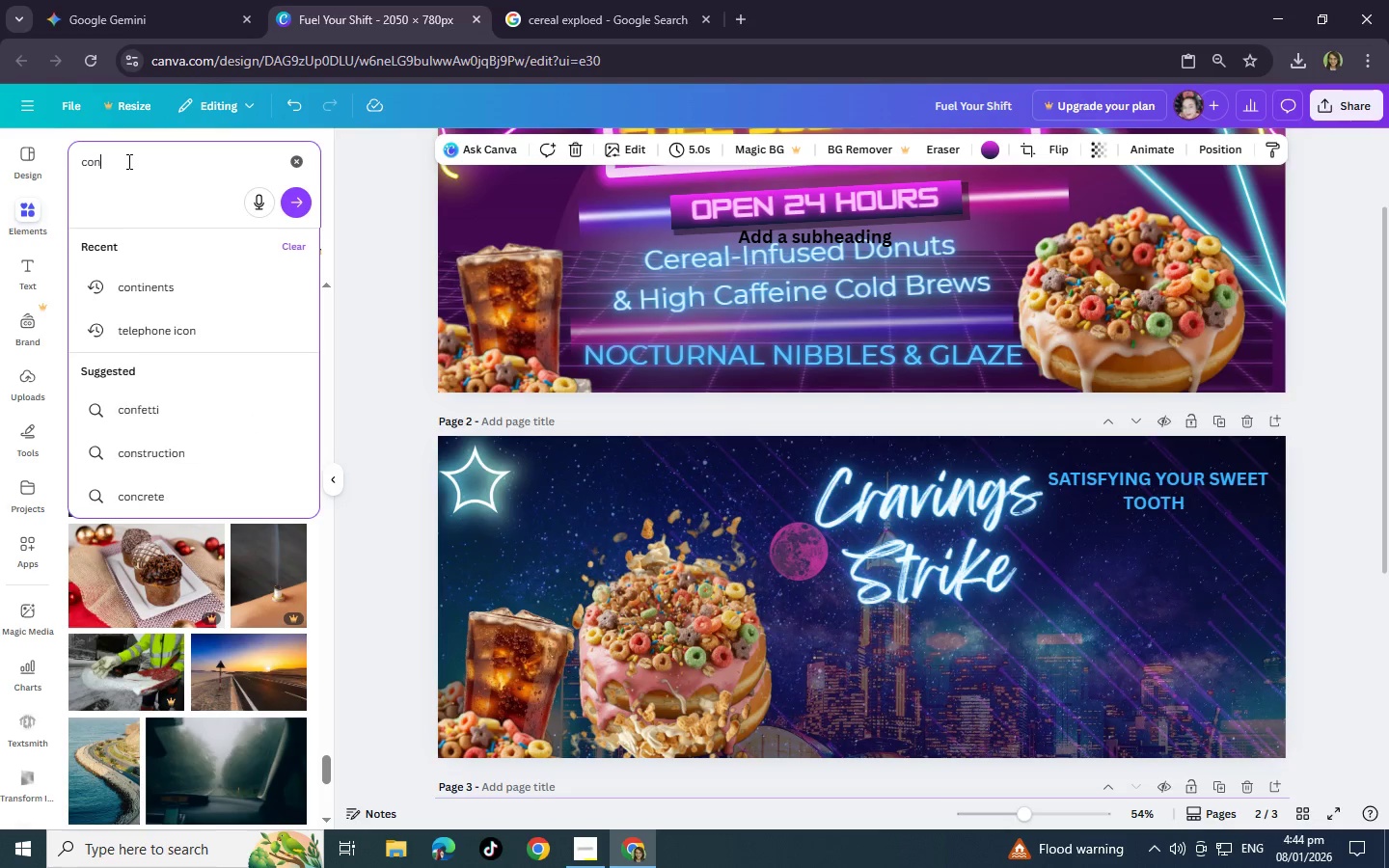 
type(crete)
 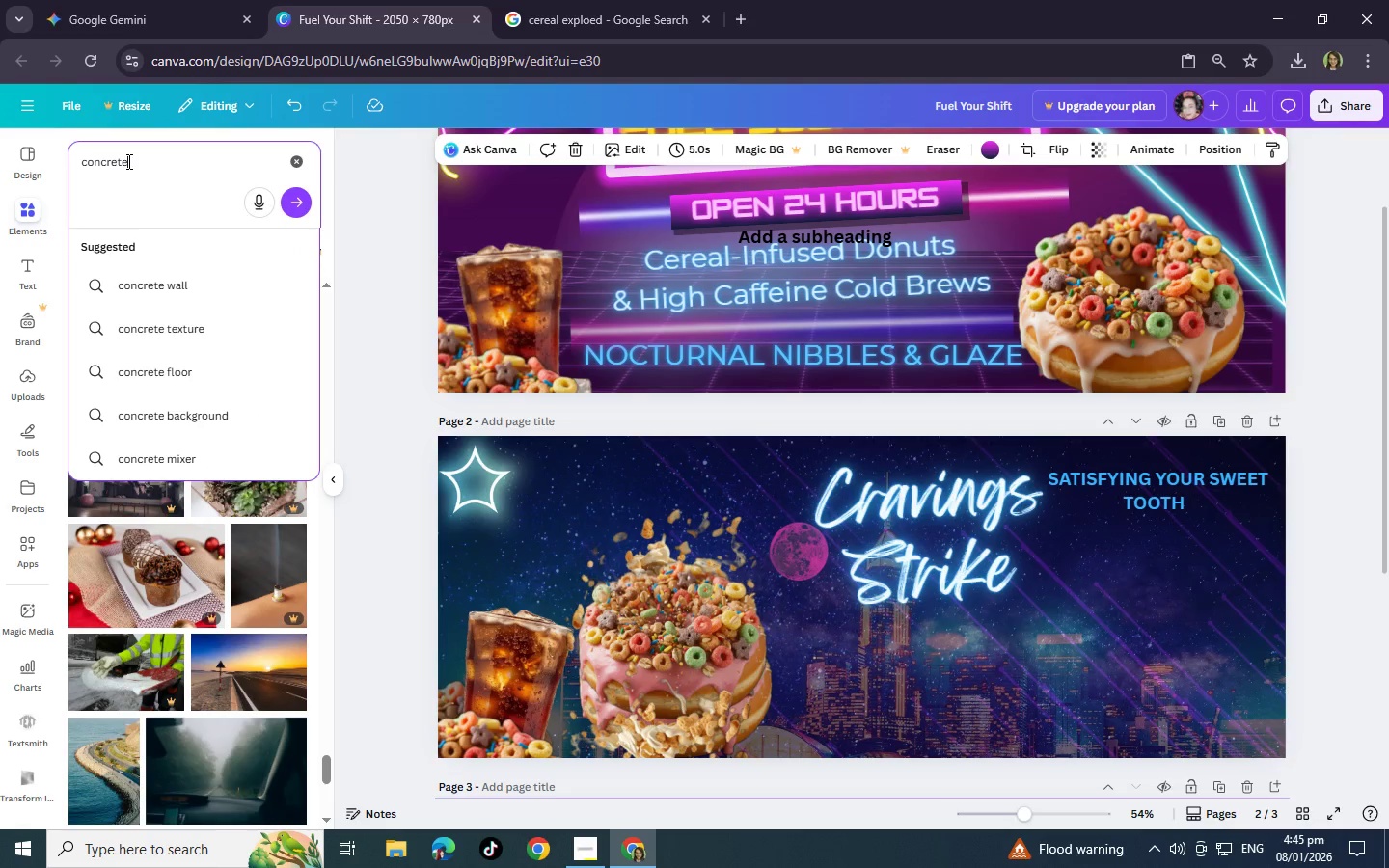 
left_click([190, 333])
 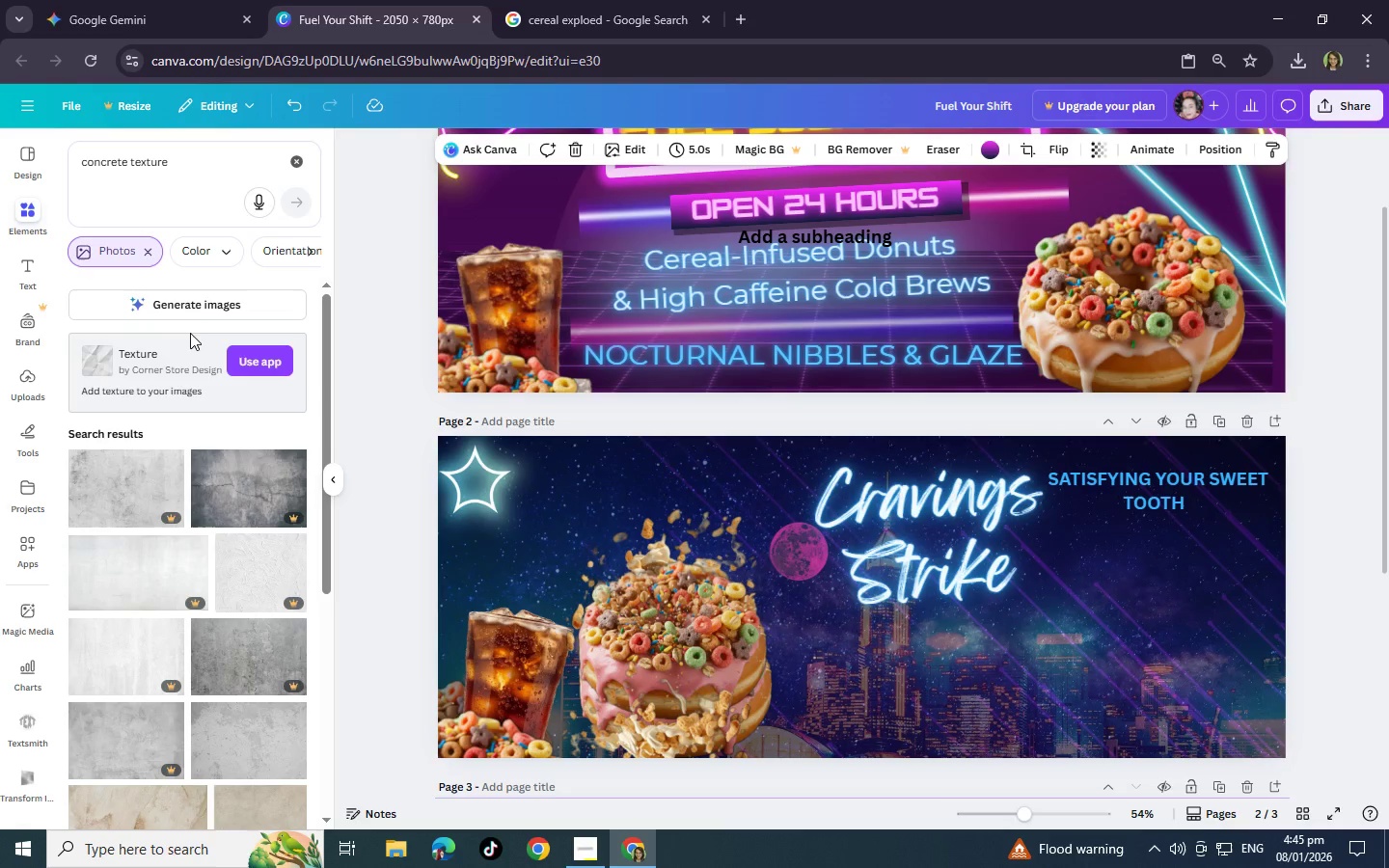 
left_click([193, 161])
 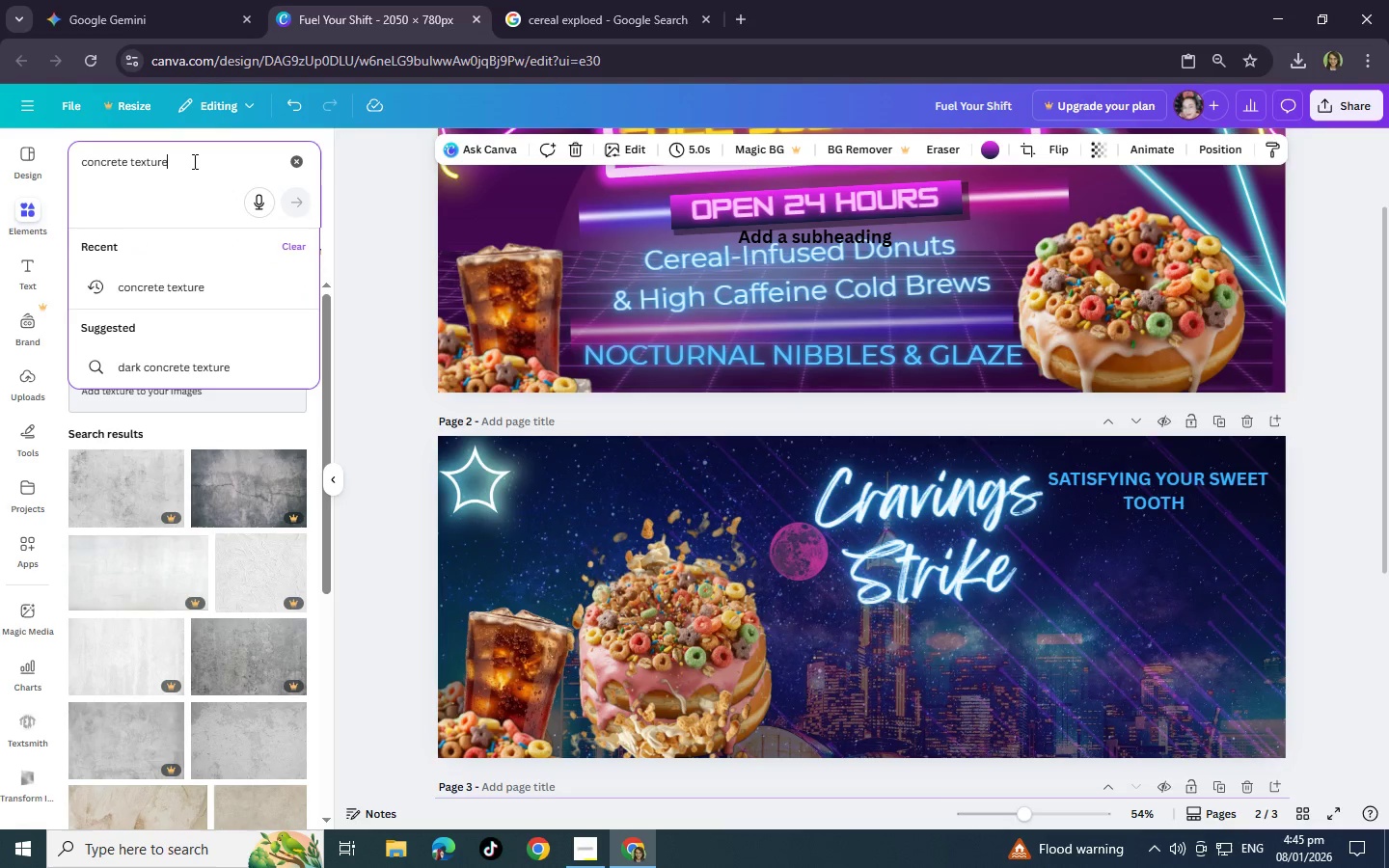 
key(Backspace)
key(Backspace)
key(Backspace)
key(Backspace)
key(Backspace)
key(Backspace)
key(Backspace)
type(floor)
 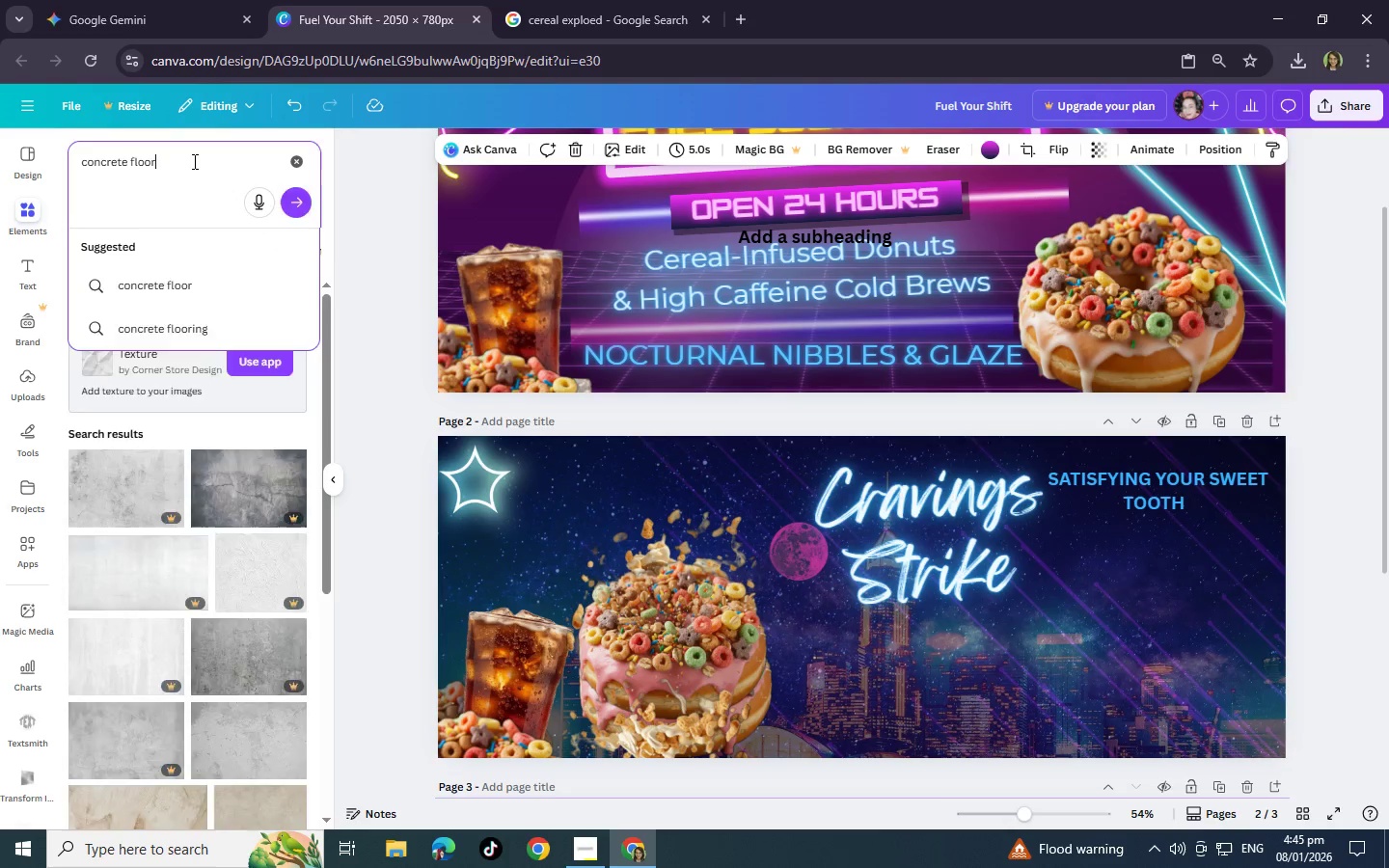 
key(Enter)
 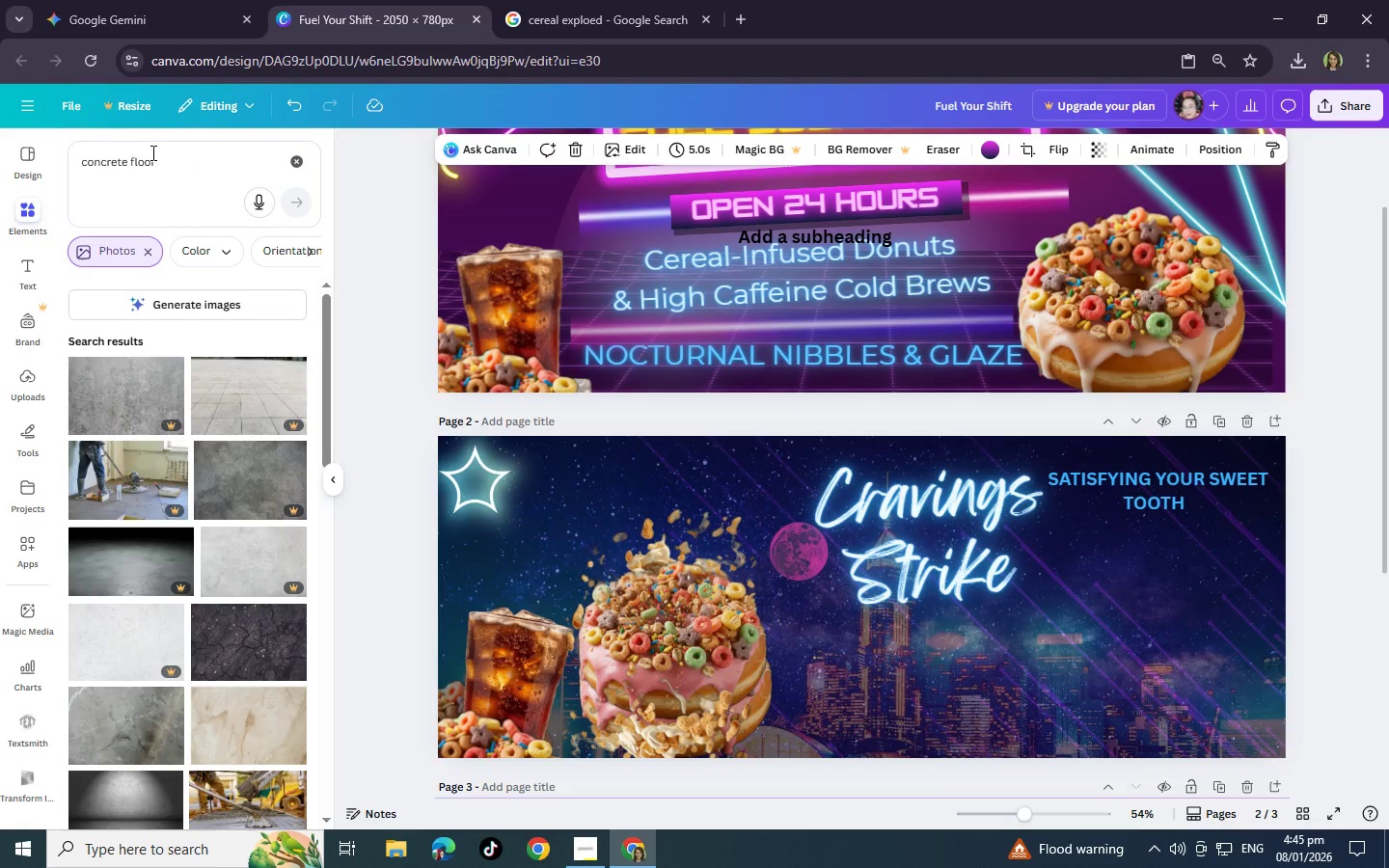 
scroll: coordinate [211, 362], scroll_direction: down, amount: 15.0
 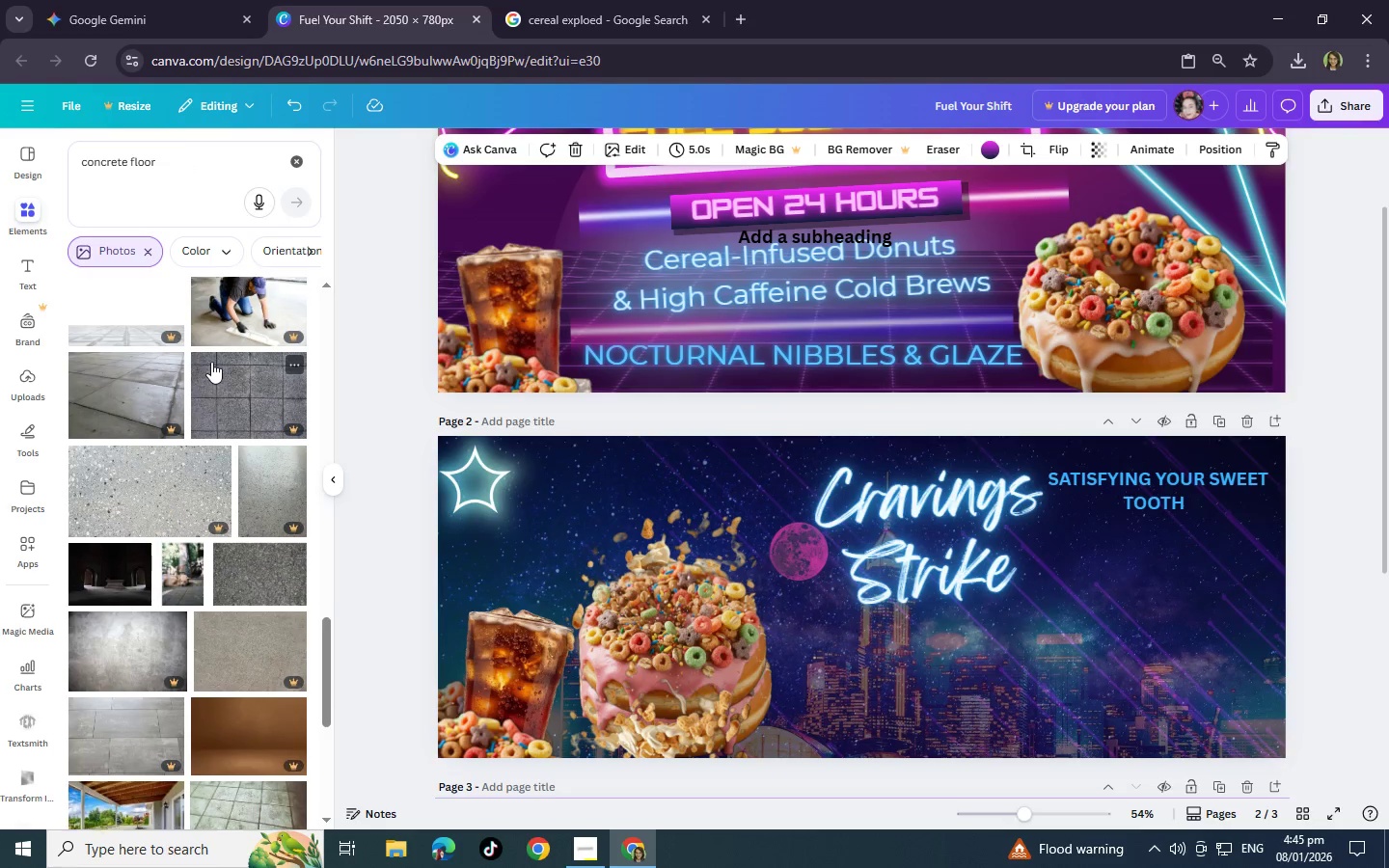 
scroll: coordinate [211, 362], scroll_direction: up, amount: 2.0
 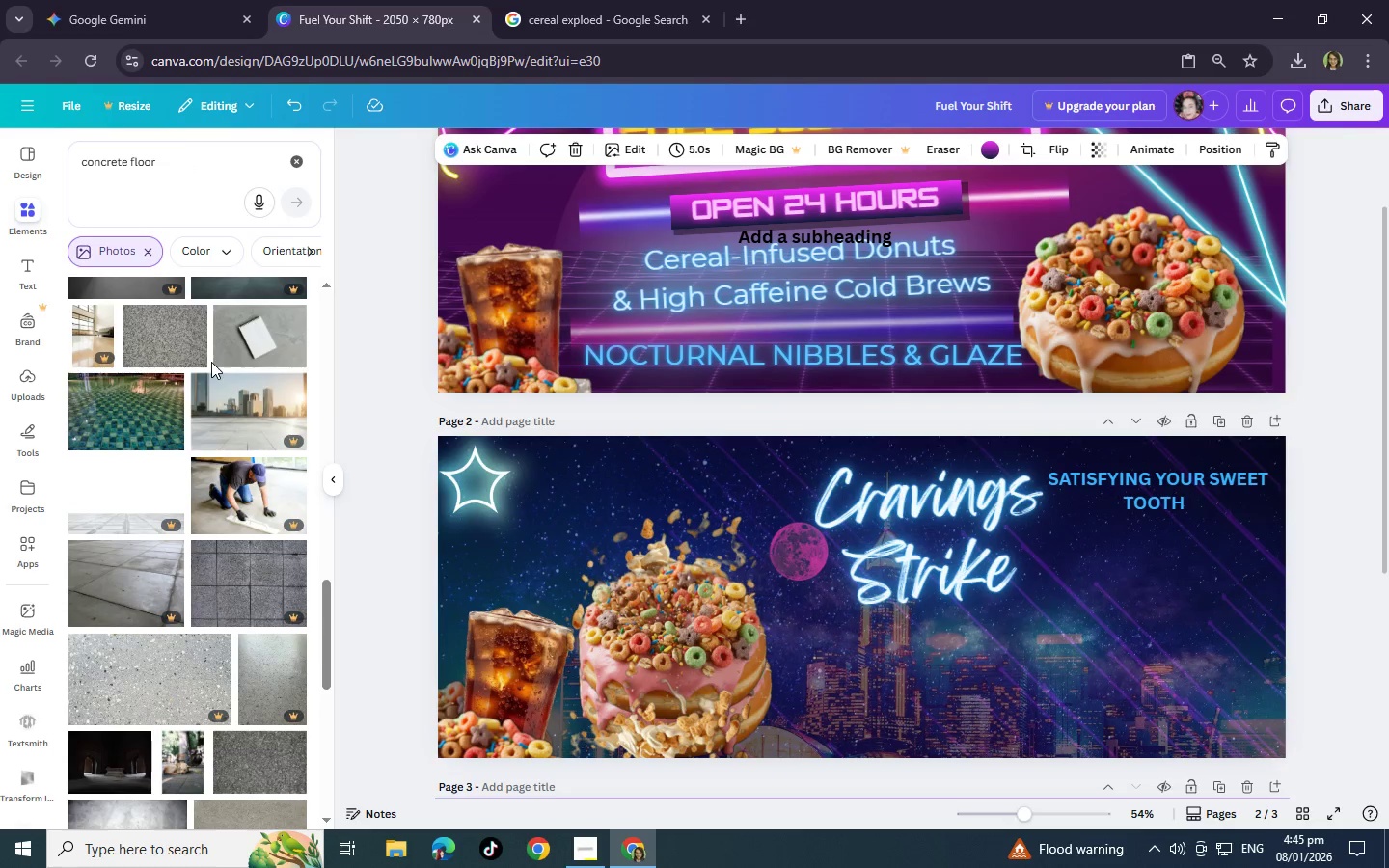 
scroll: coordinate [211, 362], scroll_direction: down, amount: 10.0
 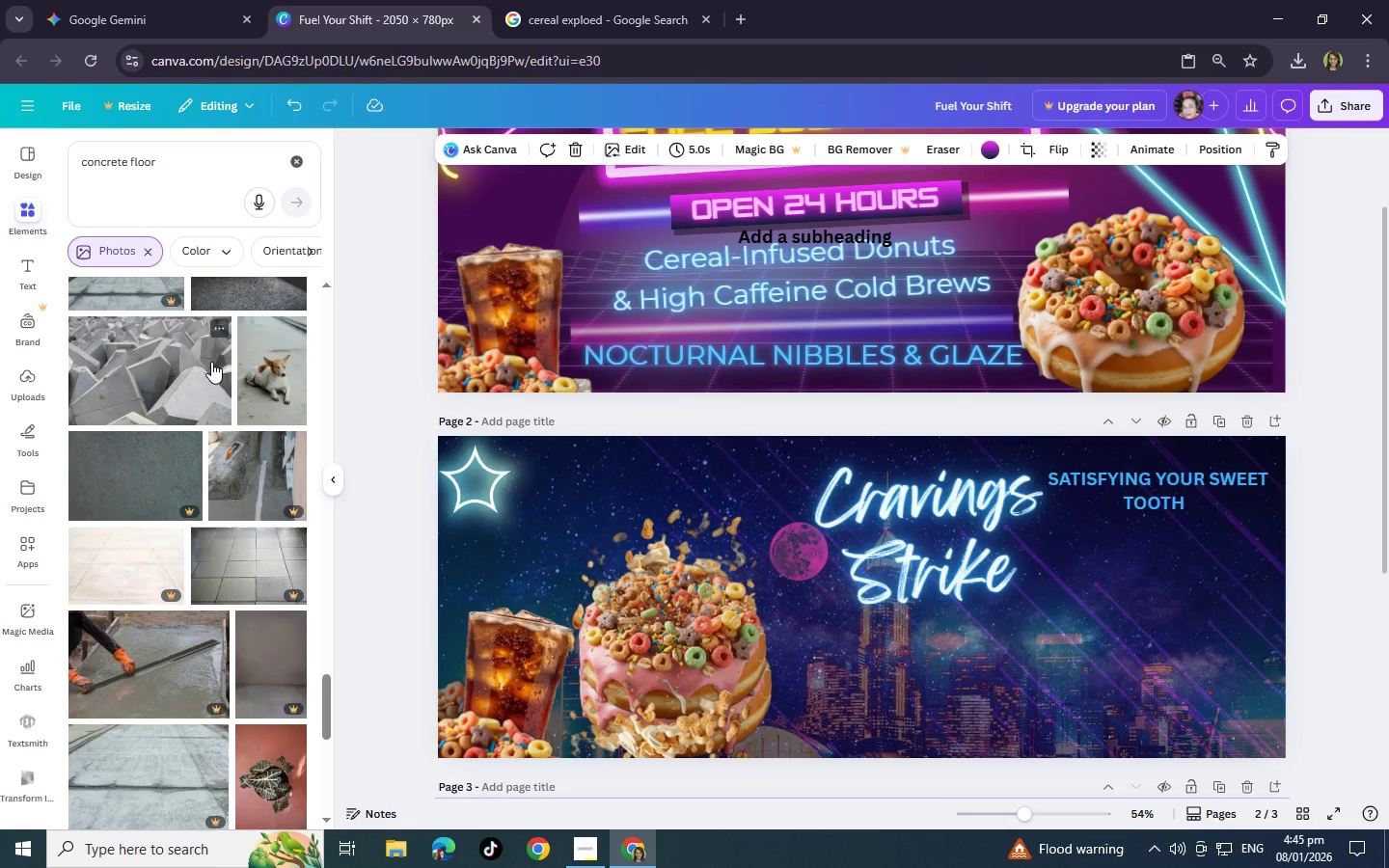 
left_click([204, 169])
 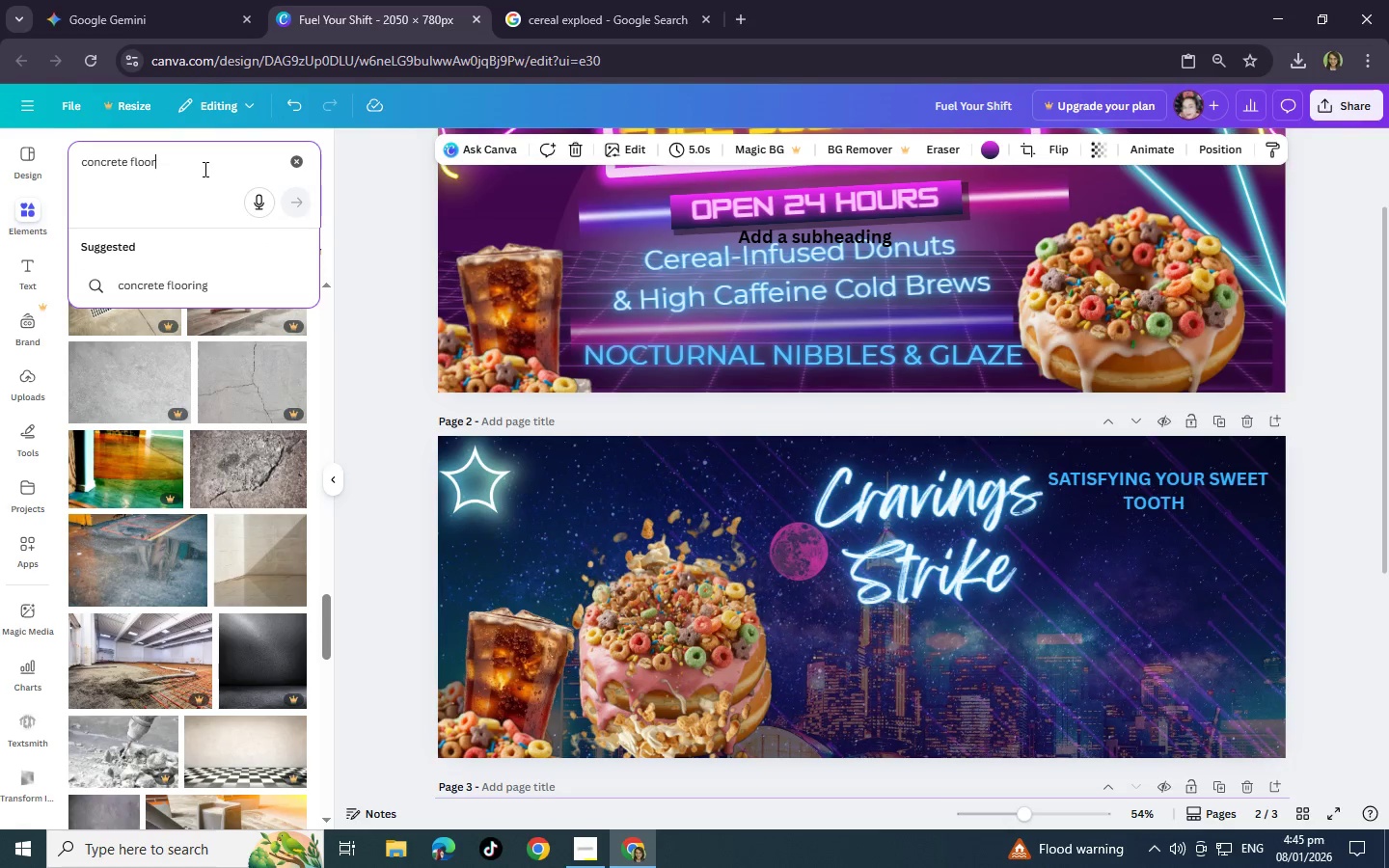 
scroll: coordinate [211, 362], scroll_direction: up, amount: 7.0
 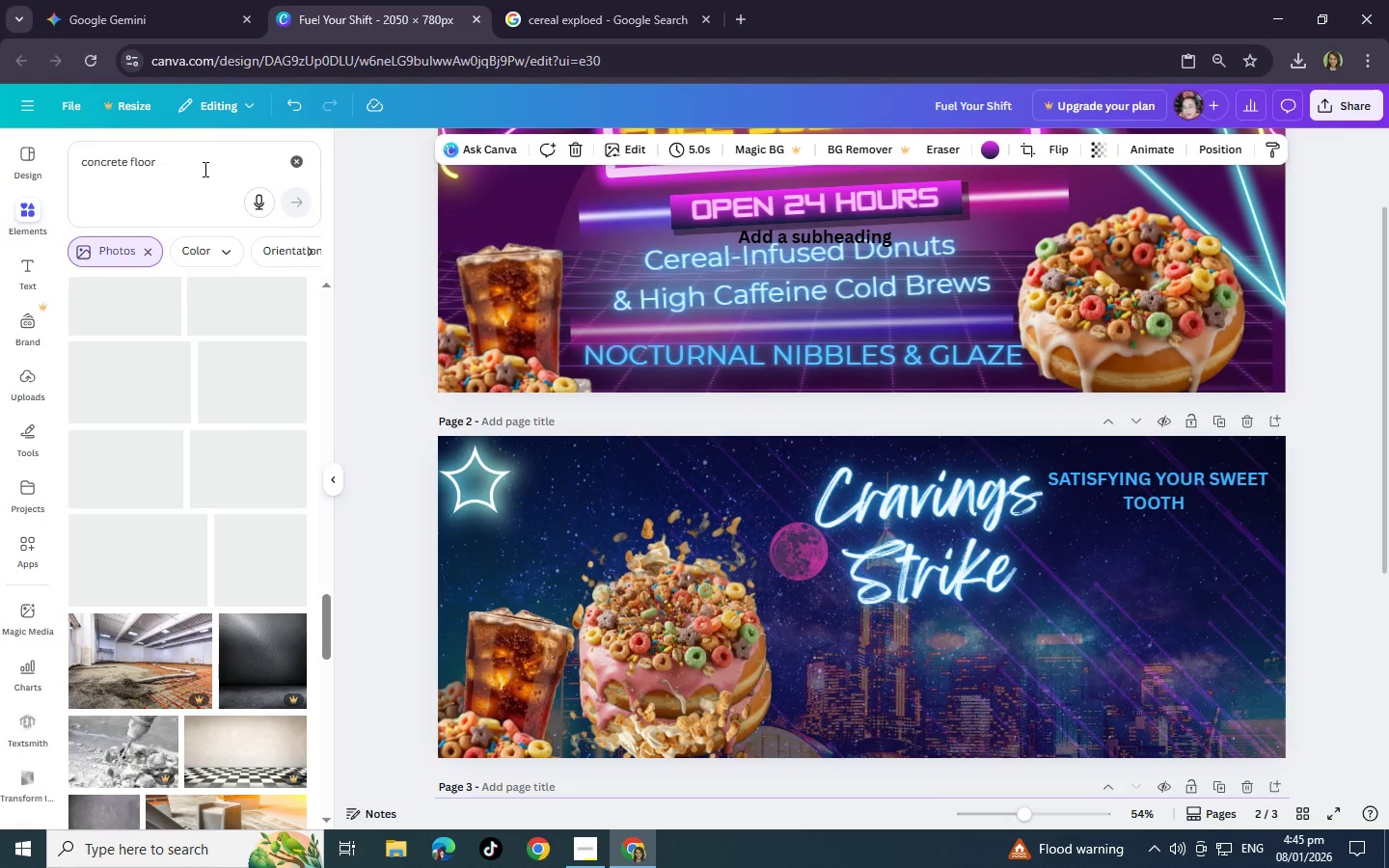 
type( horizontal)
 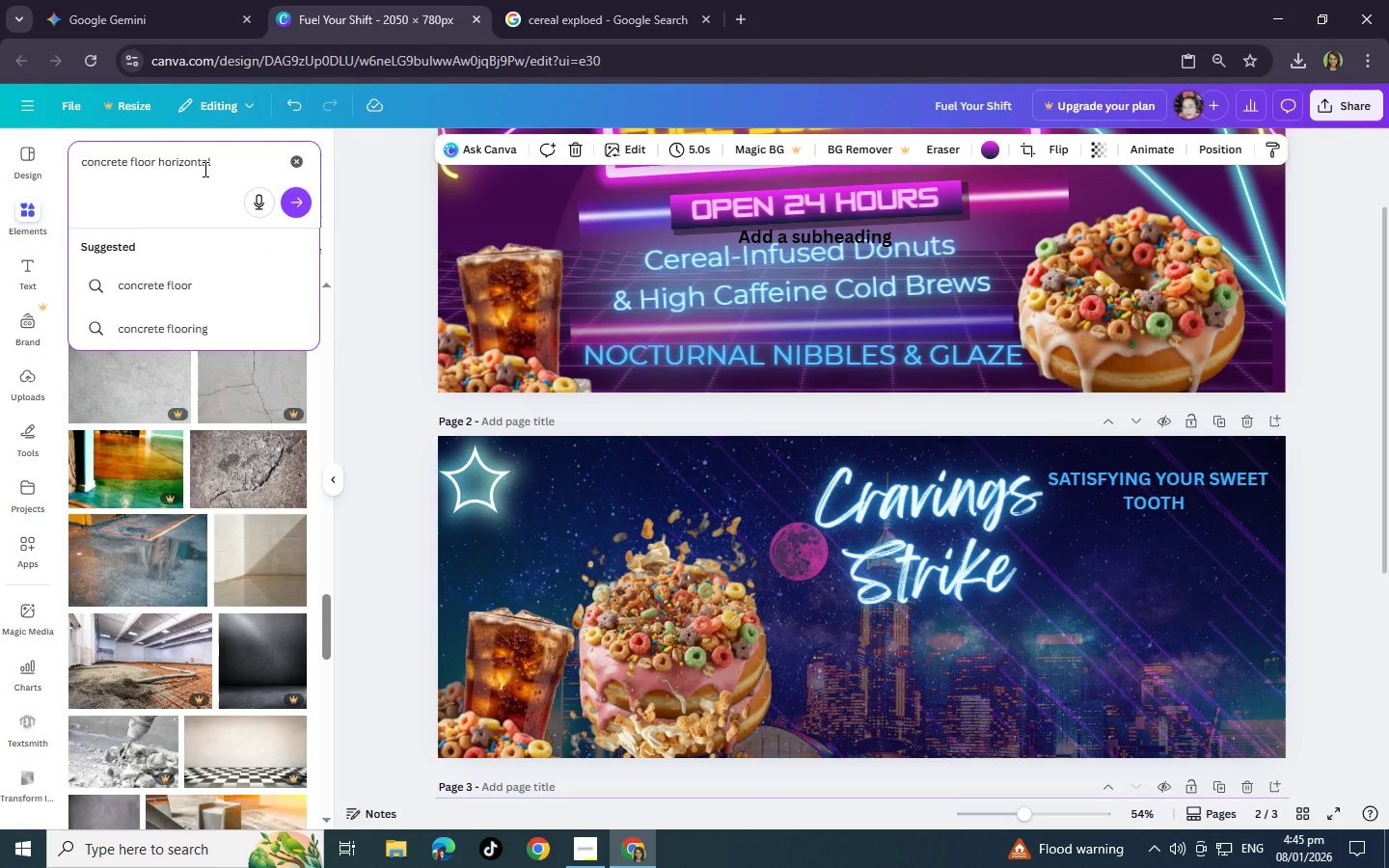 
key(Enter)
 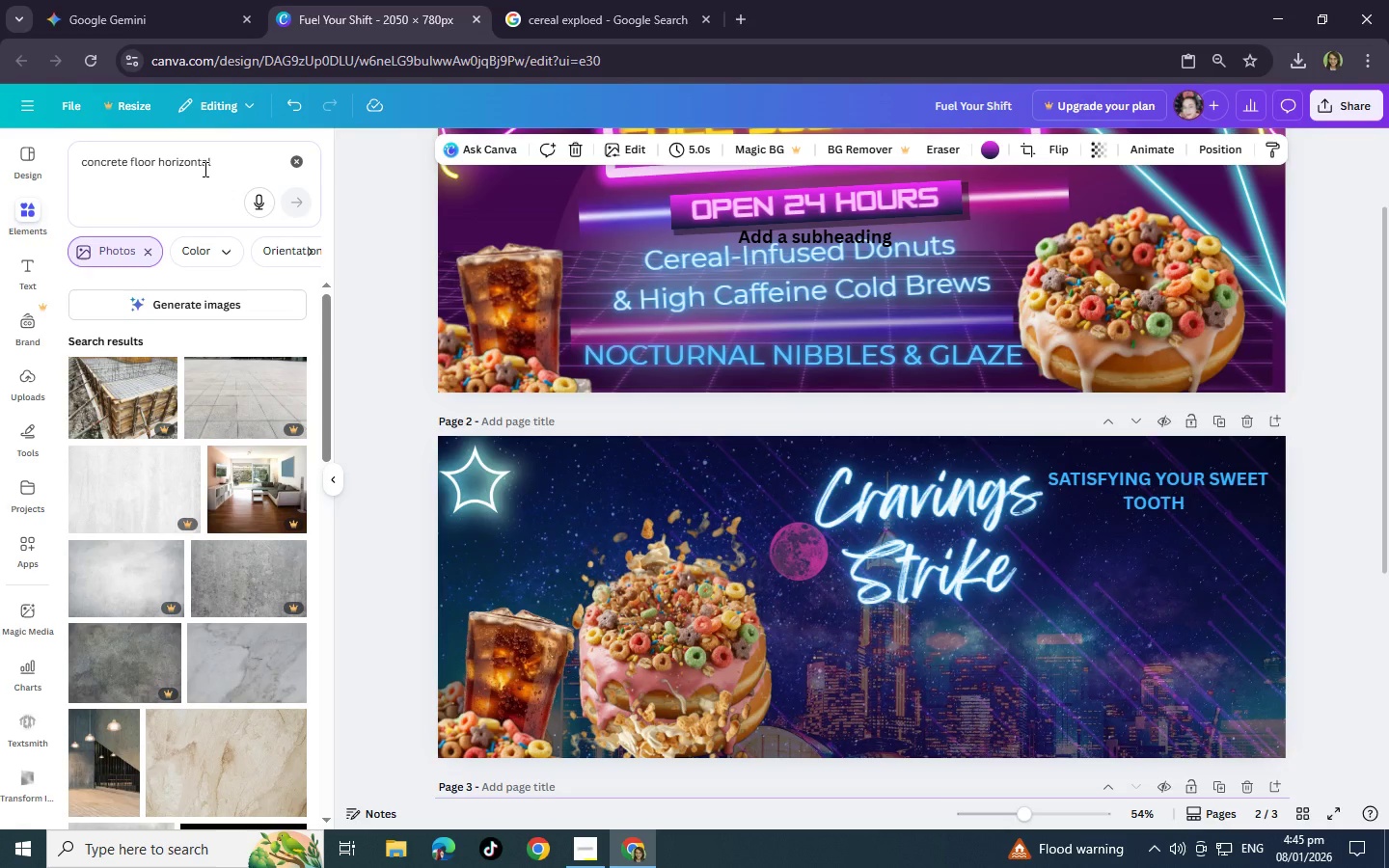 
wait(6.17)
 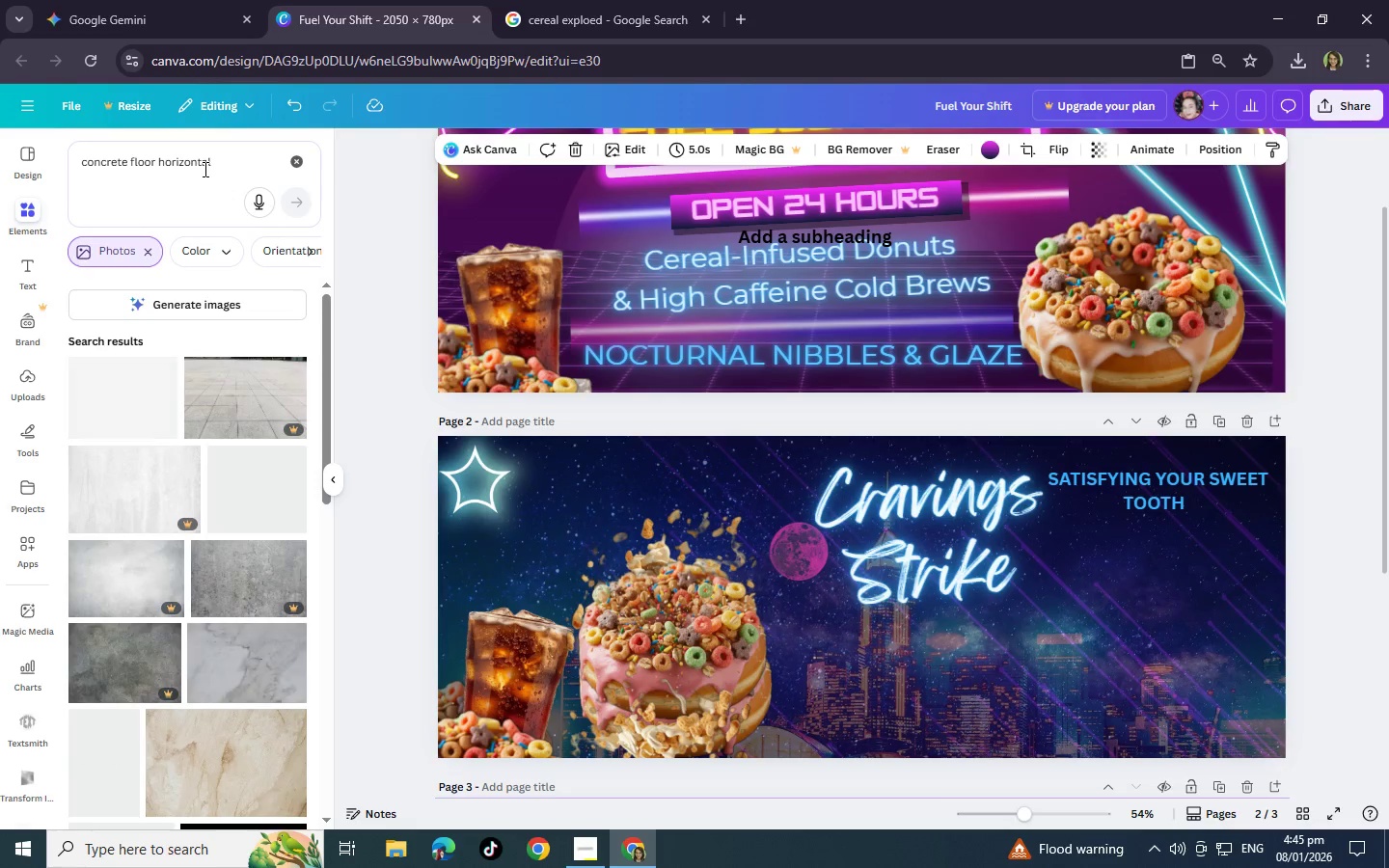 
scroll: coordinate [150, 660], scroll_direction: down, amount: 23.0
 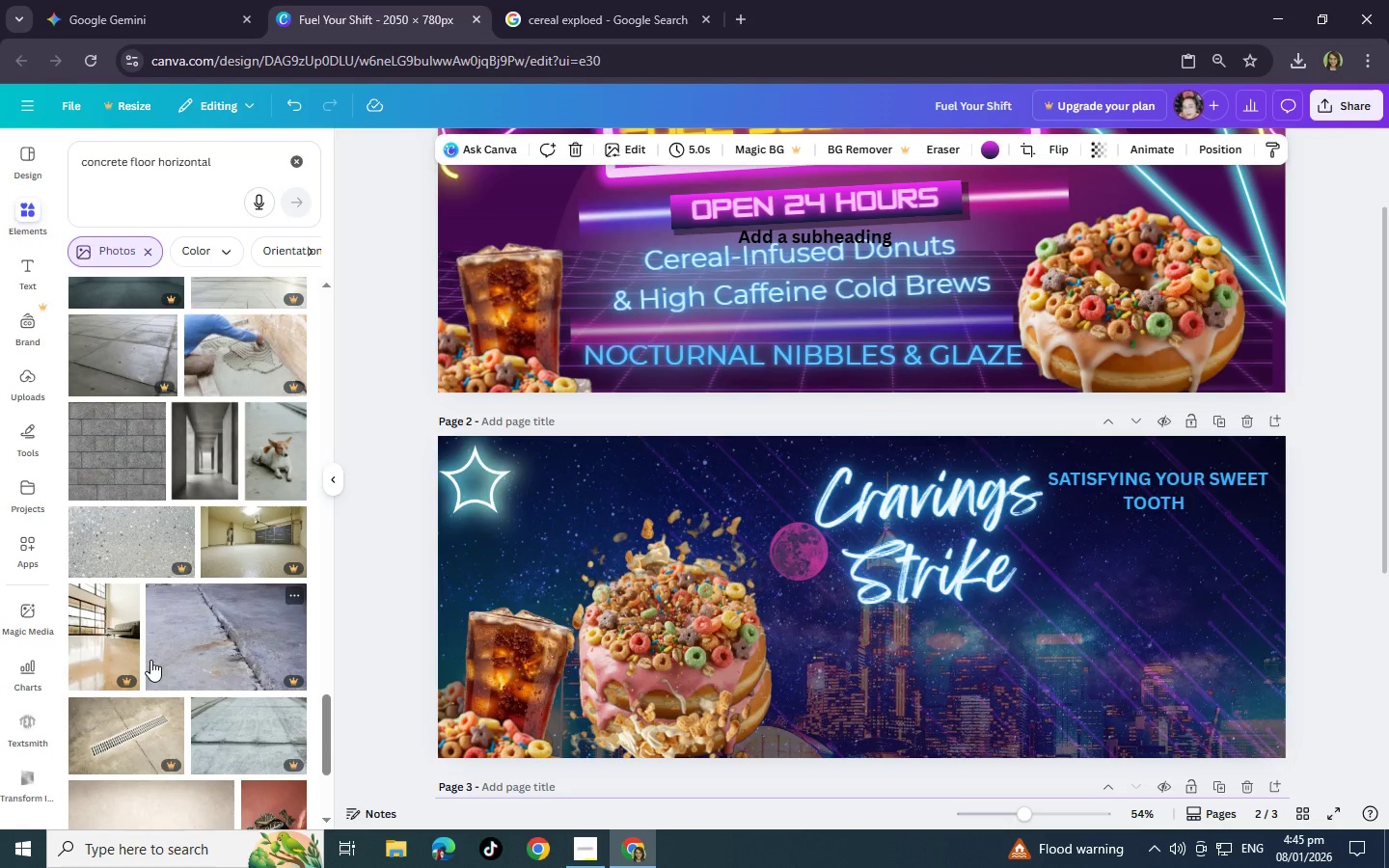 
scroll: coordinate [150, 660], scroll_direction: down, amount: 7.0
 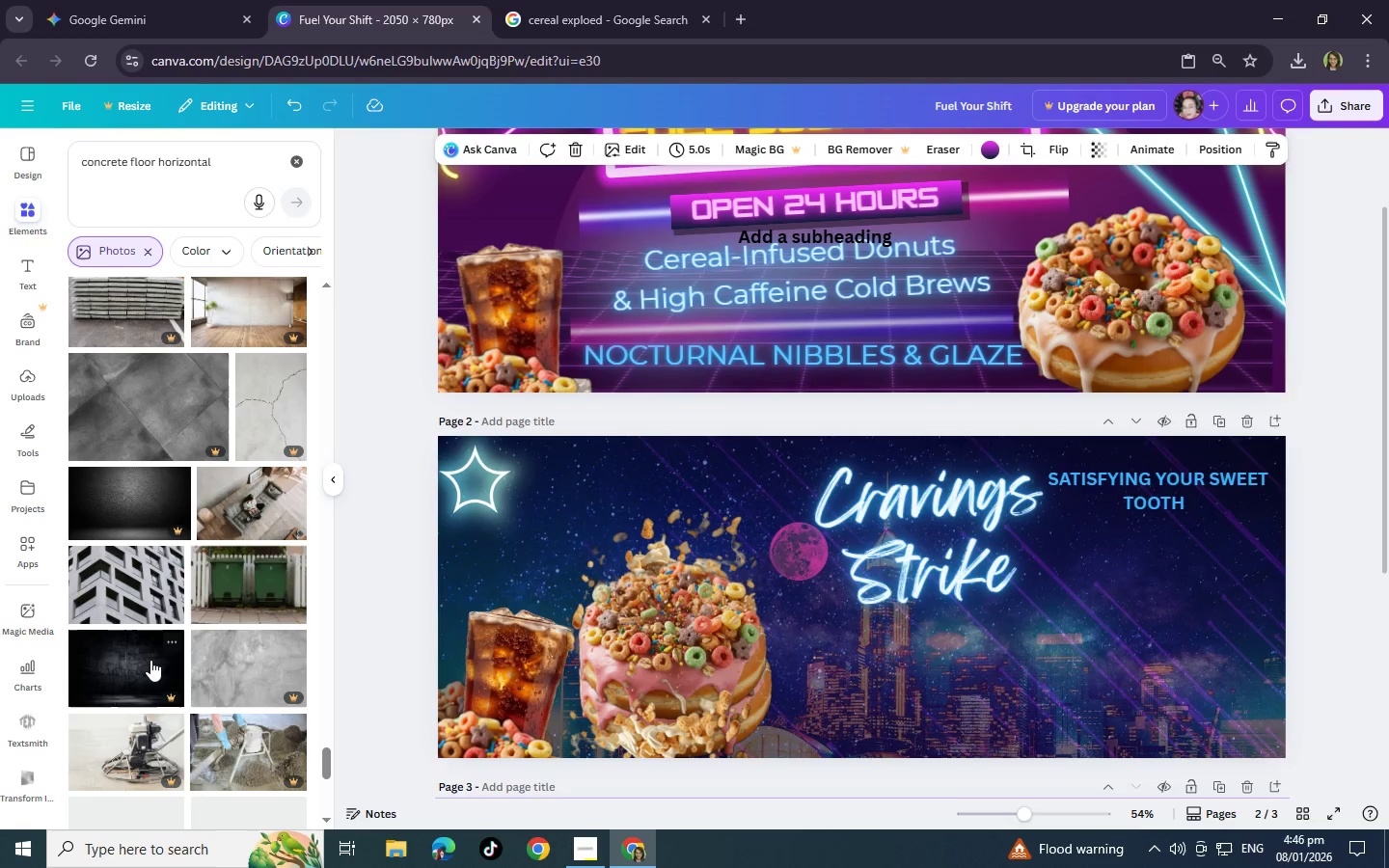 
scroll: coordinate [179, 590], scroll_direction: up, amount: 4.0
 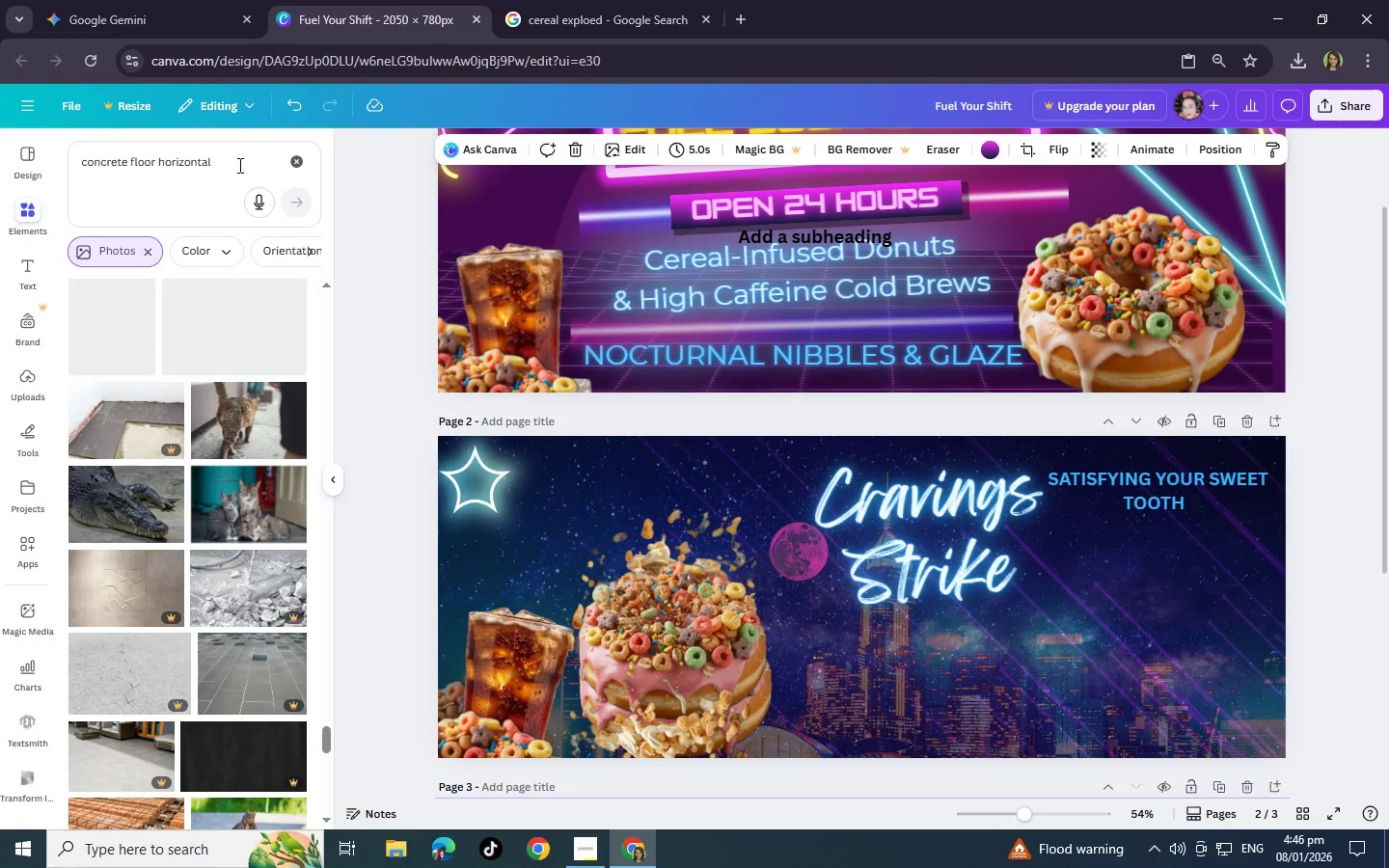 
left_click([238, 165])
 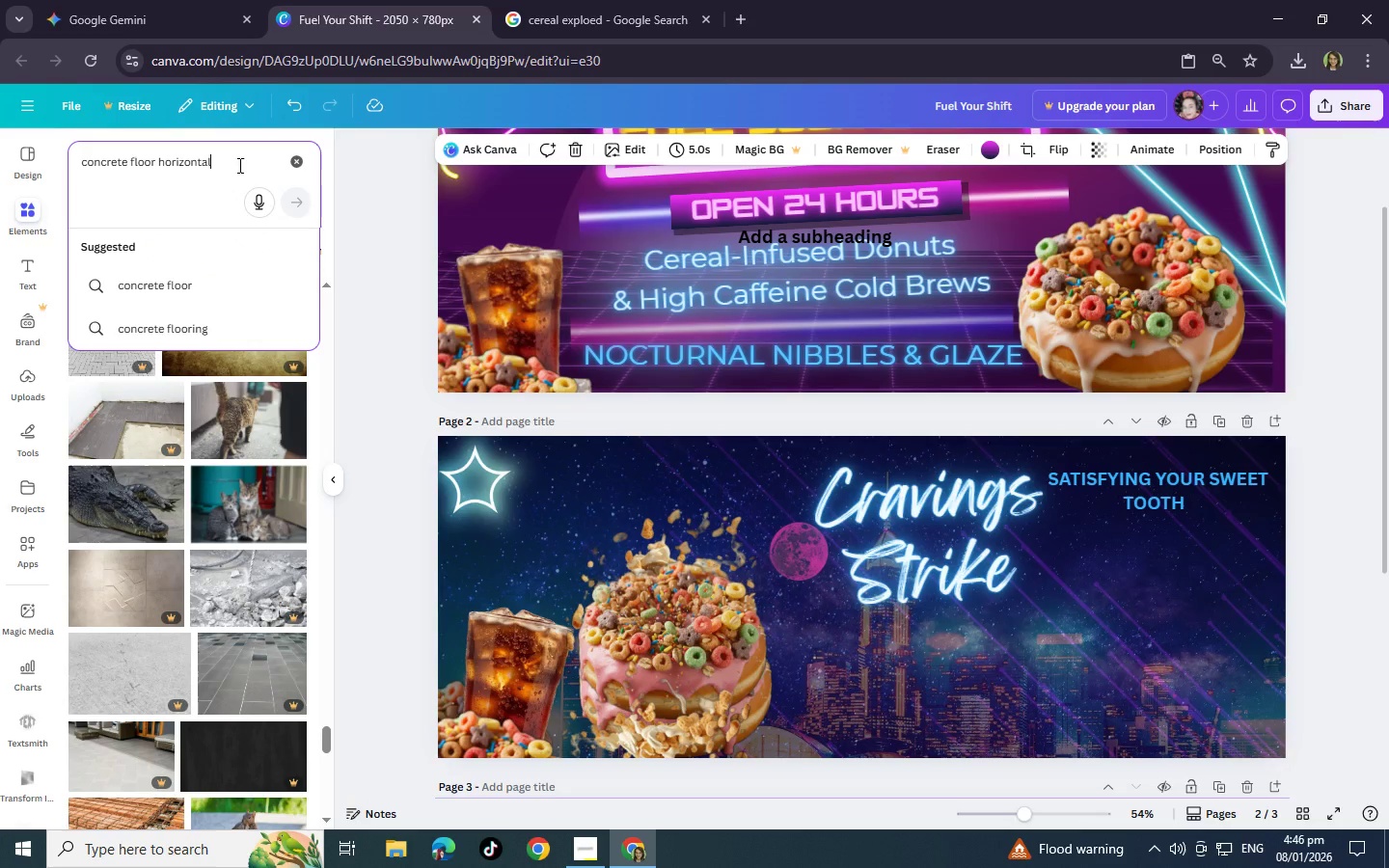 
key(Backspace)
key(Backspace)
key(Backspace)
key(Backspace)
key(Backspace)
key(Backspace)
key(Backspace)
key(Backspace)
key(Backspace)
key(Backspace)
key(Backspace)
key(Backspace)
key(Backspace)
key(Backspace)
key(Backspace)
key(Backspace)
type(ro)
key(Backspace)
key(Backspace)
key(Backspace)
key(Backspace)
type(small rod)
 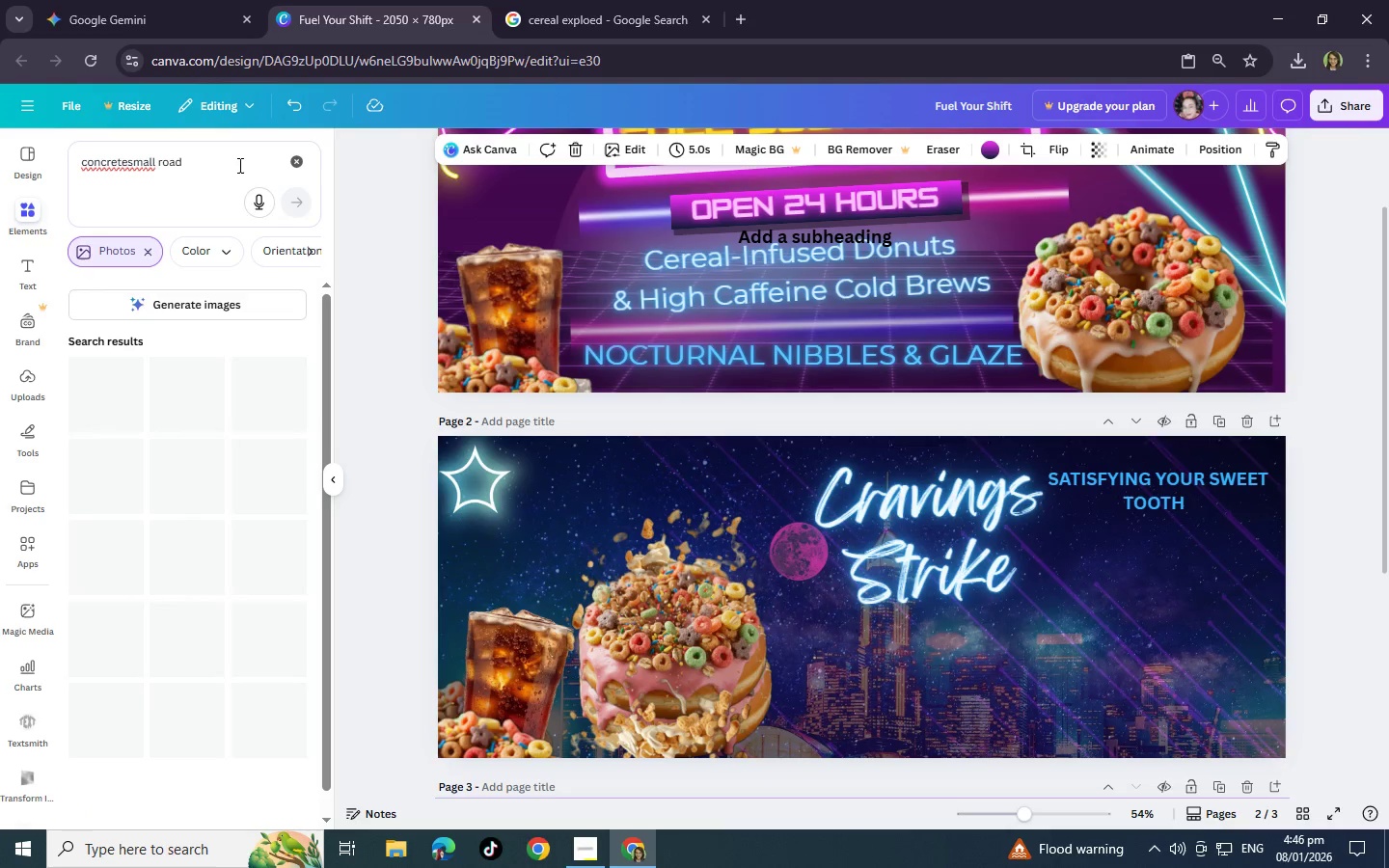 
hold_key(key=A, duration=0.31)
 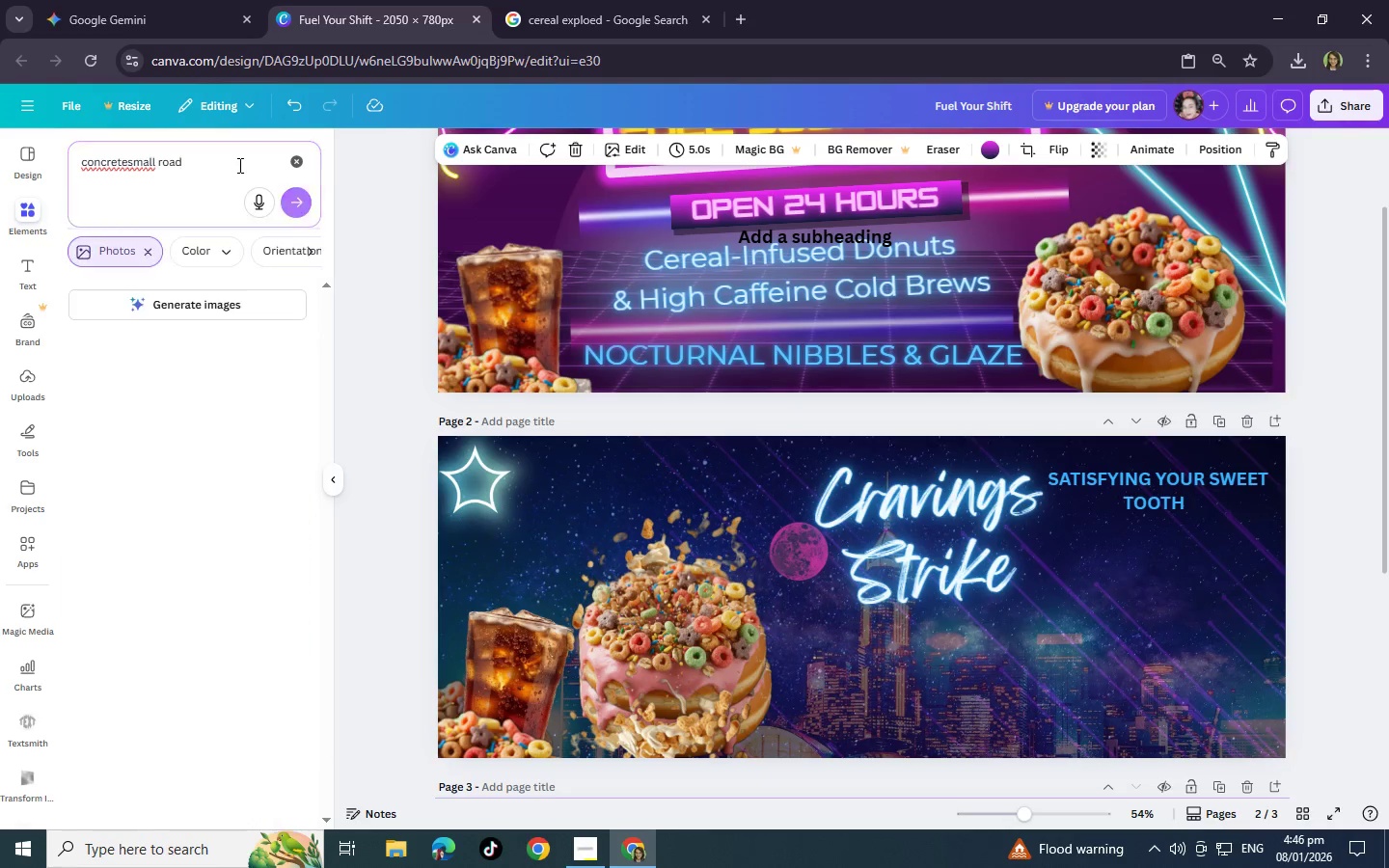 
key(Enter)
 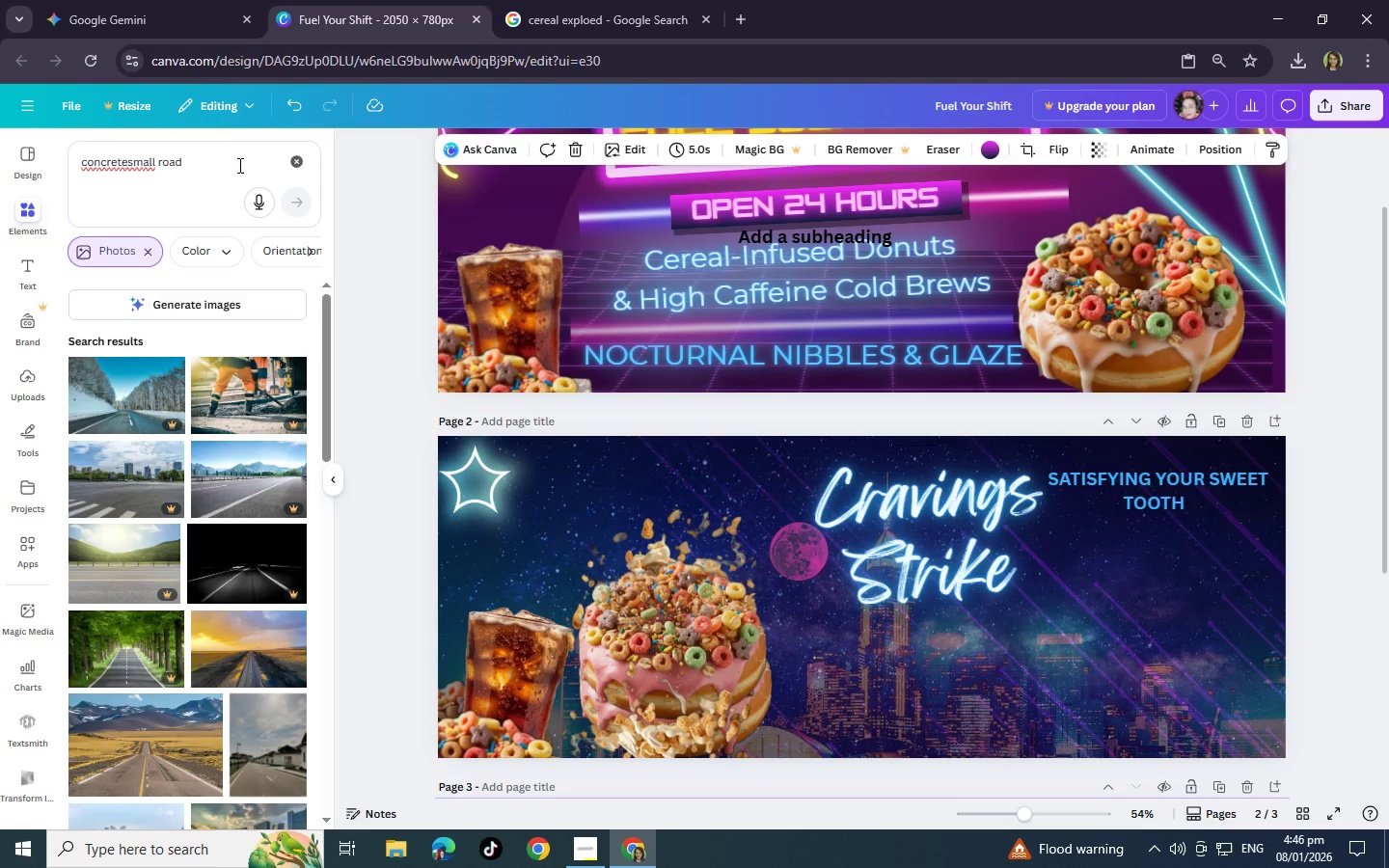 
wait(5.34)
 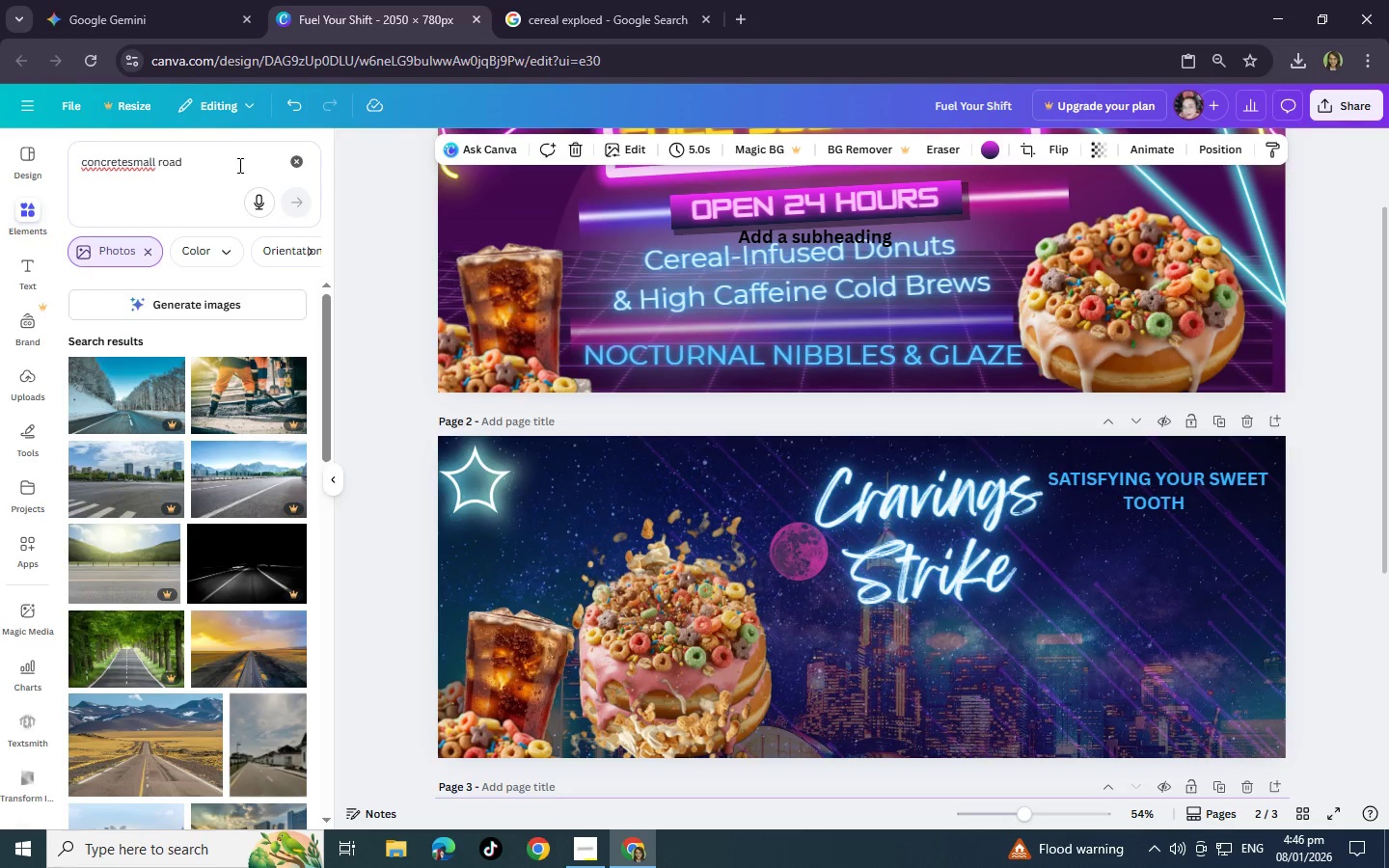 
left_click([238, 165])
 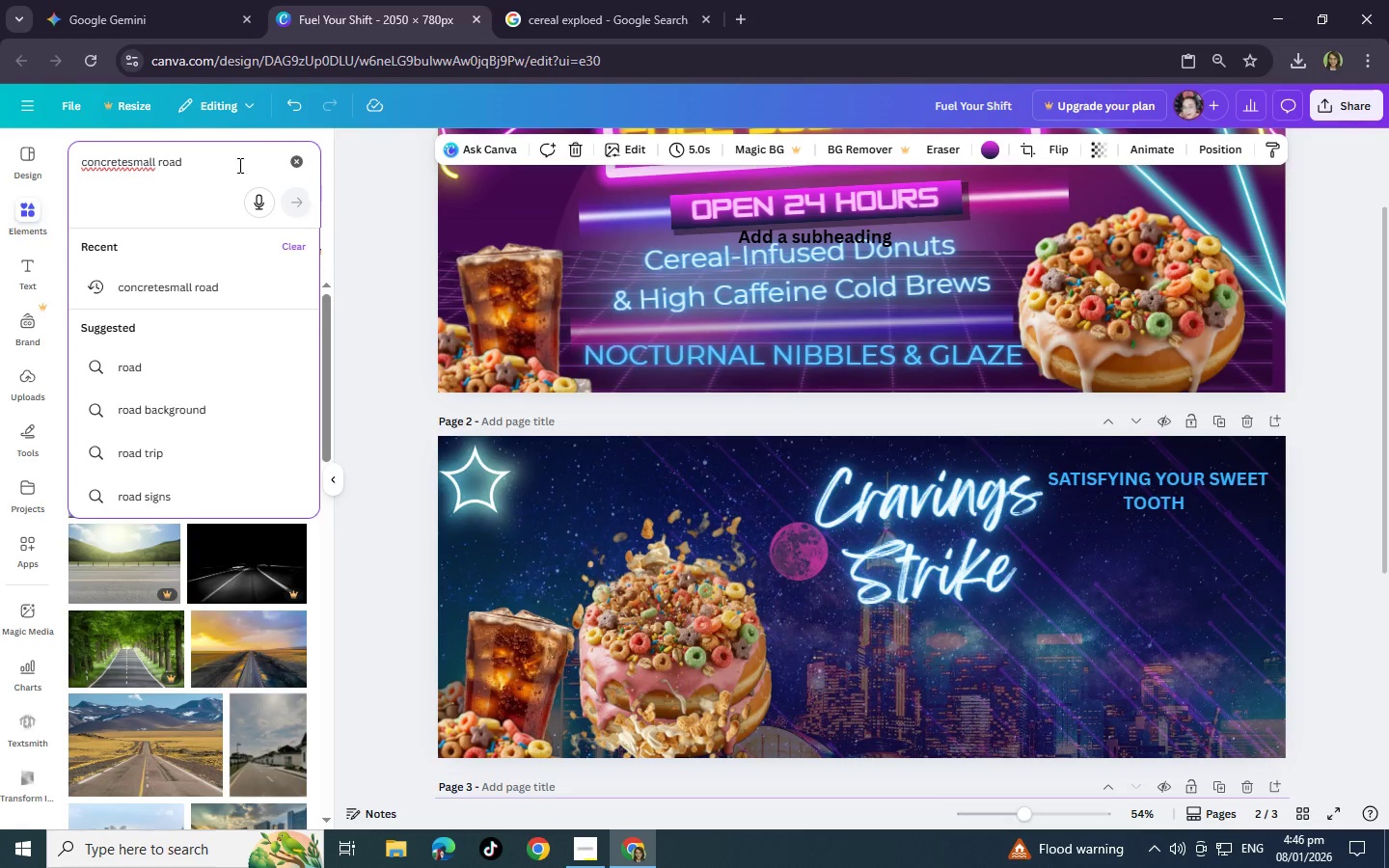 
type( horizontal)
 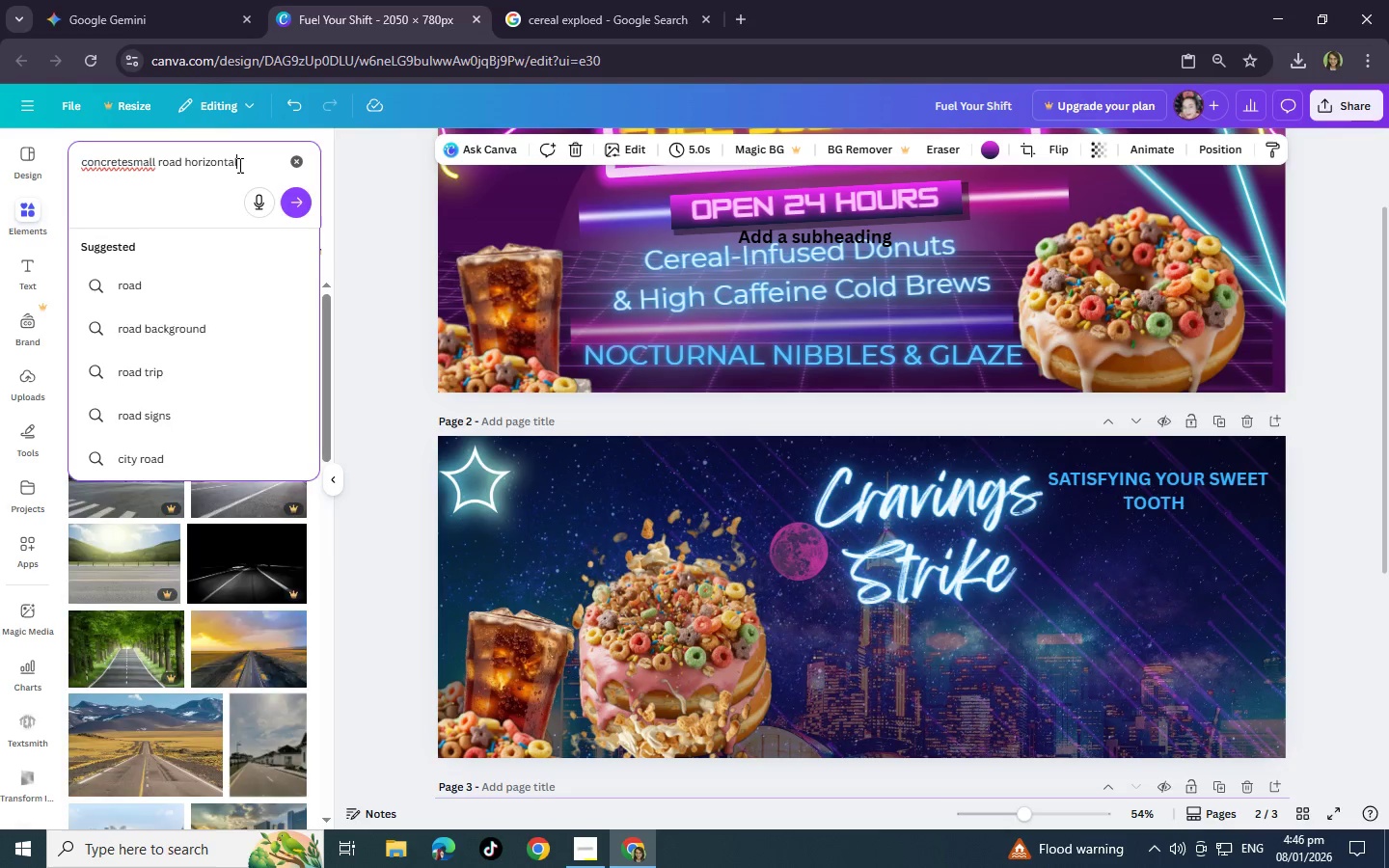 
key(Enter)
 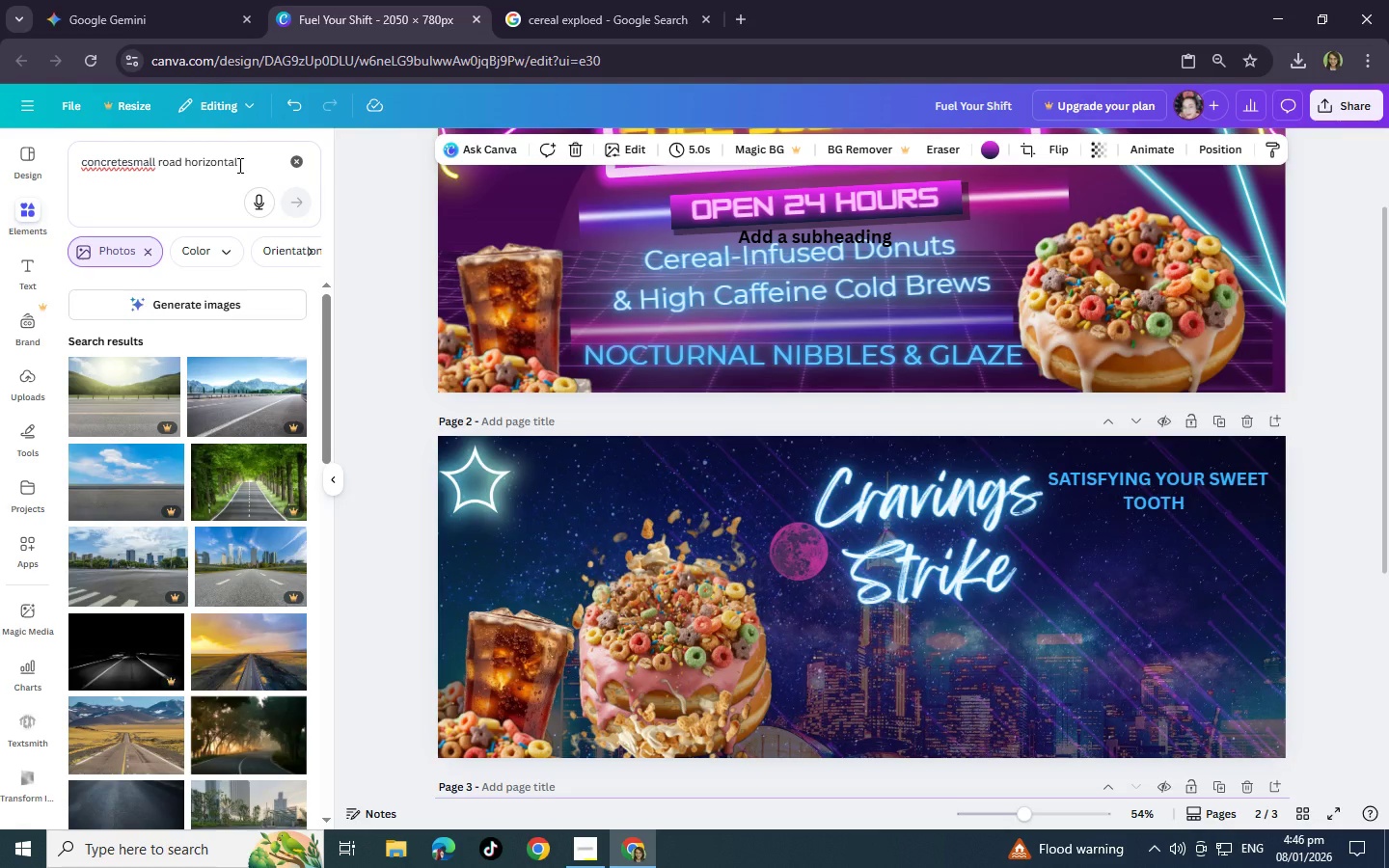 
wait(5.66)
 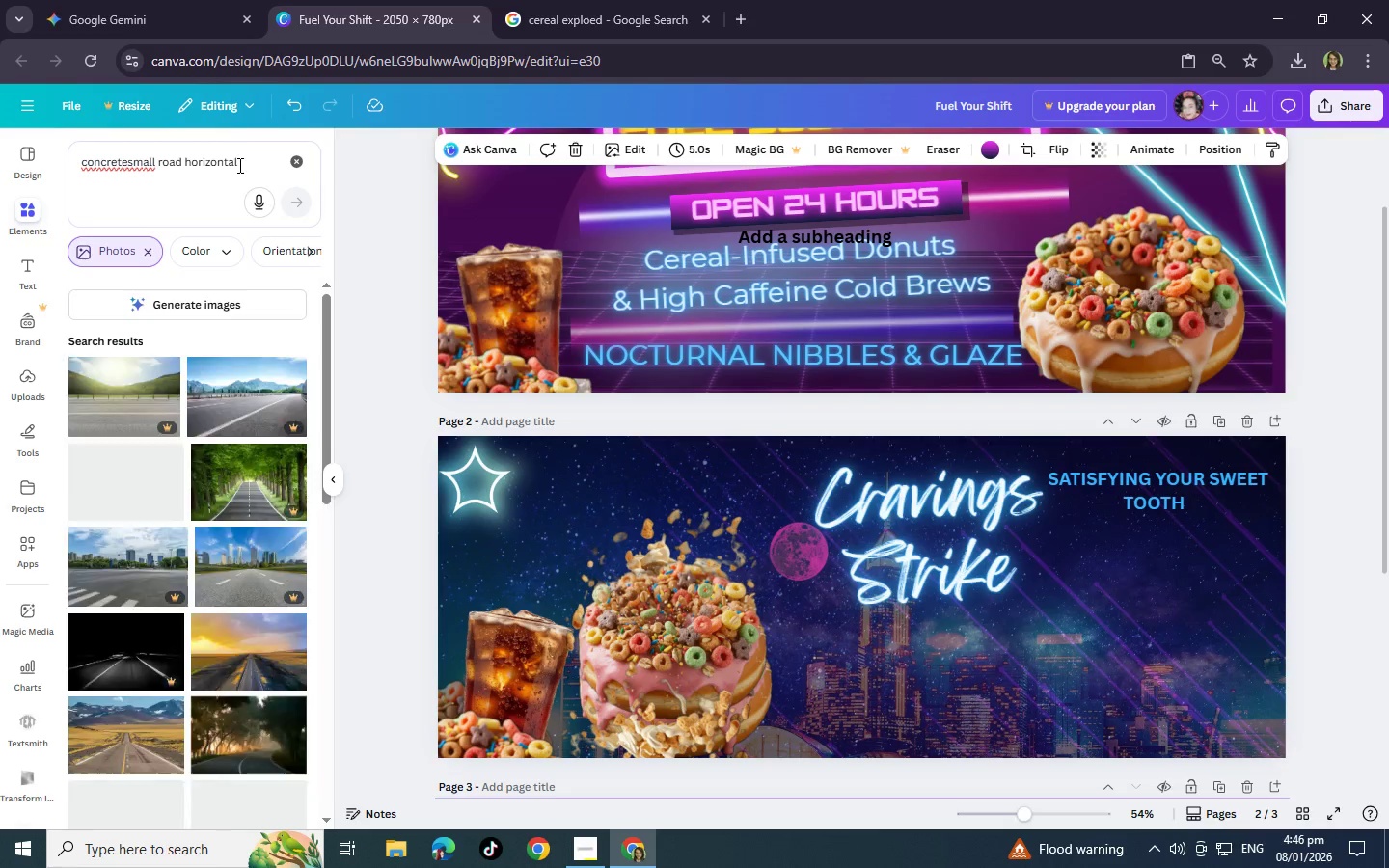 
scroll: coordinate [142, 492], scroll_direction: down, amount: 9.0
 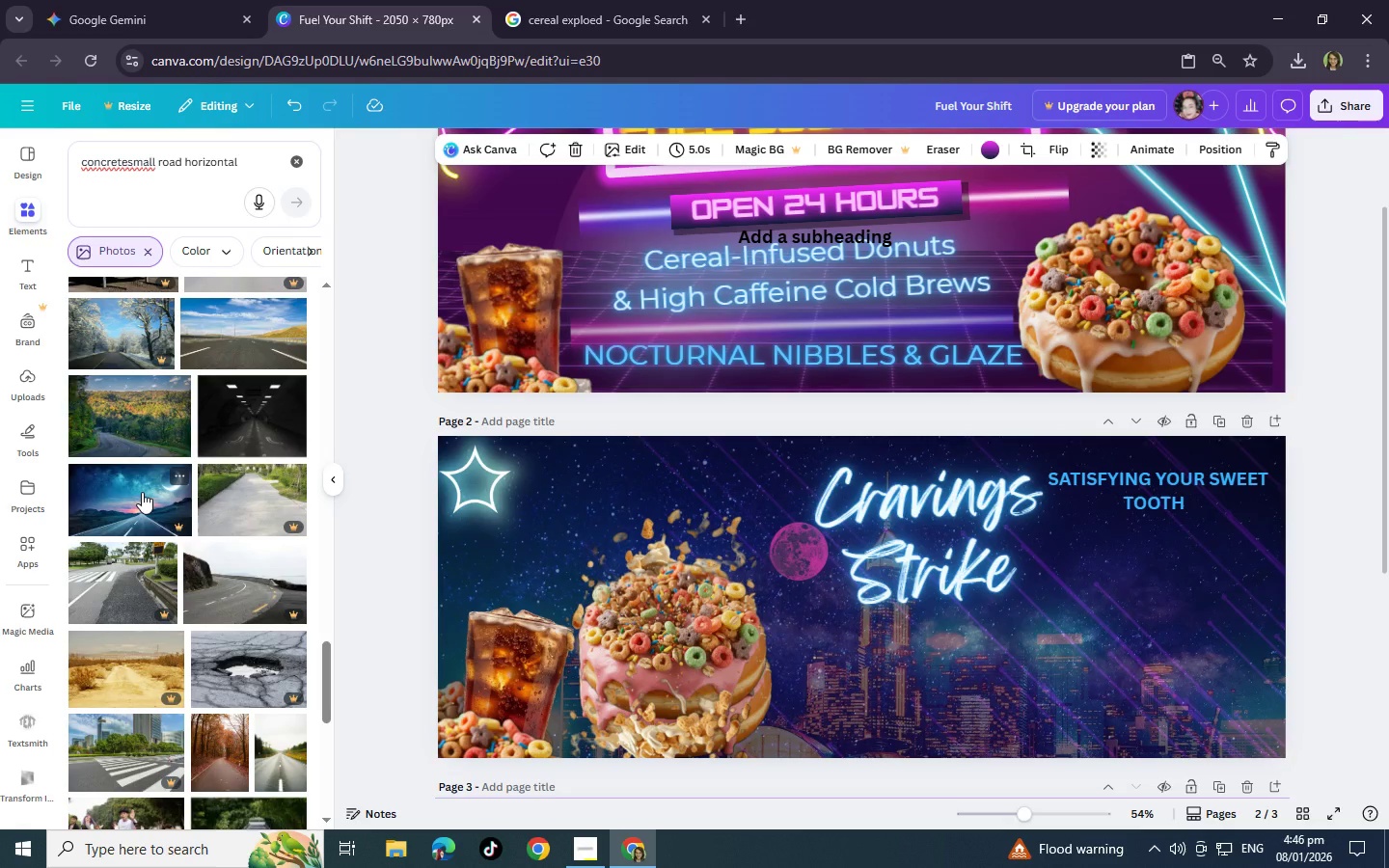 
scroll: coordinate [142, 492], scroll_direction: up, amount: 2.0
 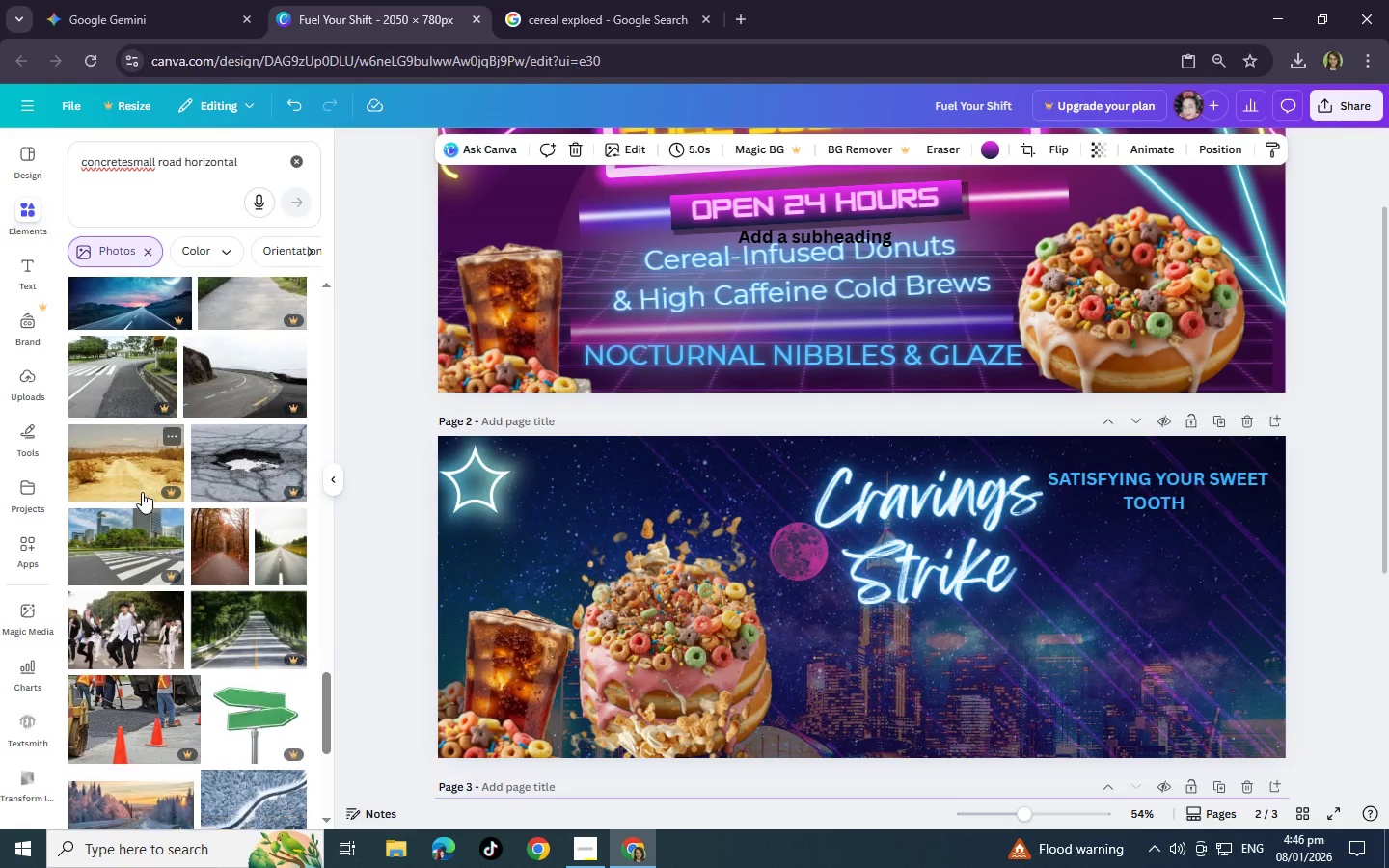 
scroll: coordinate [142, 492], scroll_direction: down, amount: 22.0
 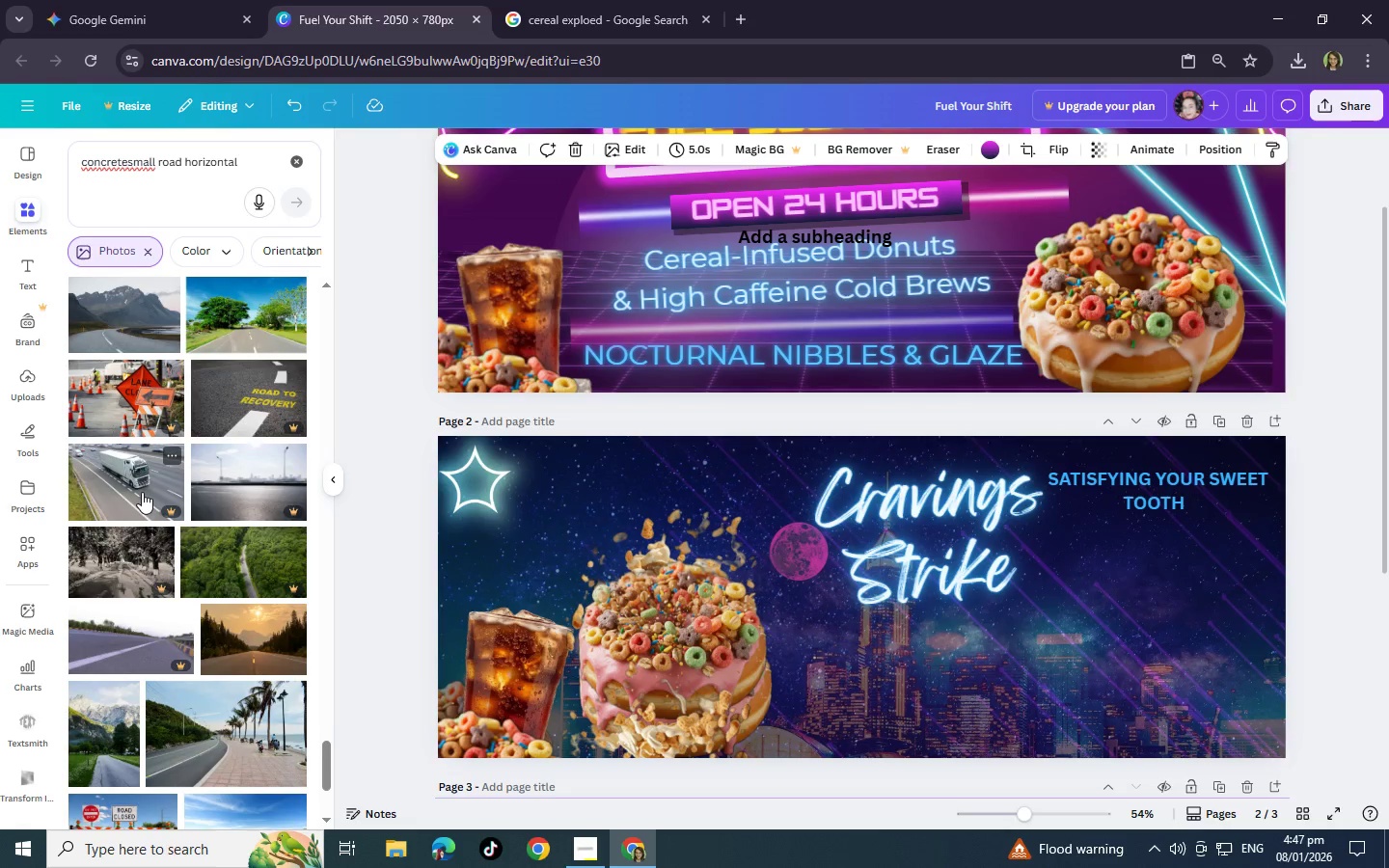 
scroll: coordinate [142, 492], scroll_direction: down, amount: 12.0
 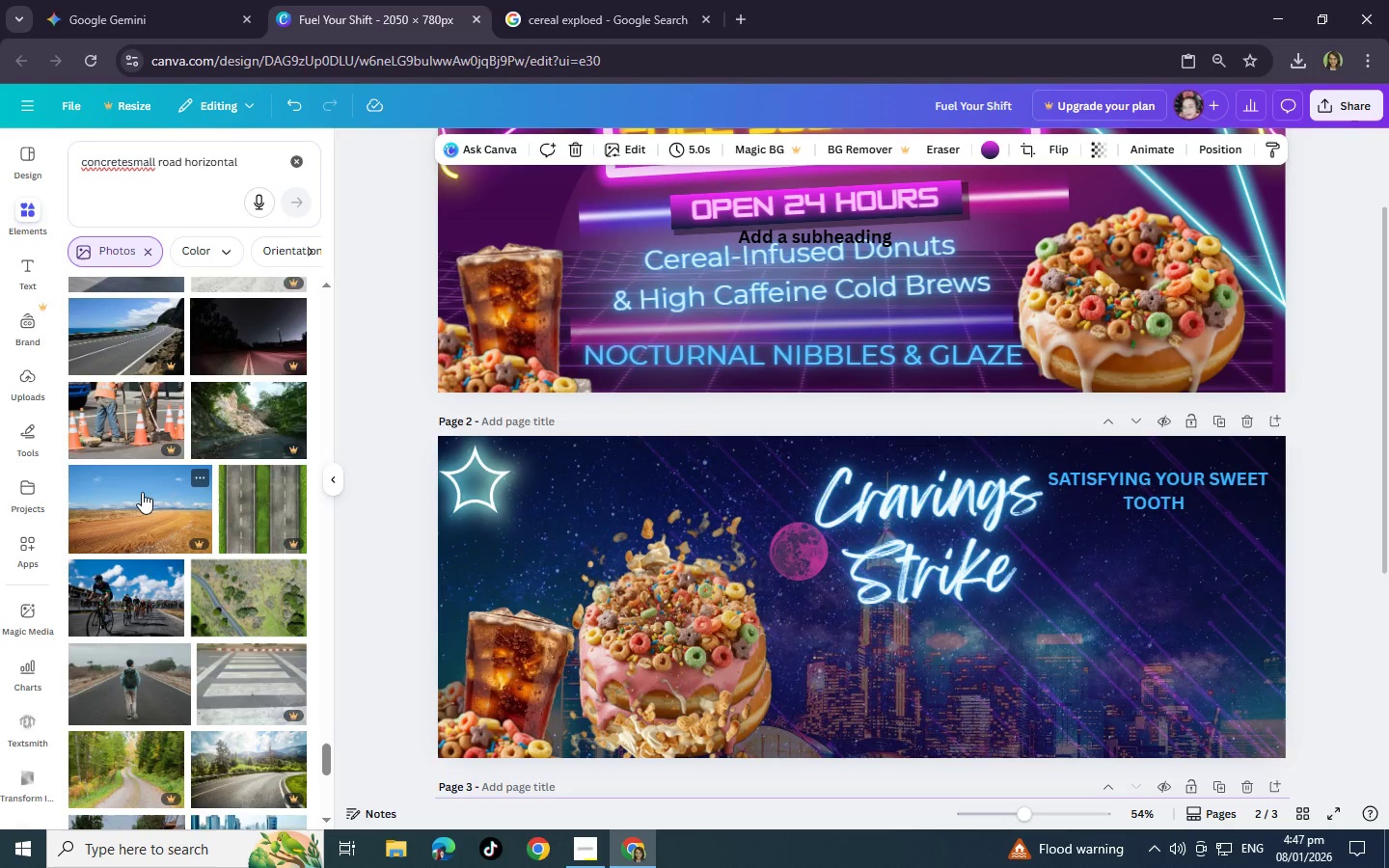 
scroll: coordinate [142, 492], scroll_direction: down, amount: 6.0
 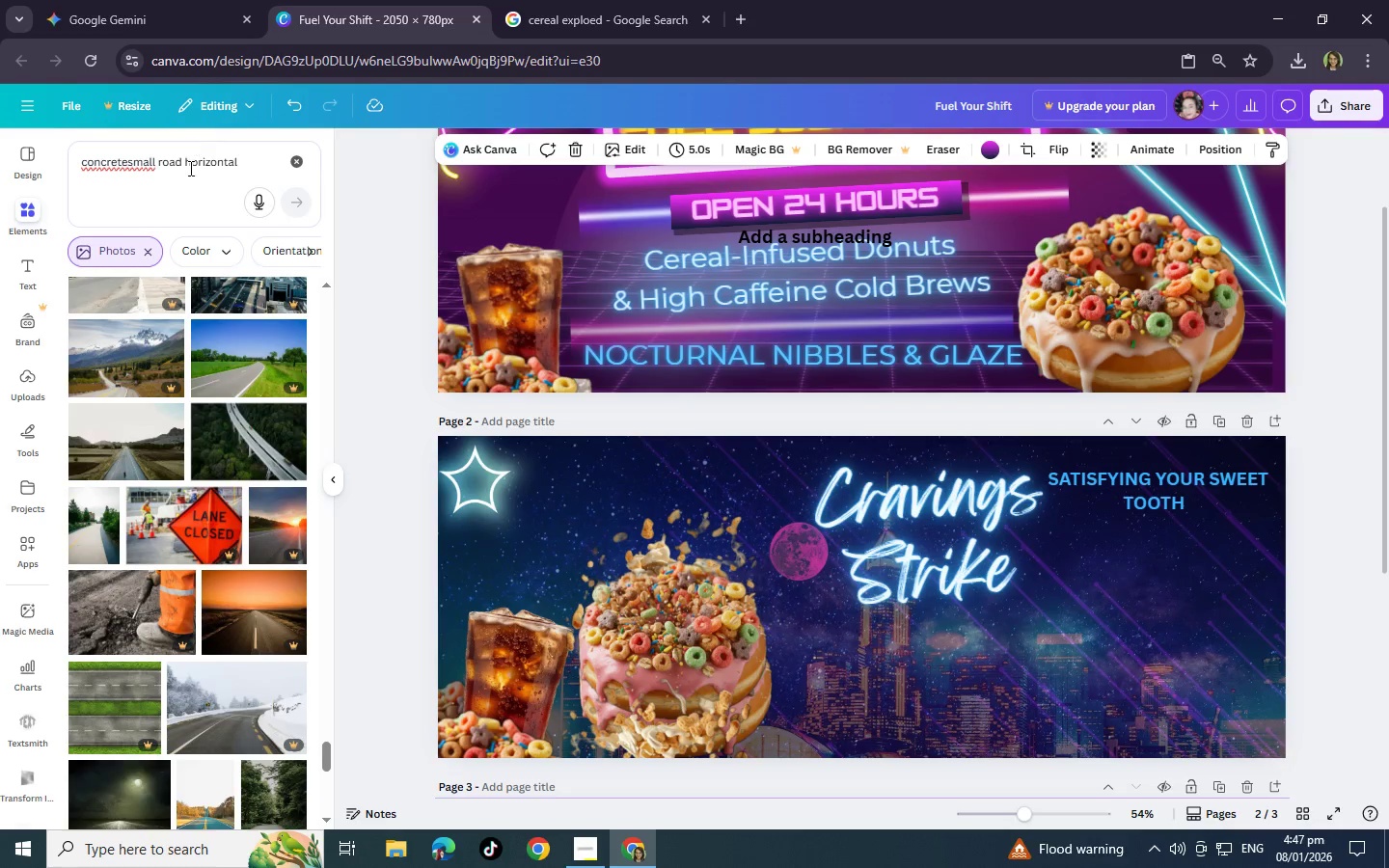 
left_click([257, 152])
 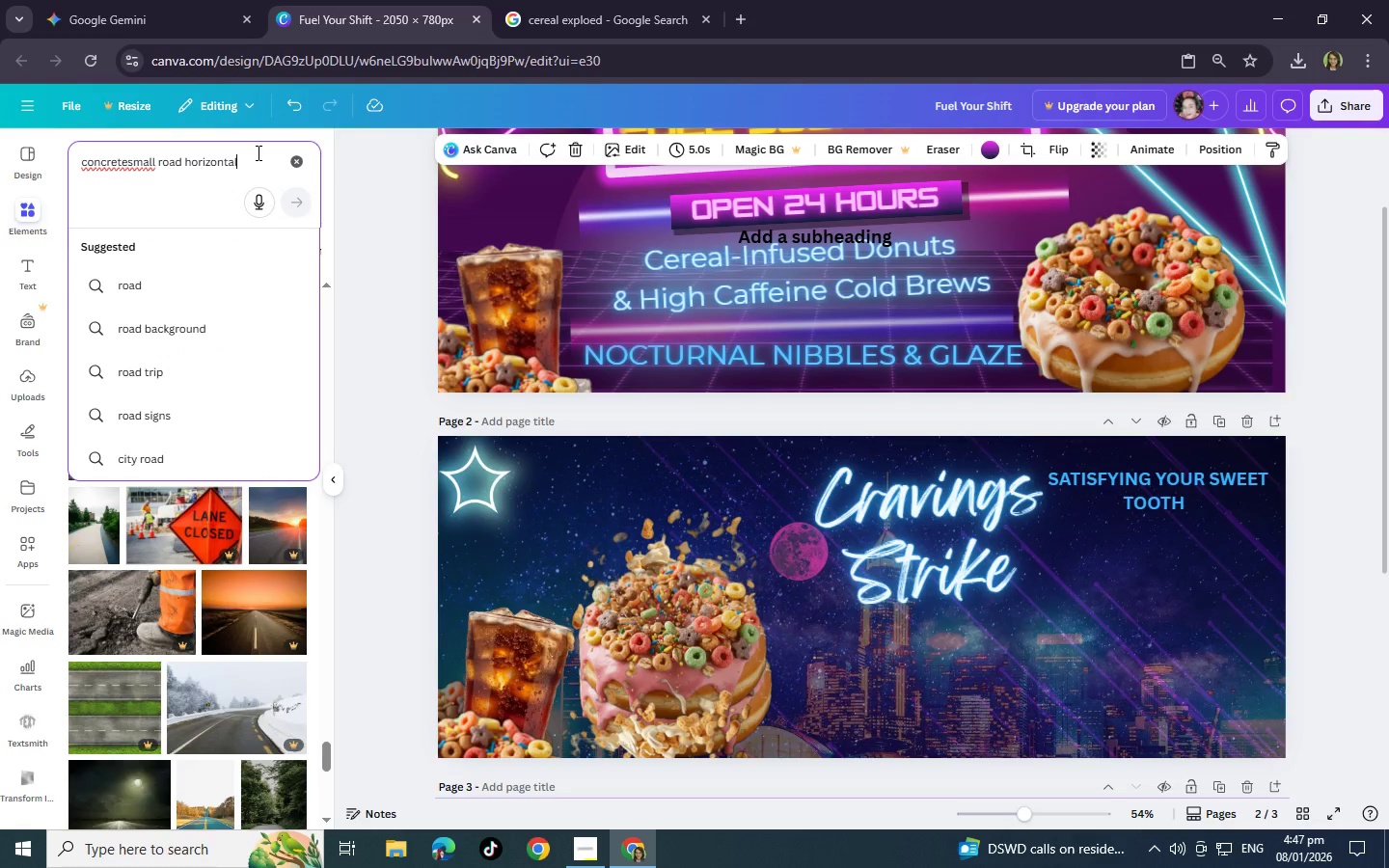 
key(Backspace)
key(Backspace)
key(Backspace)
key(Backspace)
key(Backspace)
key(Backspace)
key(Backspace)
key(Backspace)
key(Backspace)
key(Backspace)
type(vertical)
 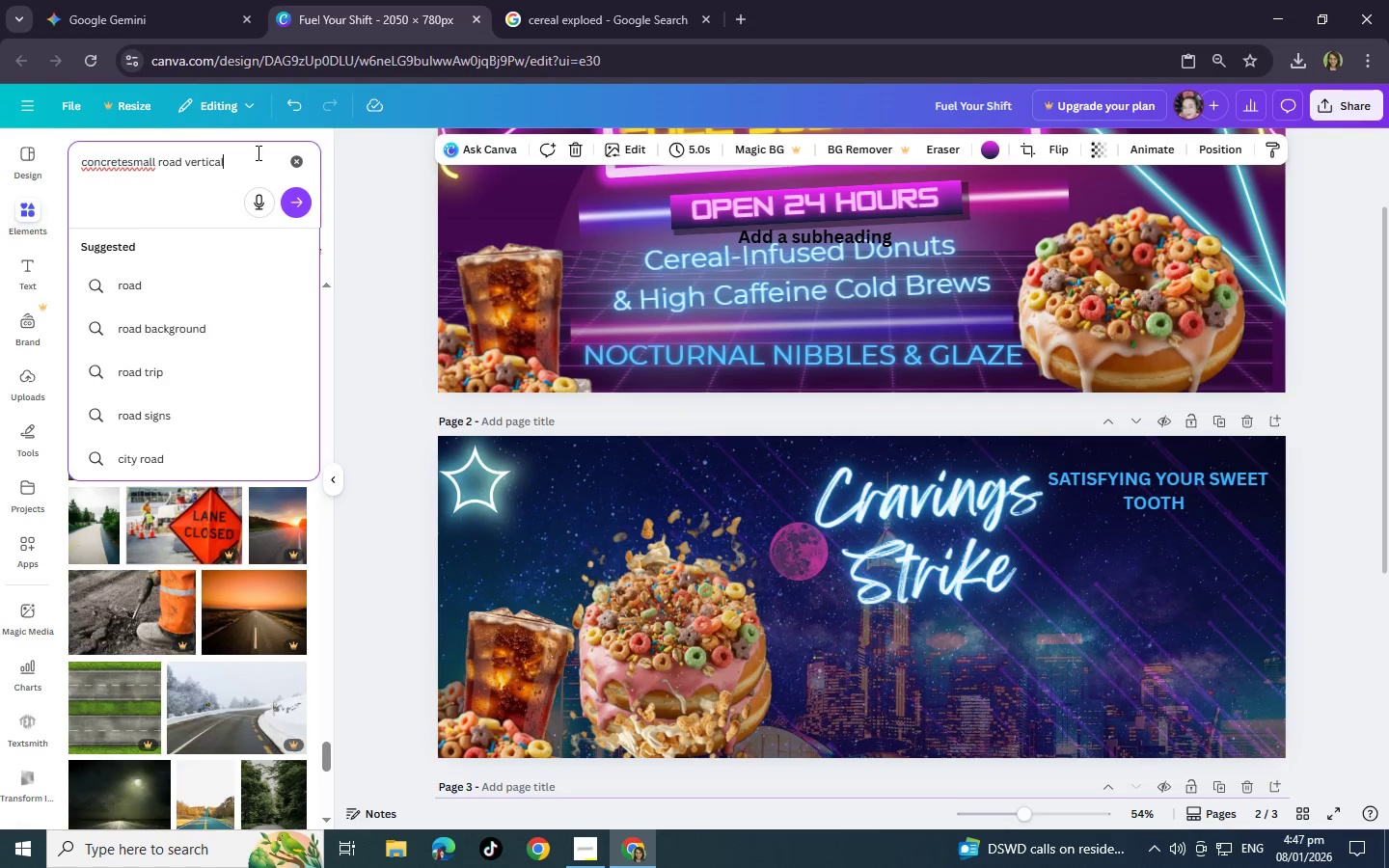 
key(Enter)
 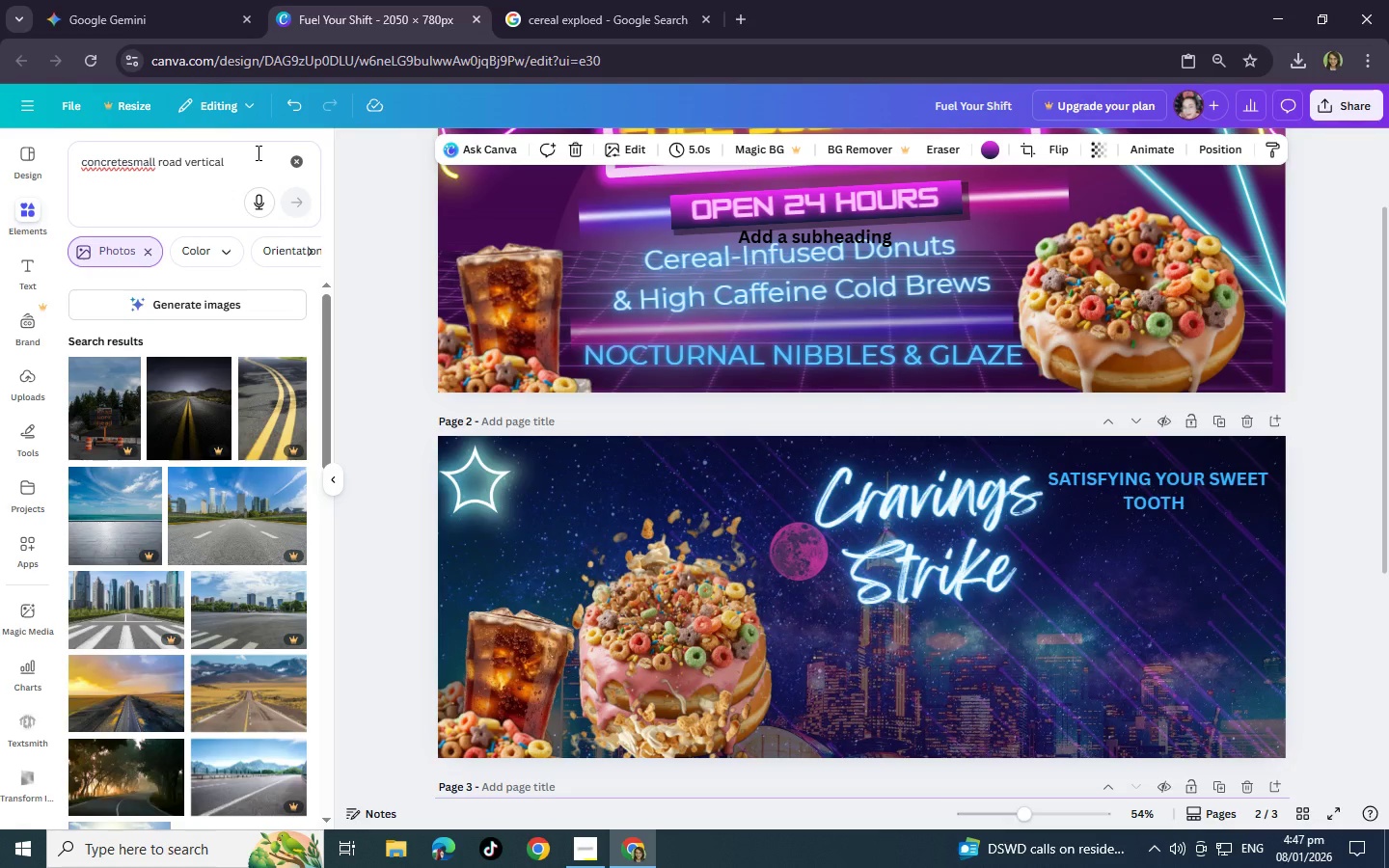 
scroll: coordinate [221, 512], scroll_direction: down, amount: 12.0
 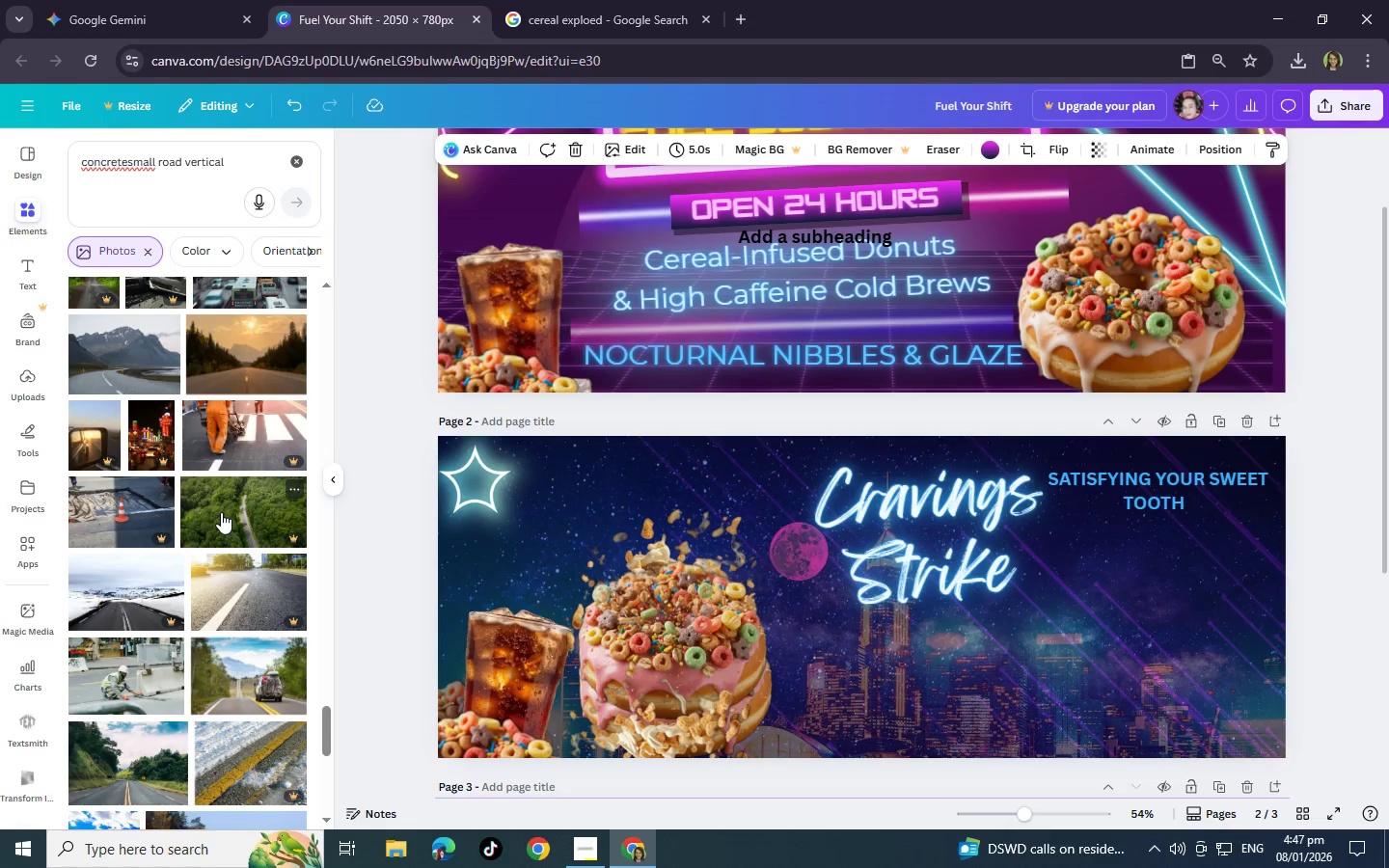 
scroll: coordinate [221, 512], scroll_direction: down, amount: 9.0
 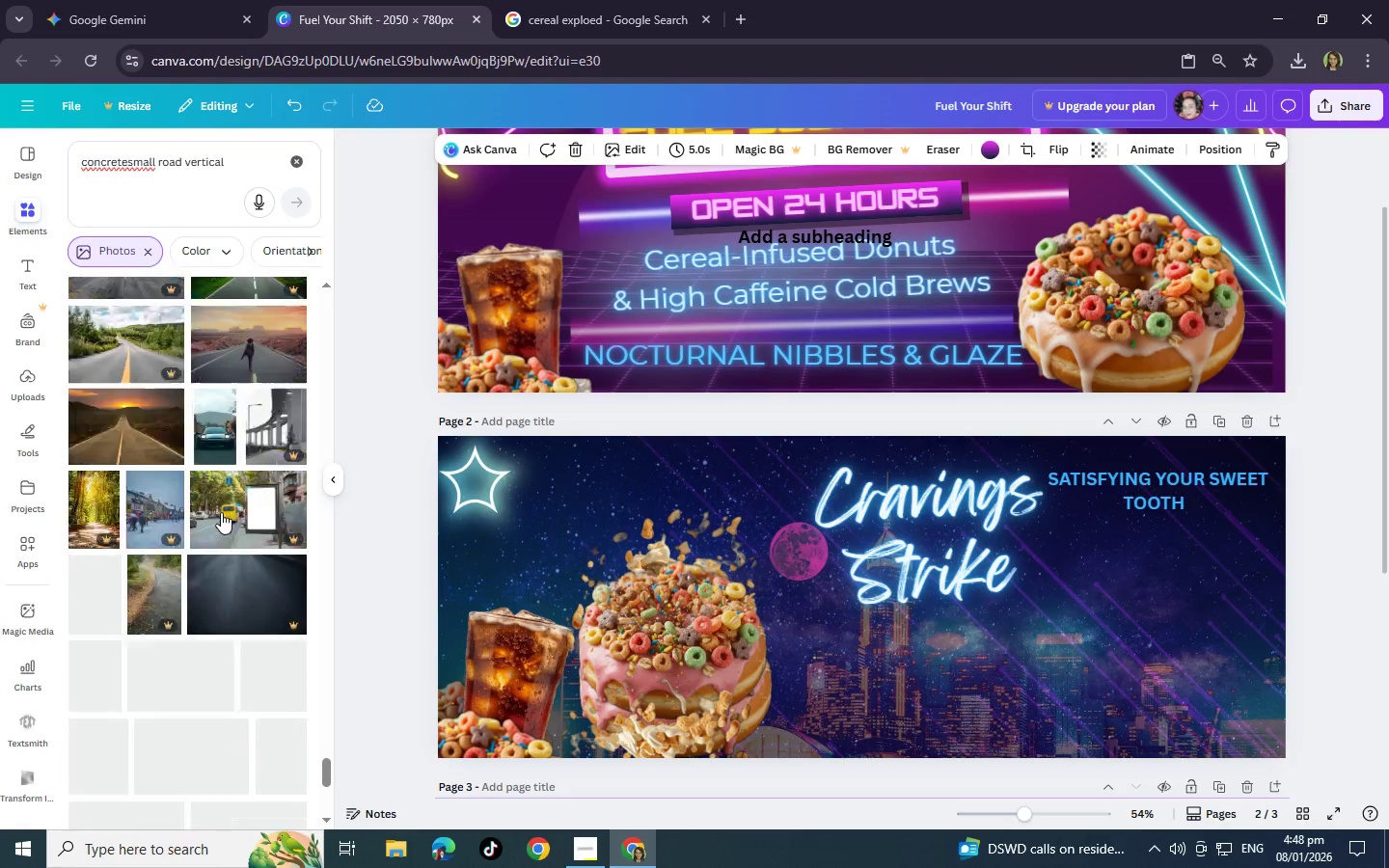 
scroll: coordinate [210, 430], scroll_direction: up, amount: 16.0
 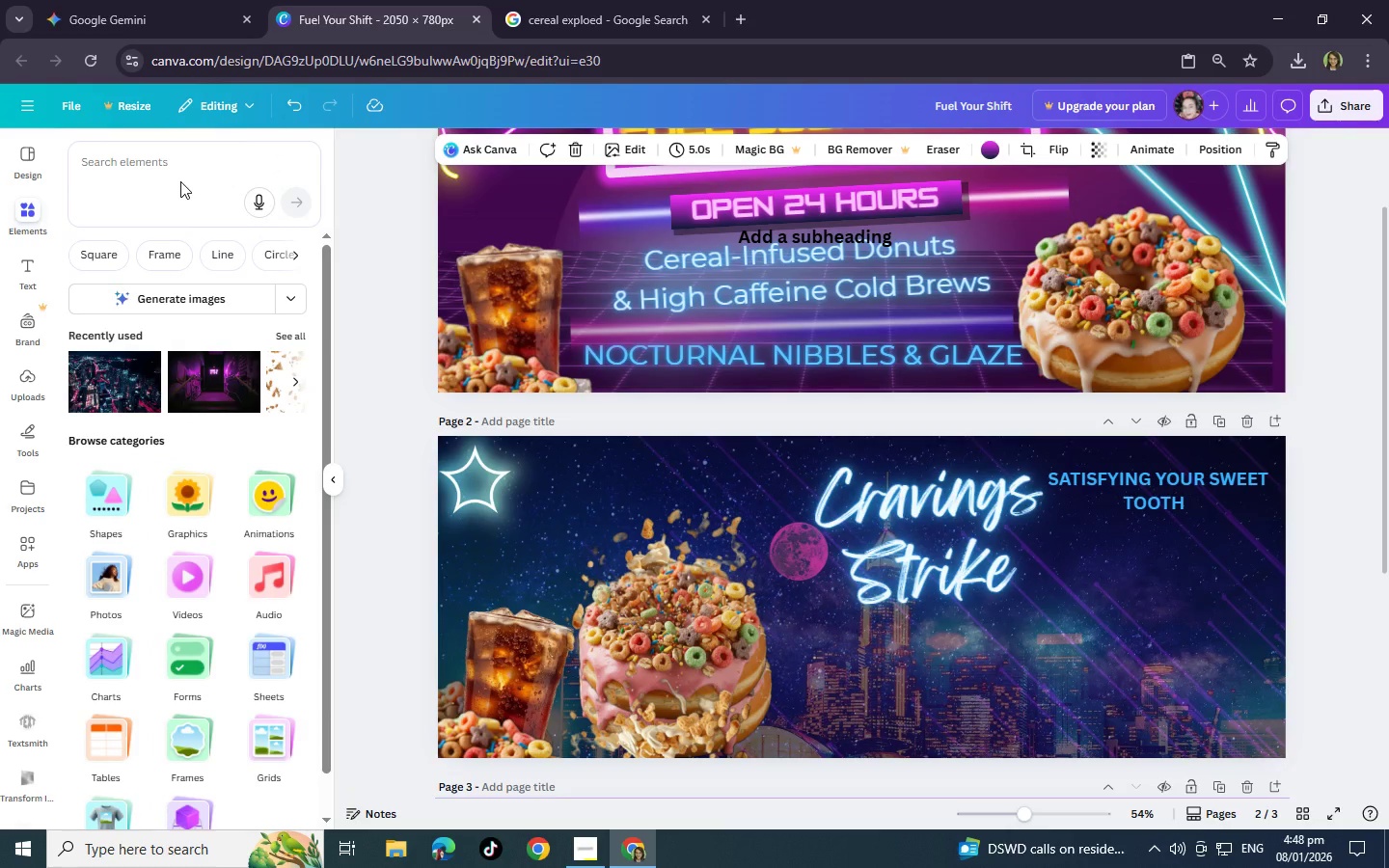 
left_click([177, 155])
 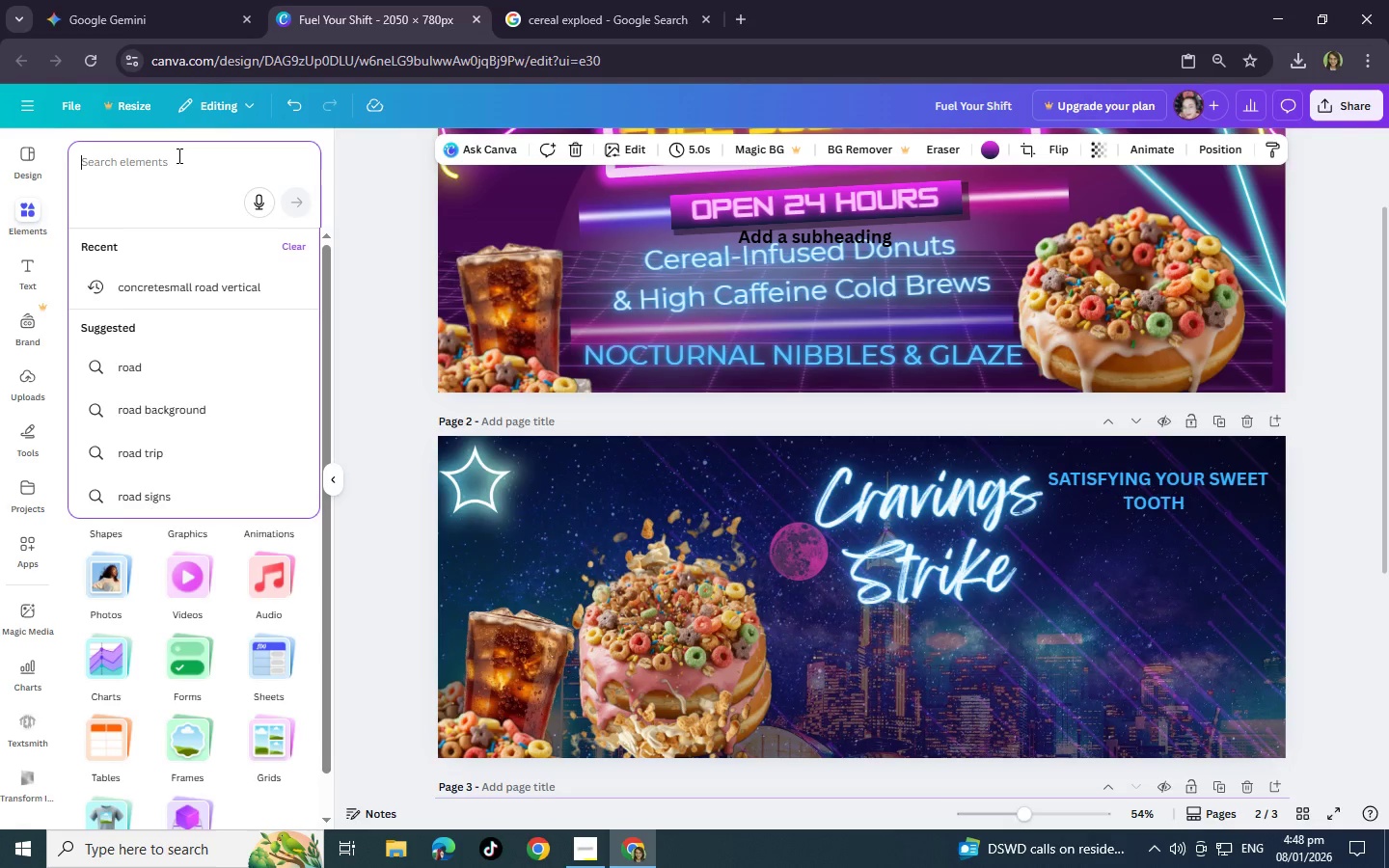 
type(concrte)
key(Backspace)
key(Backspace)
type(ete rod)
 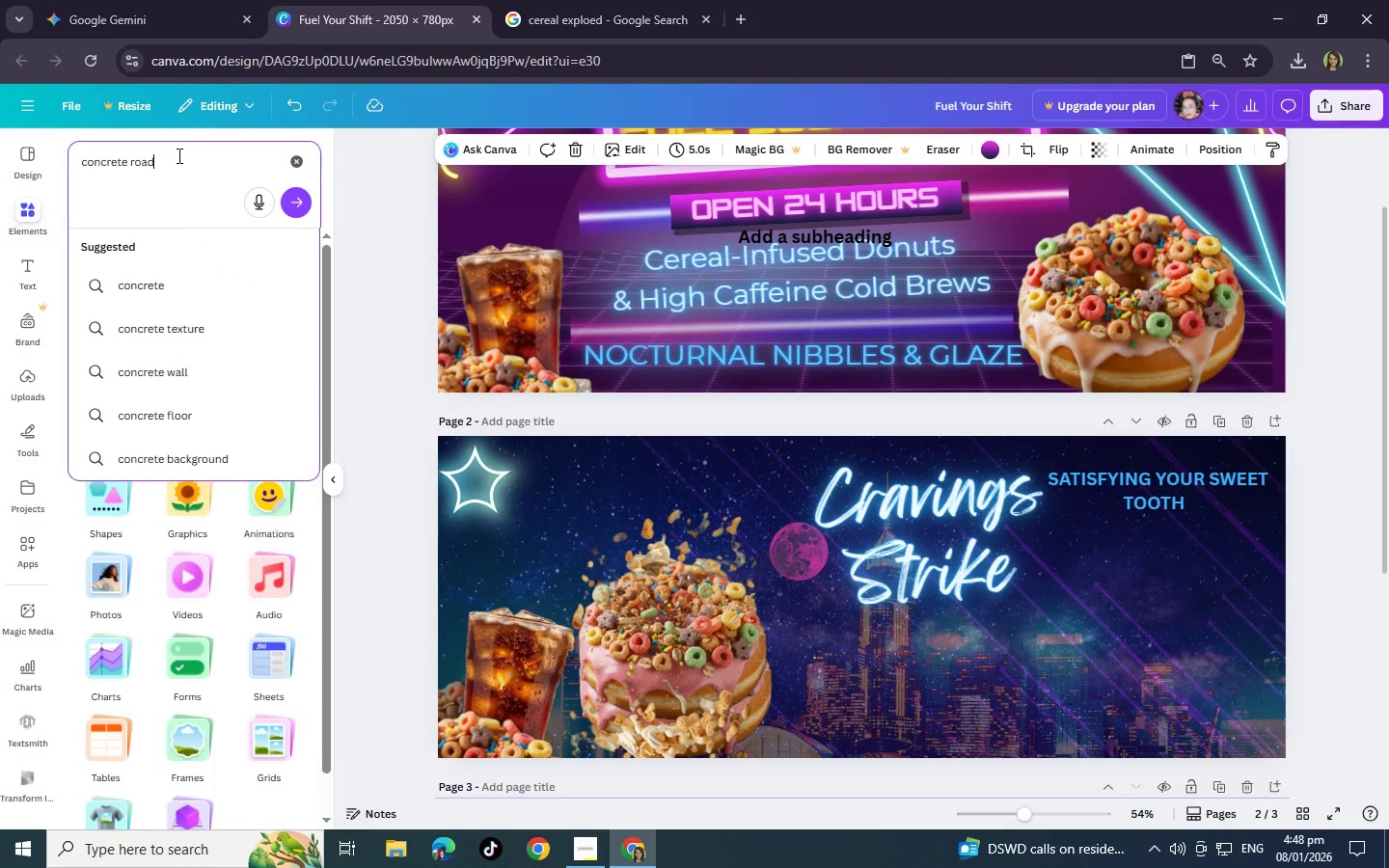 
hold_key(key=A, duration=0.33)
 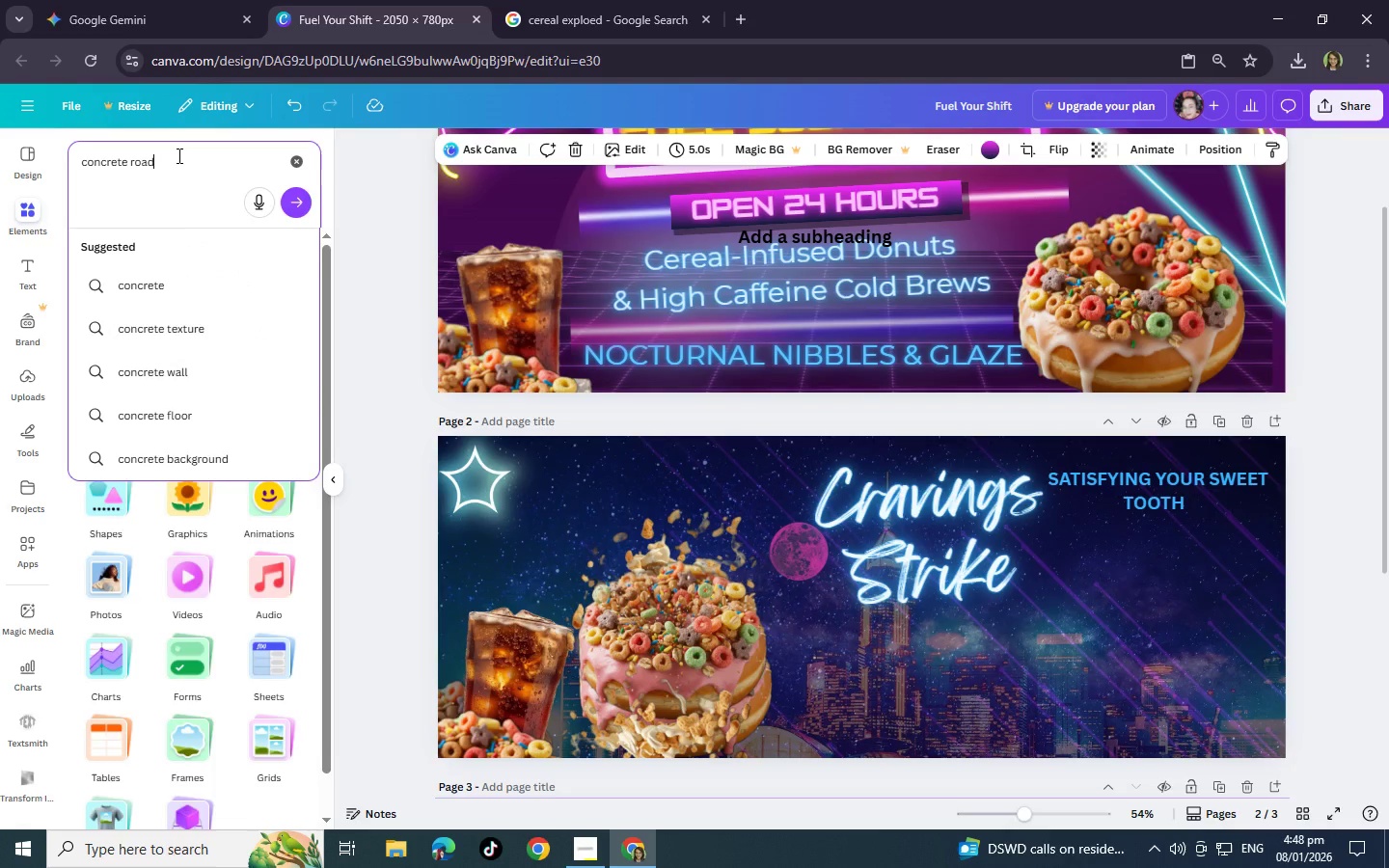 
key(Enter)
 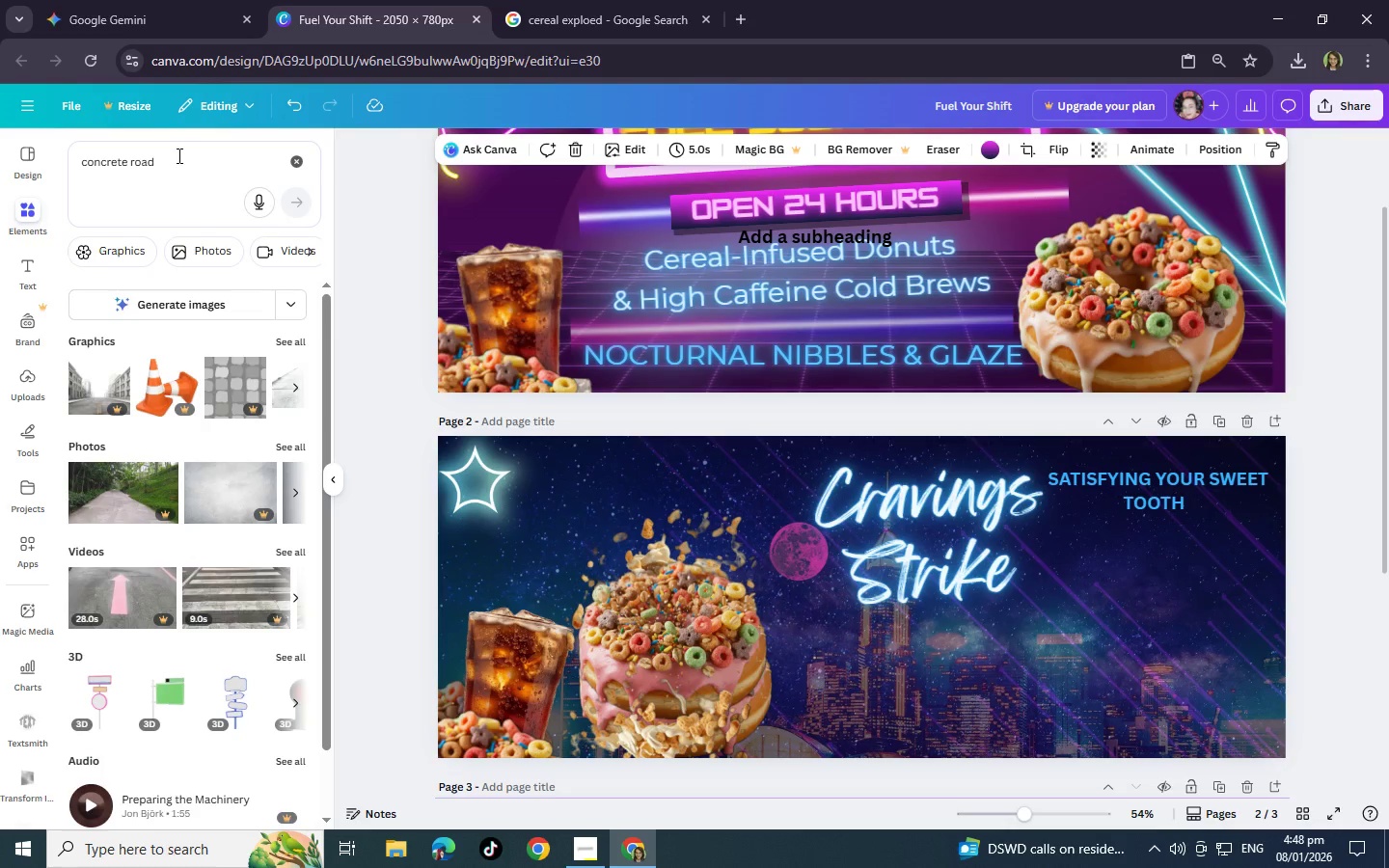 
left_click([298, 448])
 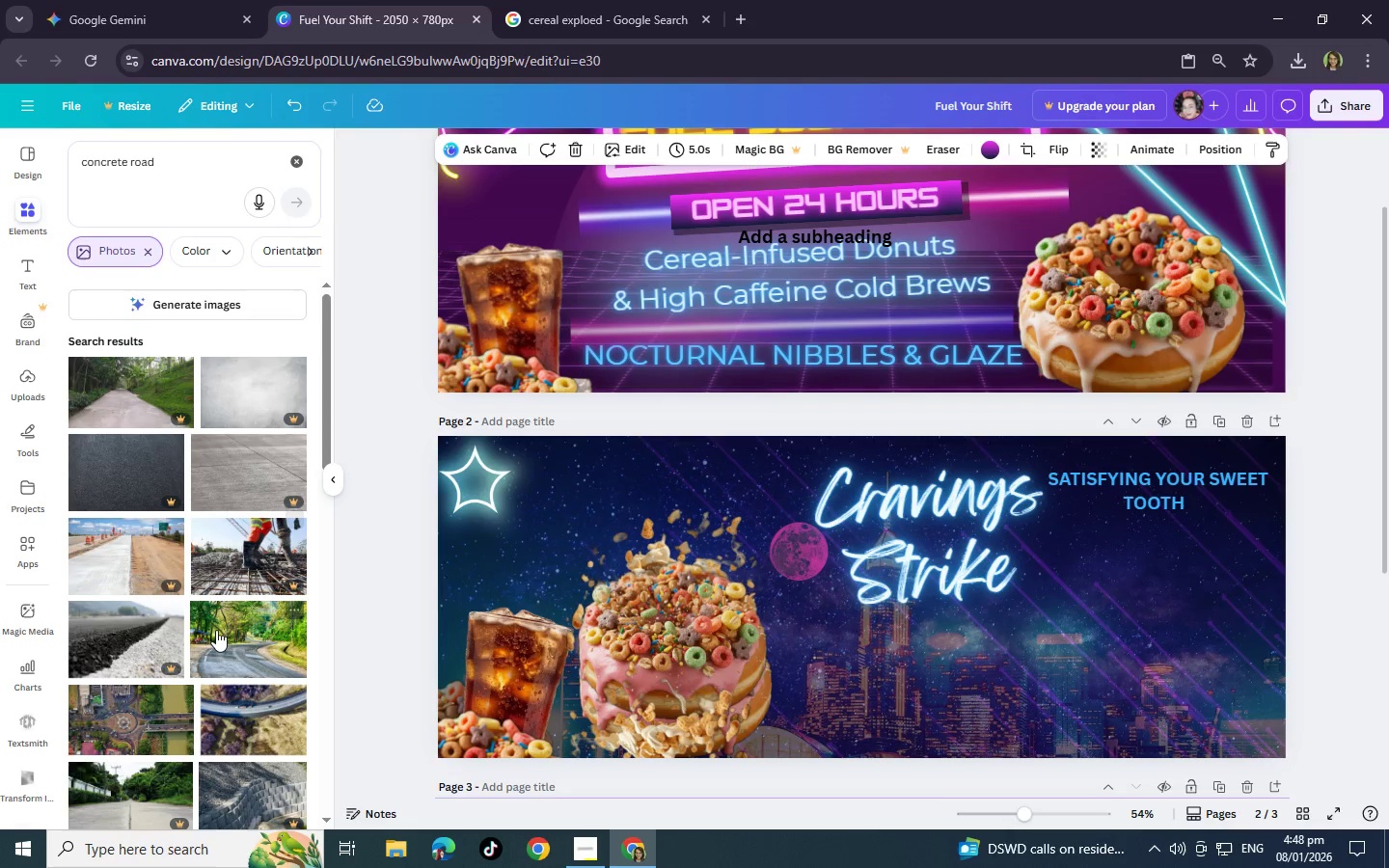 
scroll: coordinate [216, 630], scroll_direction: down, amount: 14.0
 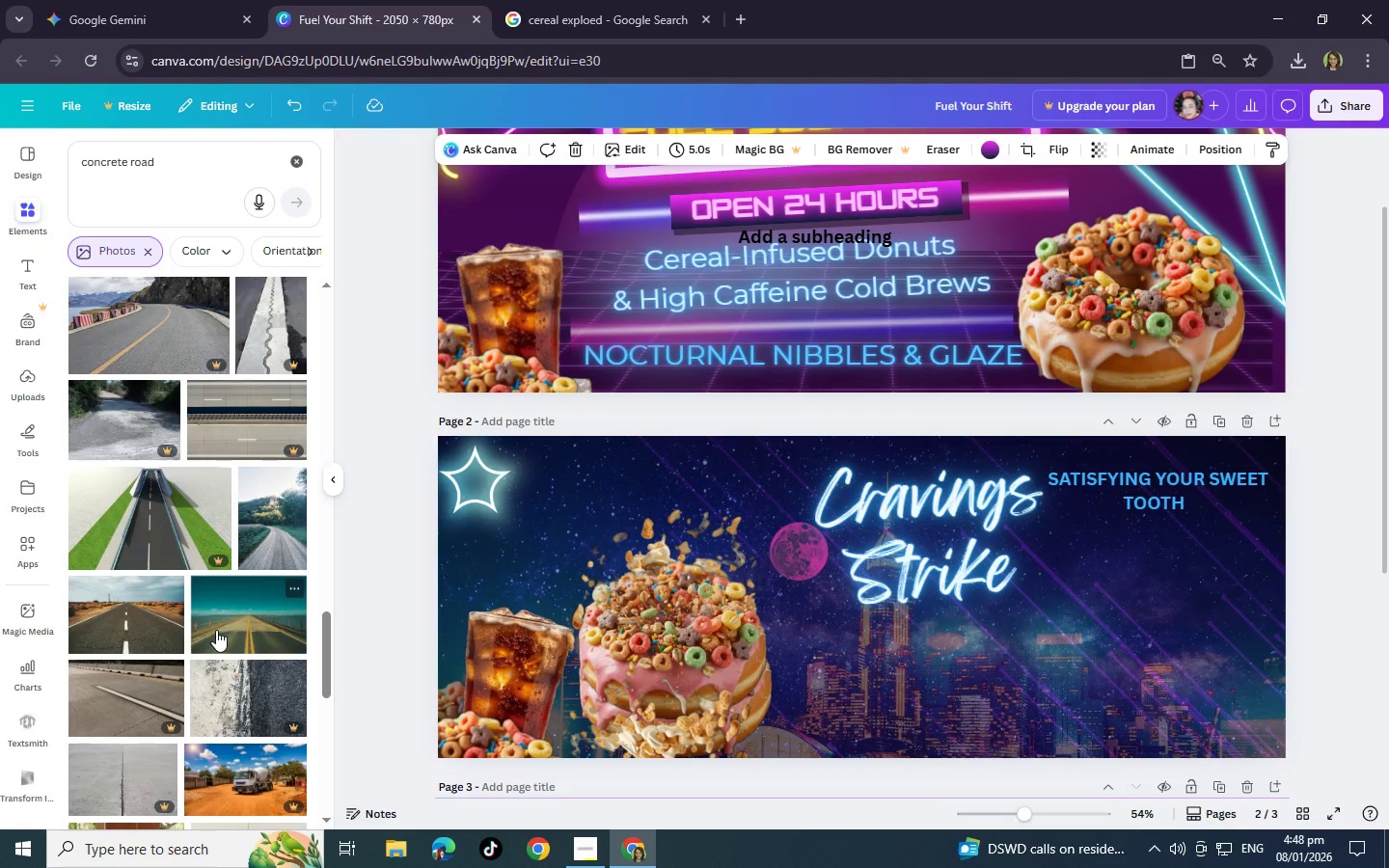 
scroll: coordinate [216, 630], scroll_direction: down, amount: 2.0
 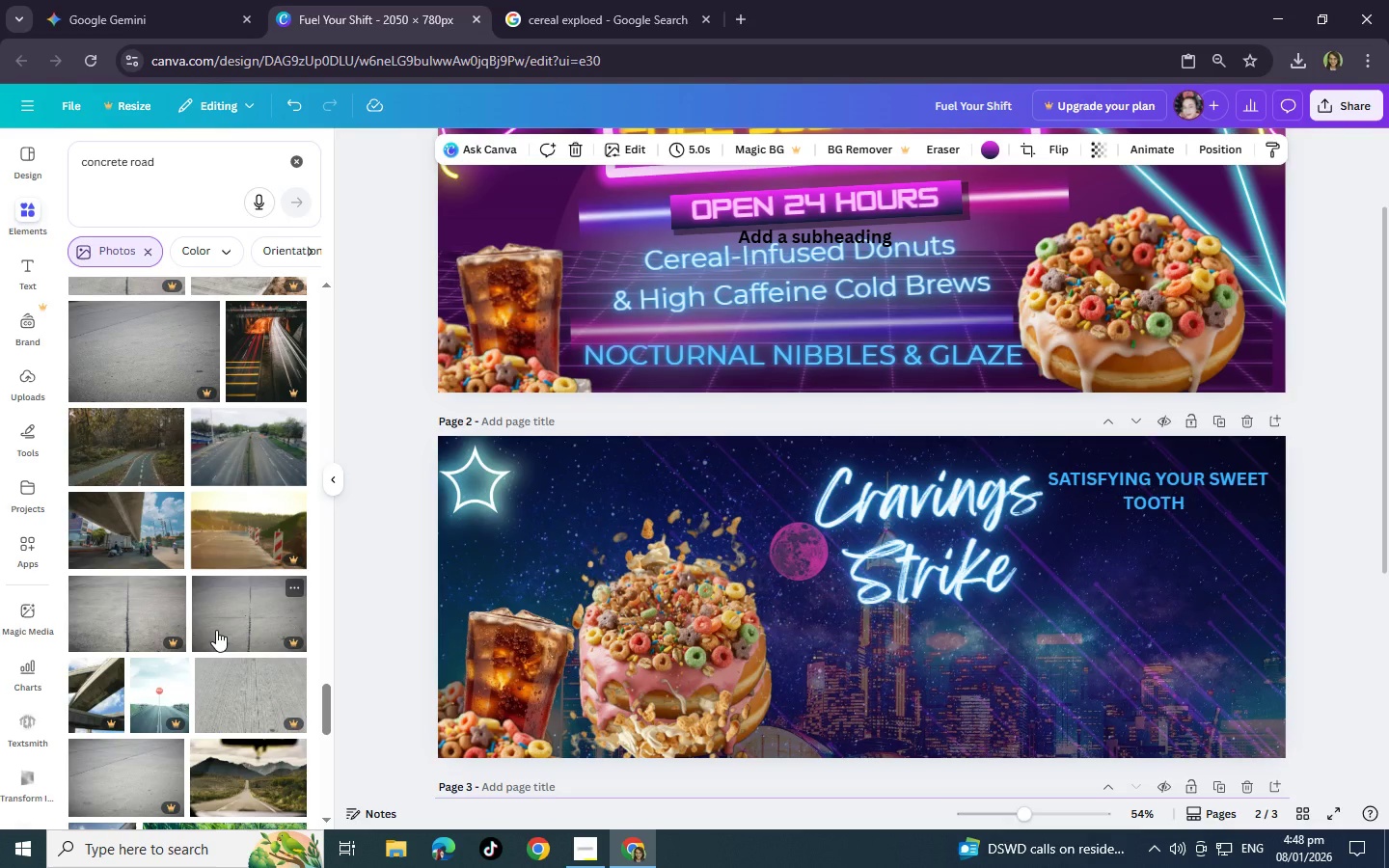 
wait(6.06)
 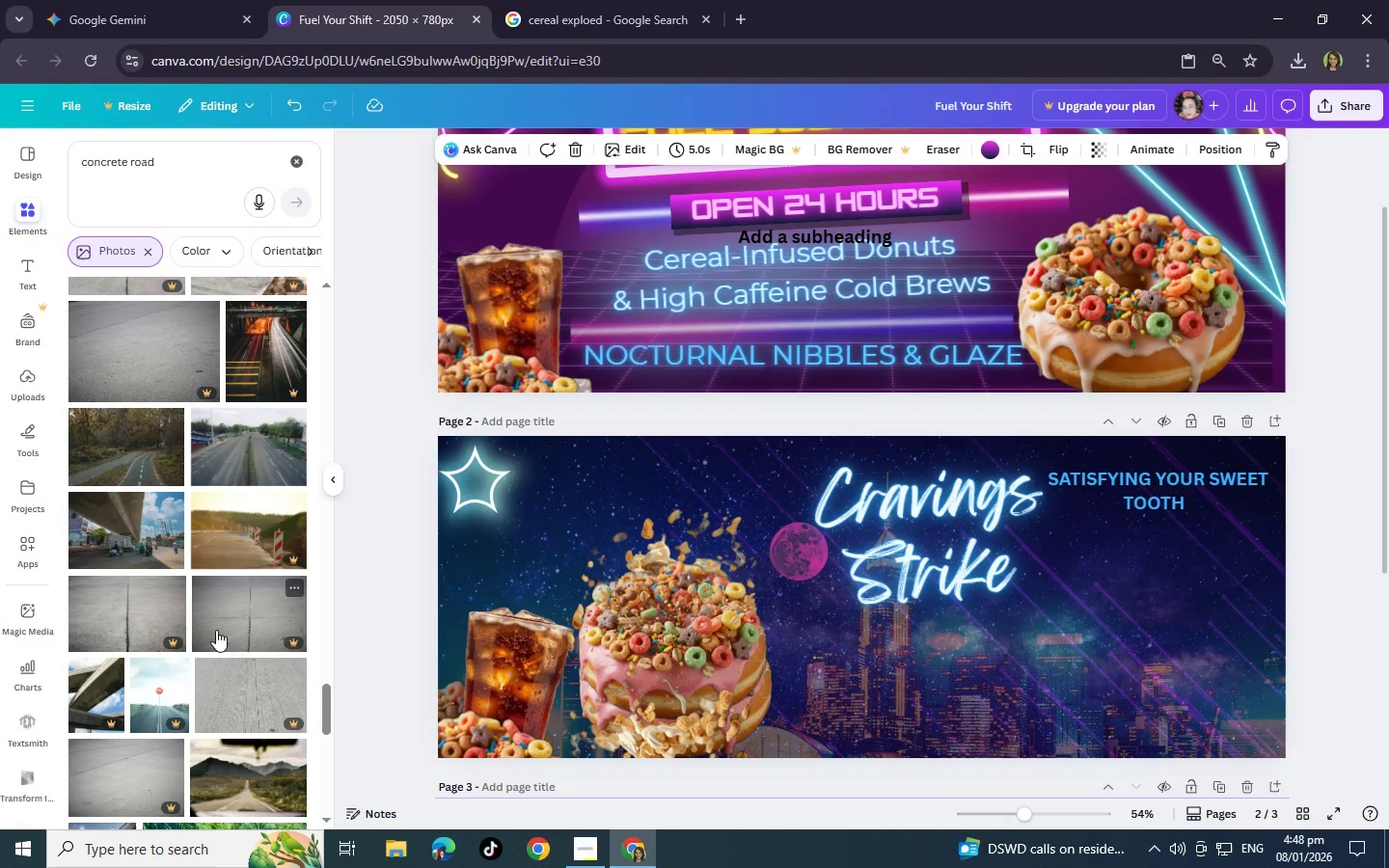 
scroll: coordinate [216, 630], scroll_direction: down, amount: 7.0
 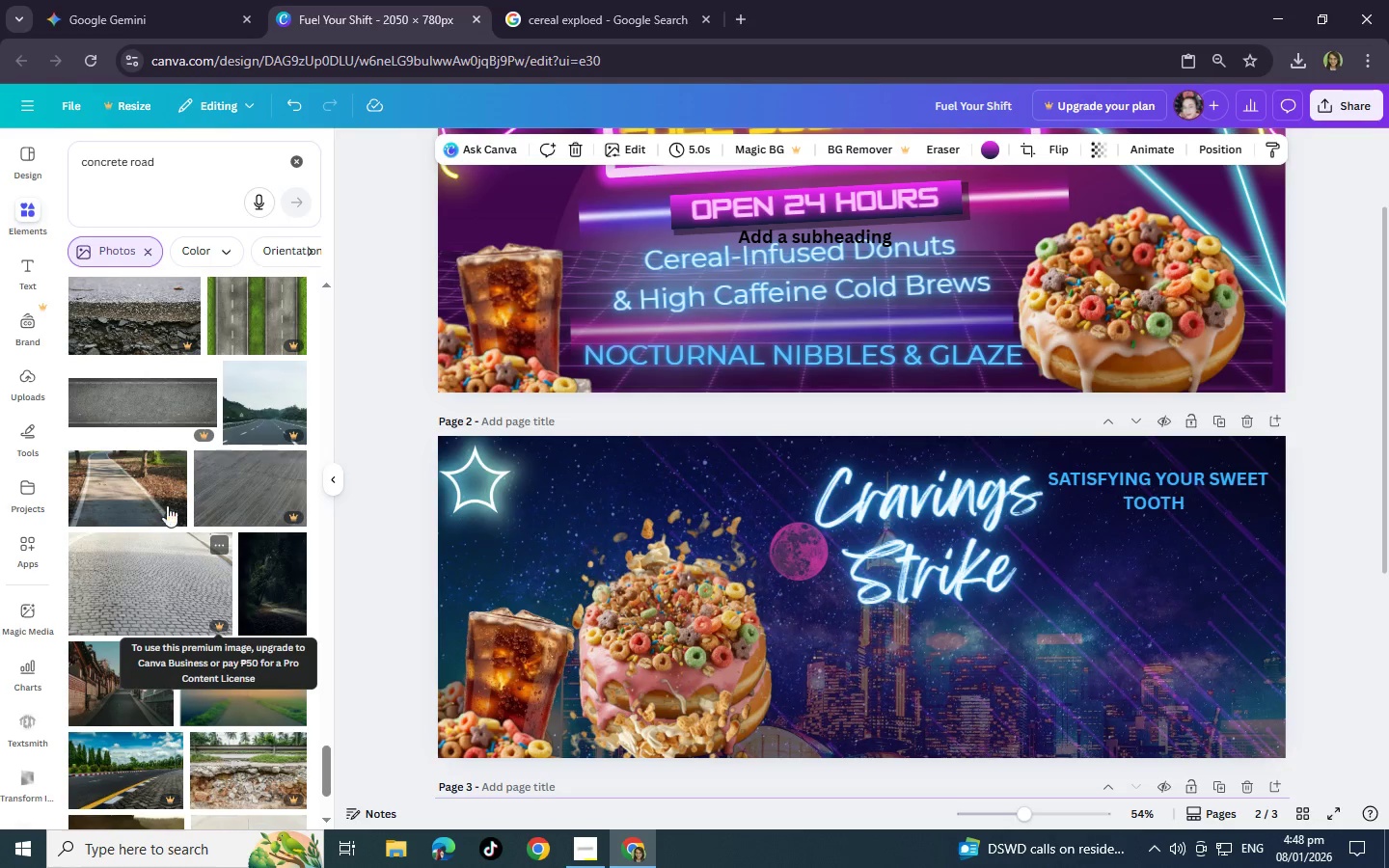 
left_click([150, 402])
 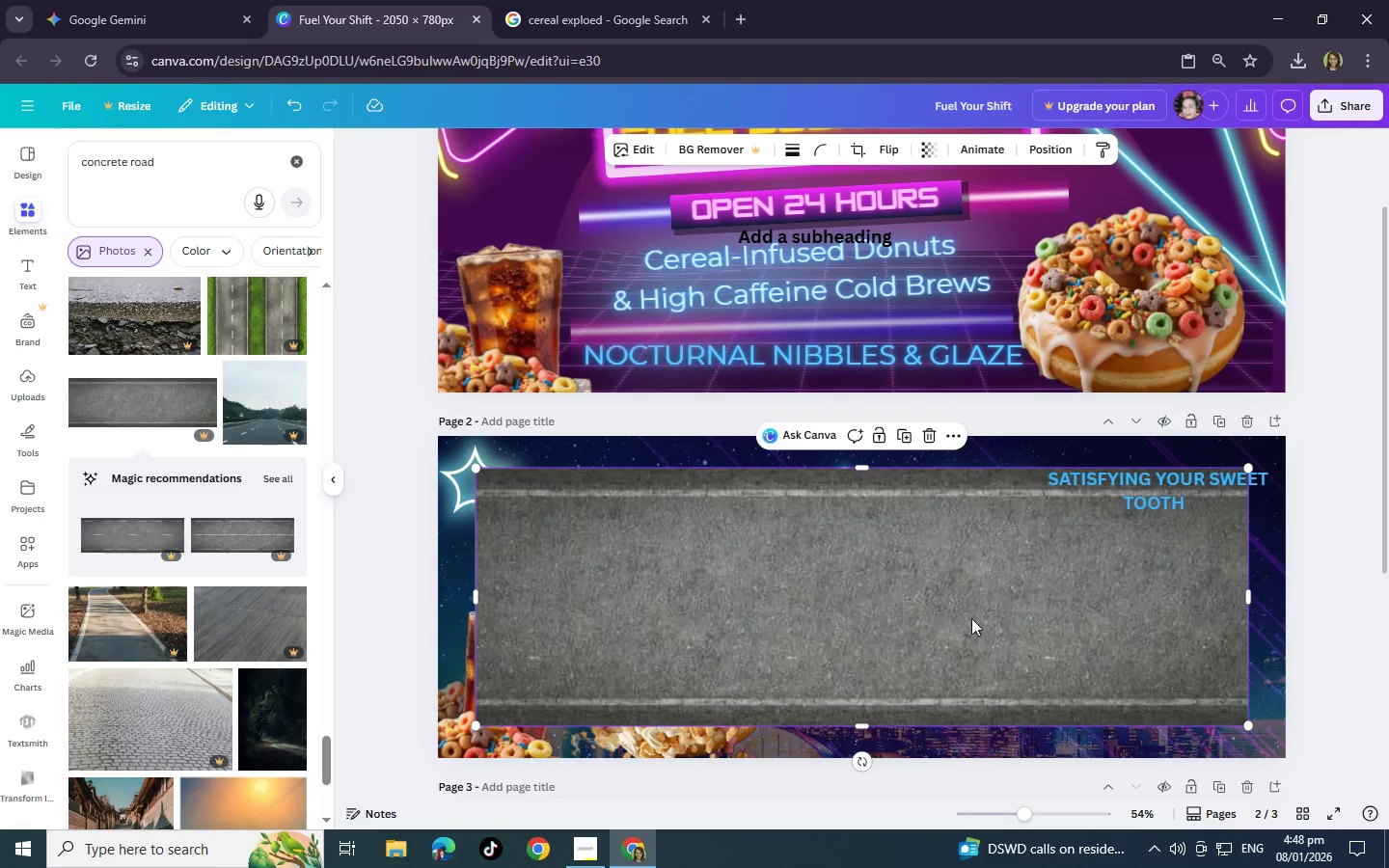 
left_click_drag(start_coordinate=[974, 623], to_coordinate=[975, 705])
 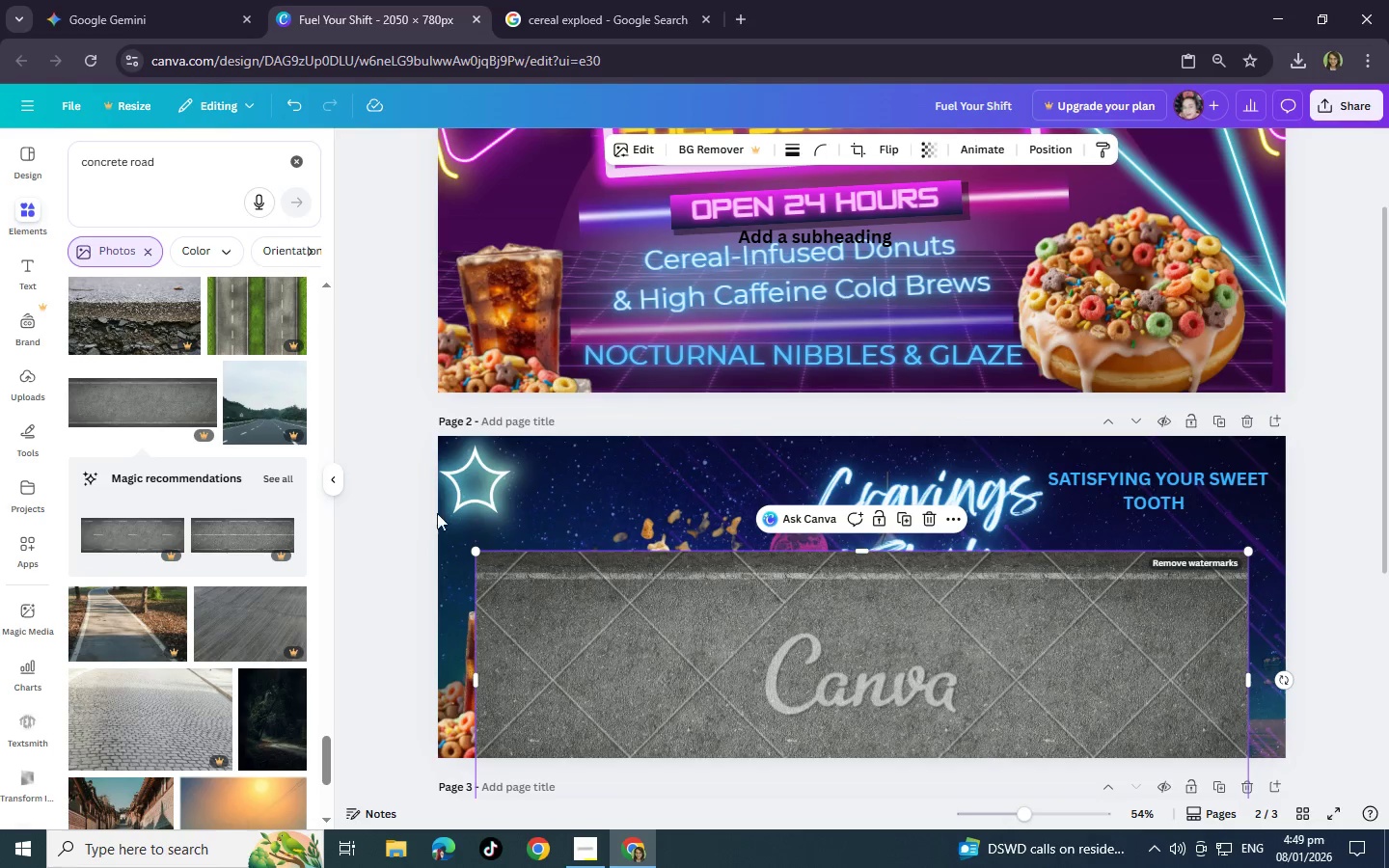 
left_click([268, 482])
 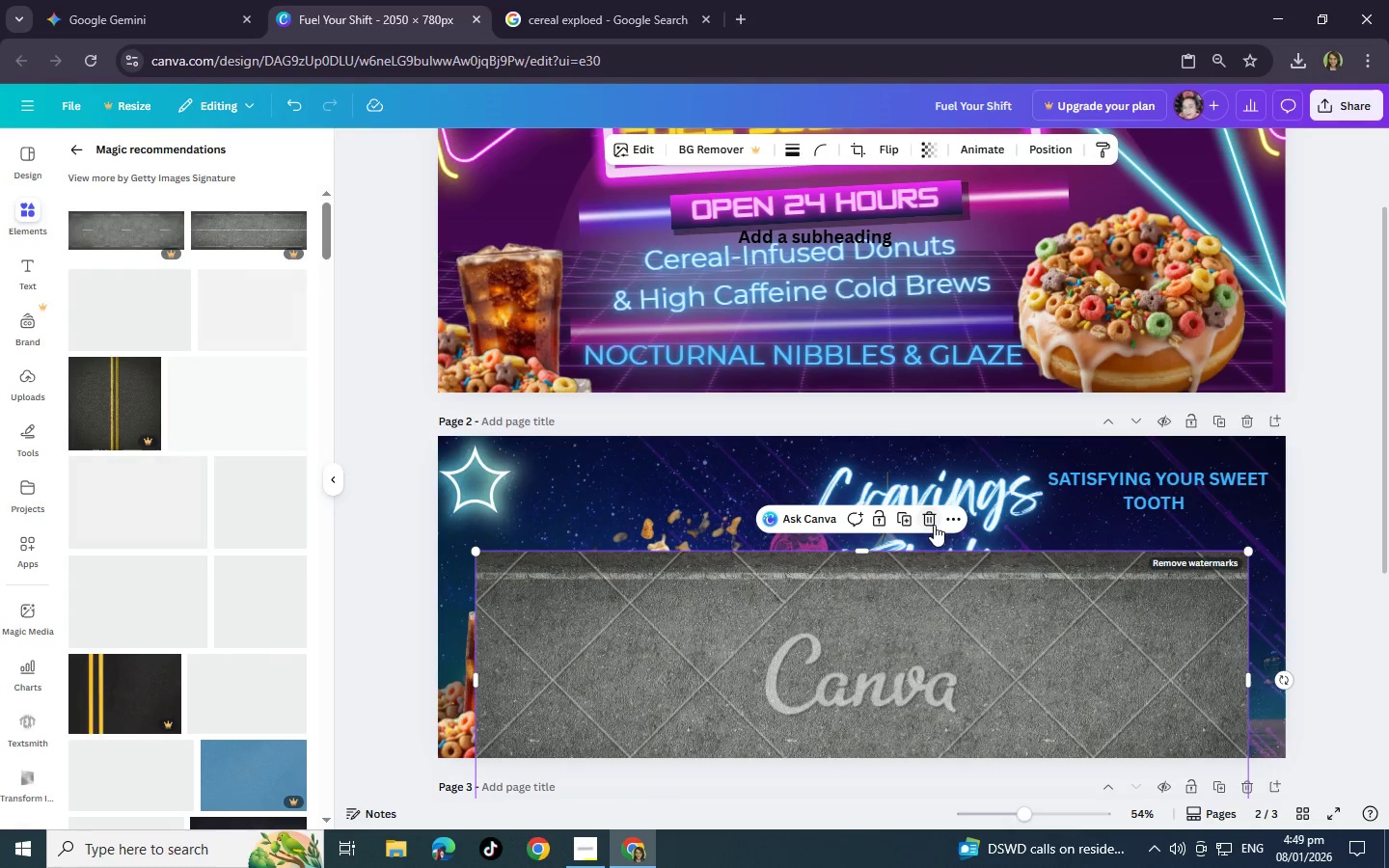 
left_click([933, 522])
 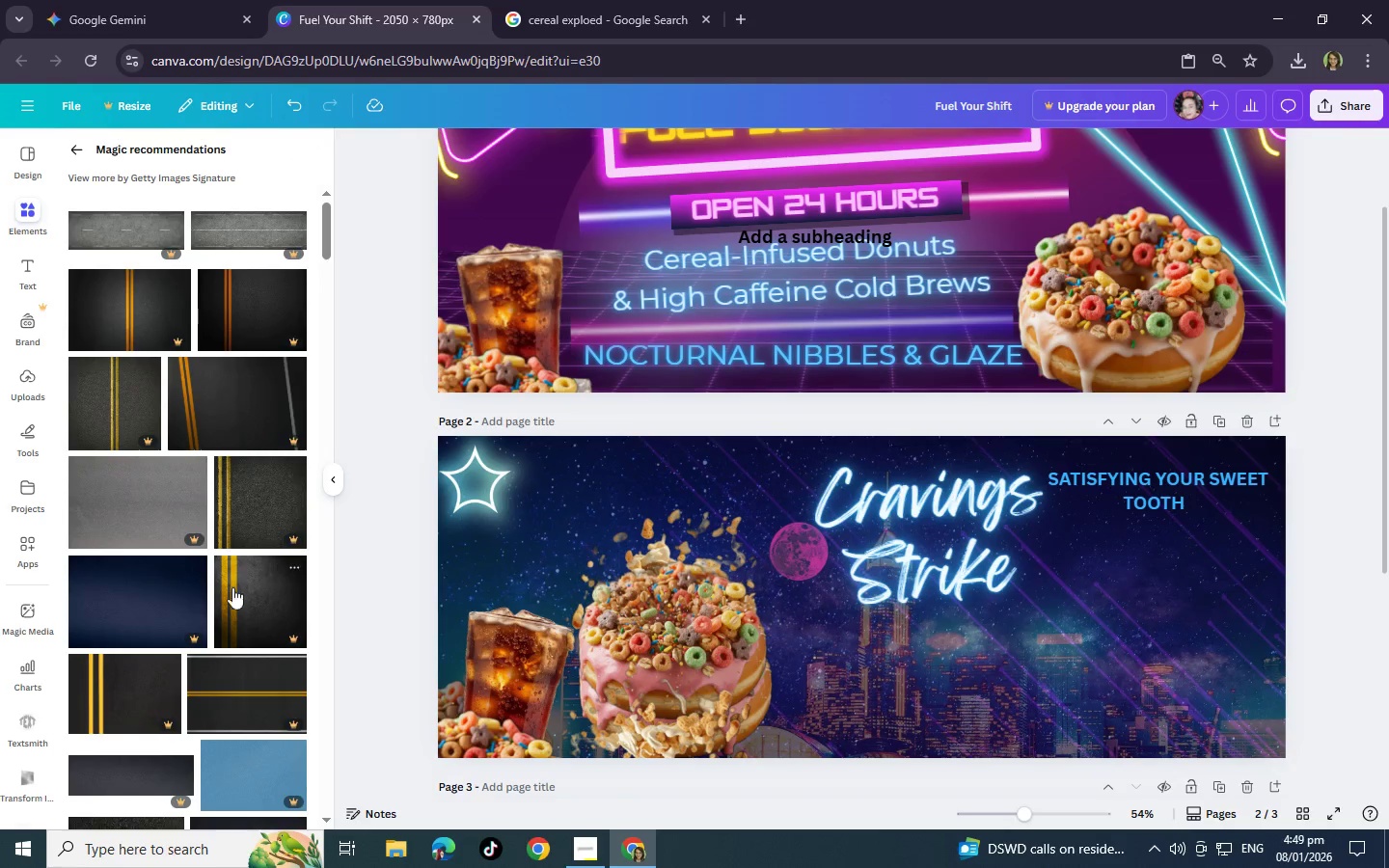 
scroll: coordinate [223, 592], scroll_direction: up, amount: 2.0
 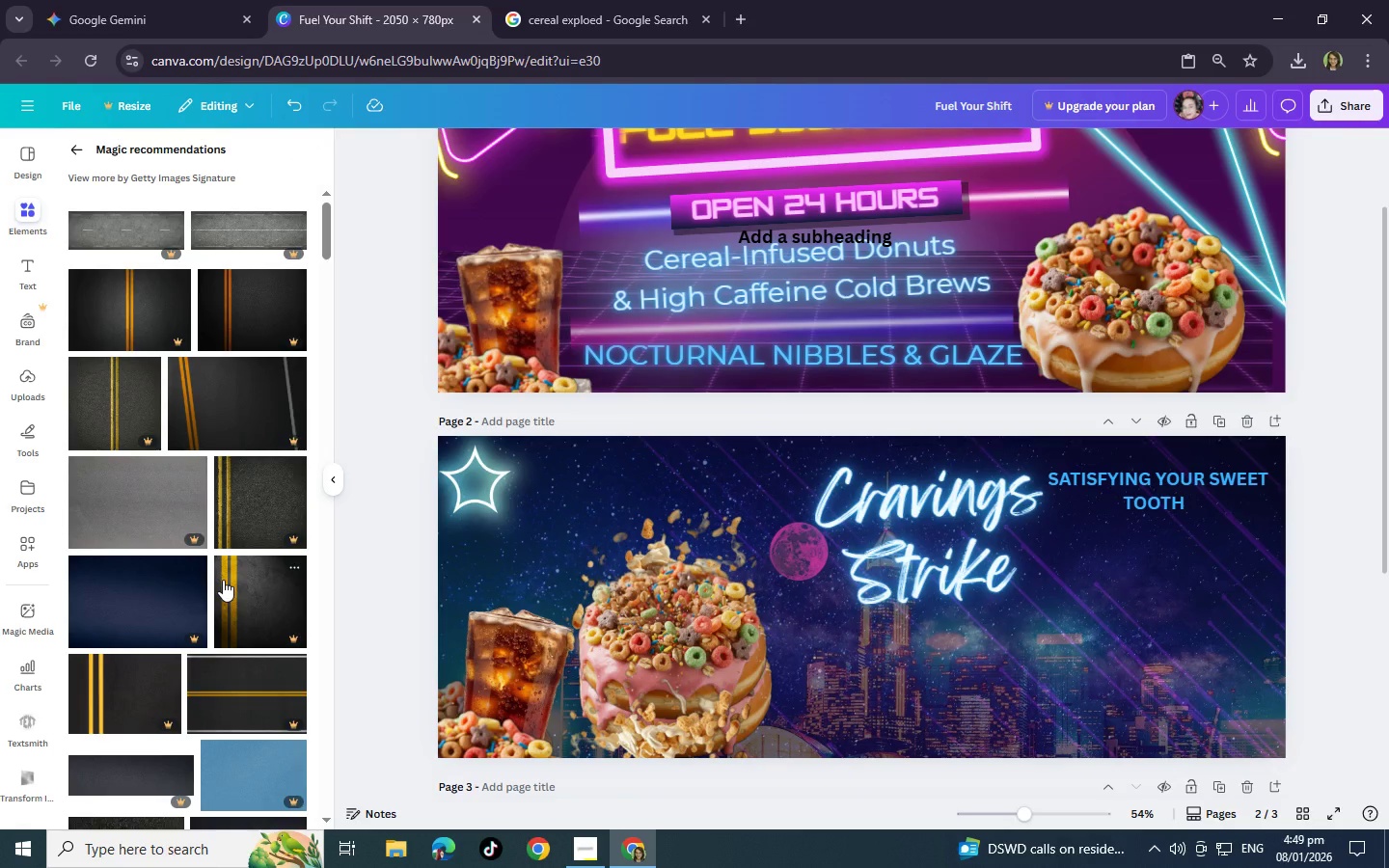 
scroll: coordinate [223, 580], scroll_direction: down, amount: 2.0
 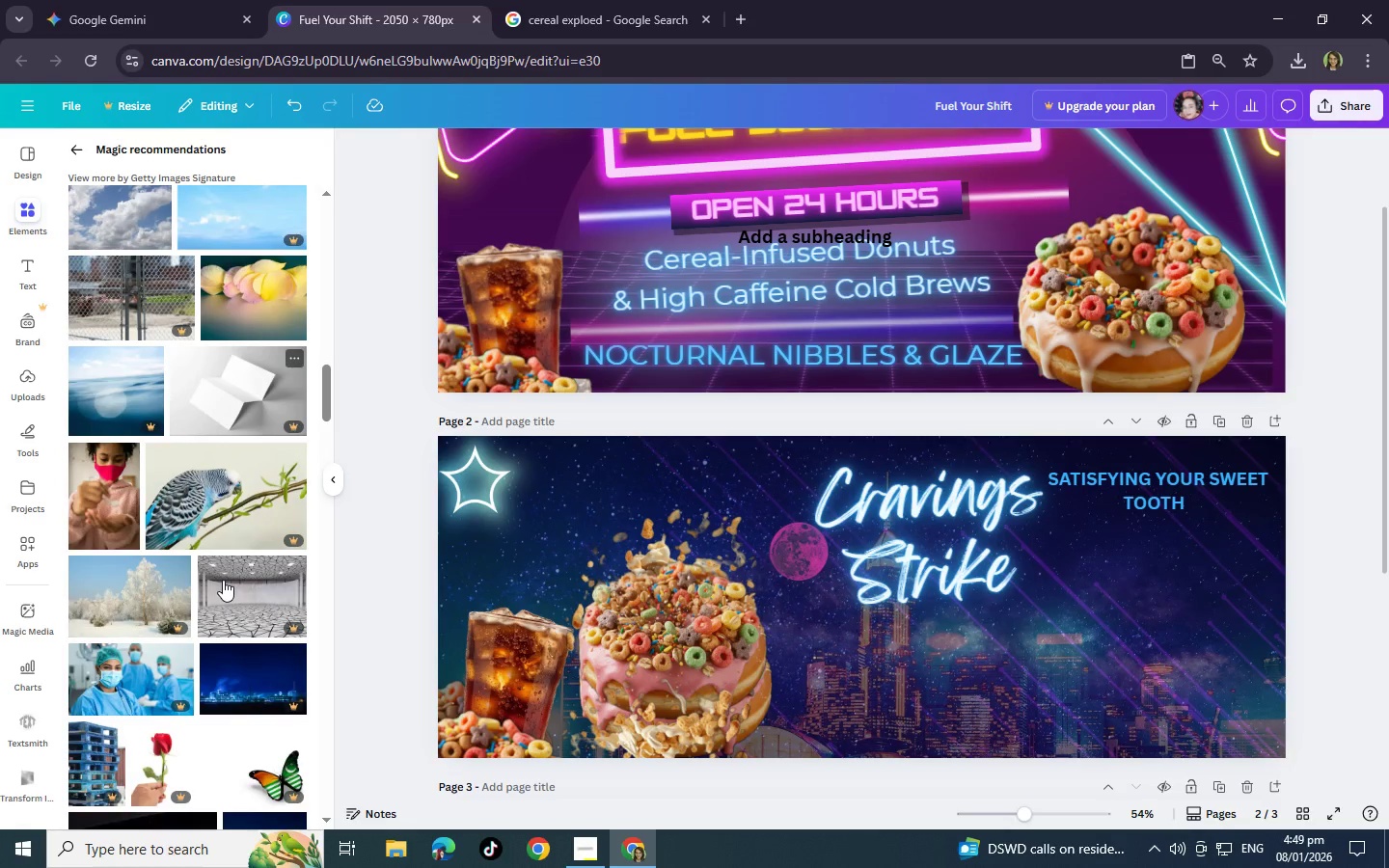 
scroll: coordinate [223, 580], scroll_direction: up, amount: 19.0
 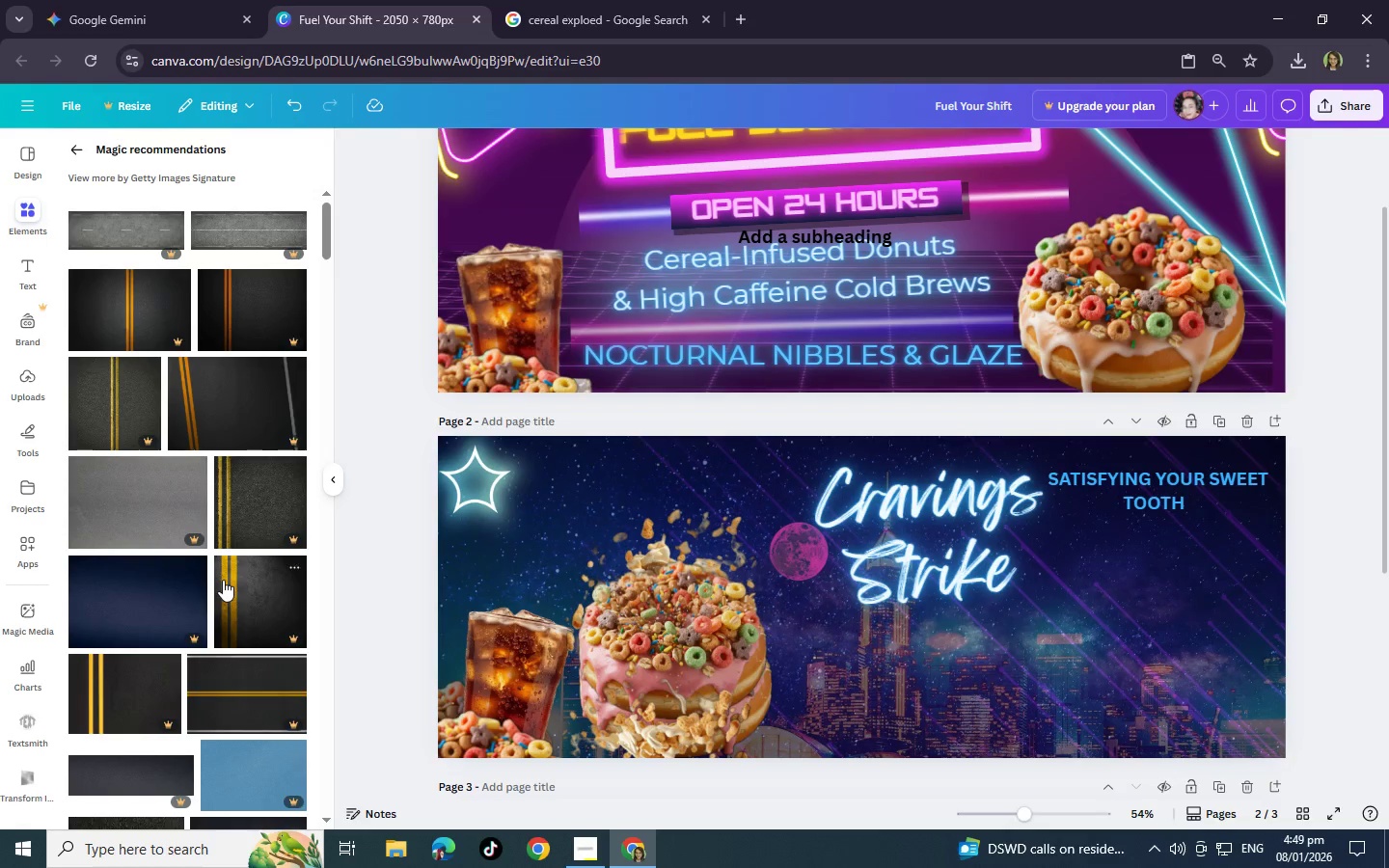 
scroll: coordinate [223, 580], scroll_direction: down, amount: 10.0
 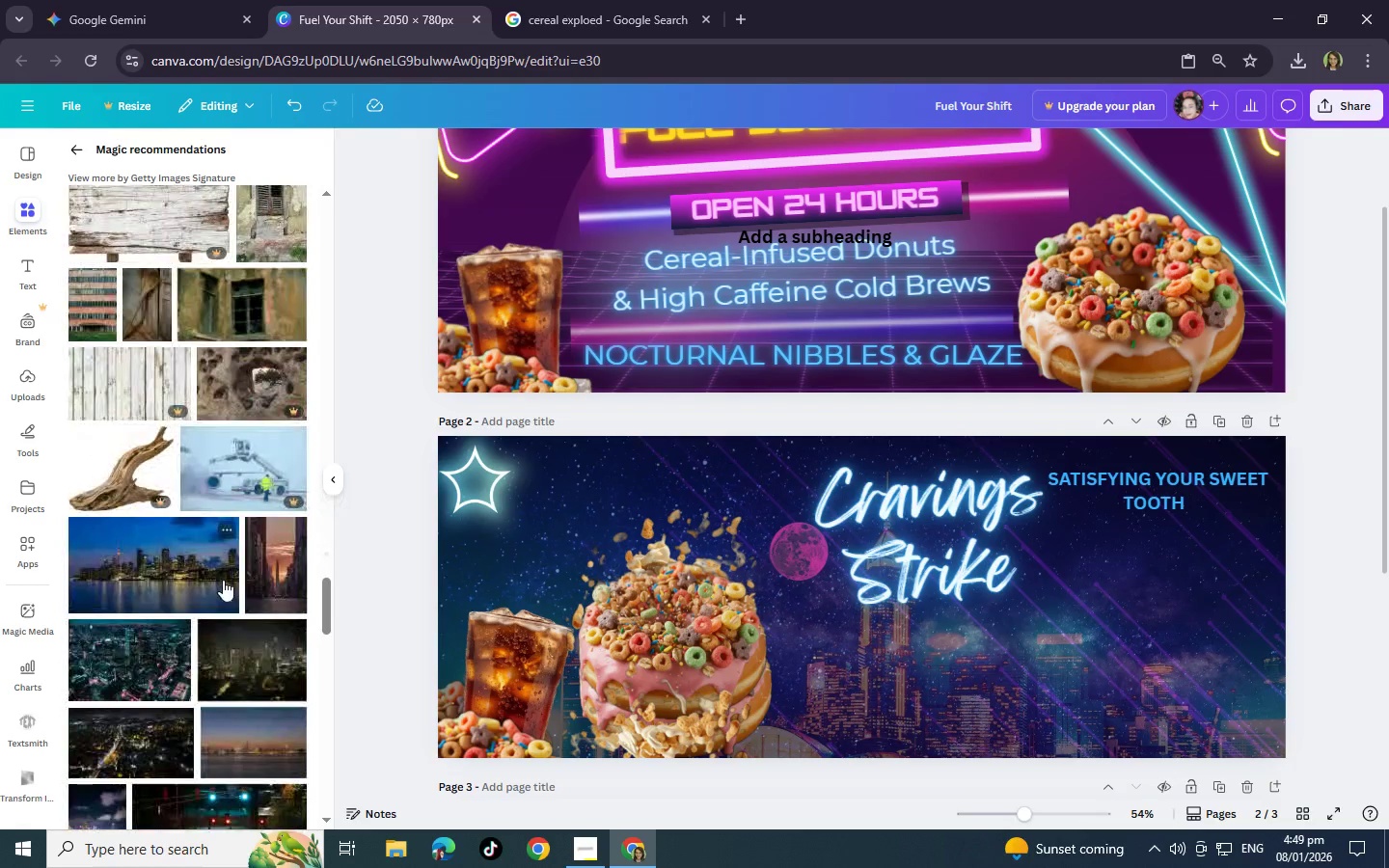 
scroll: coordinate [223, 580], scroll_direction: up, amount: 34.0
 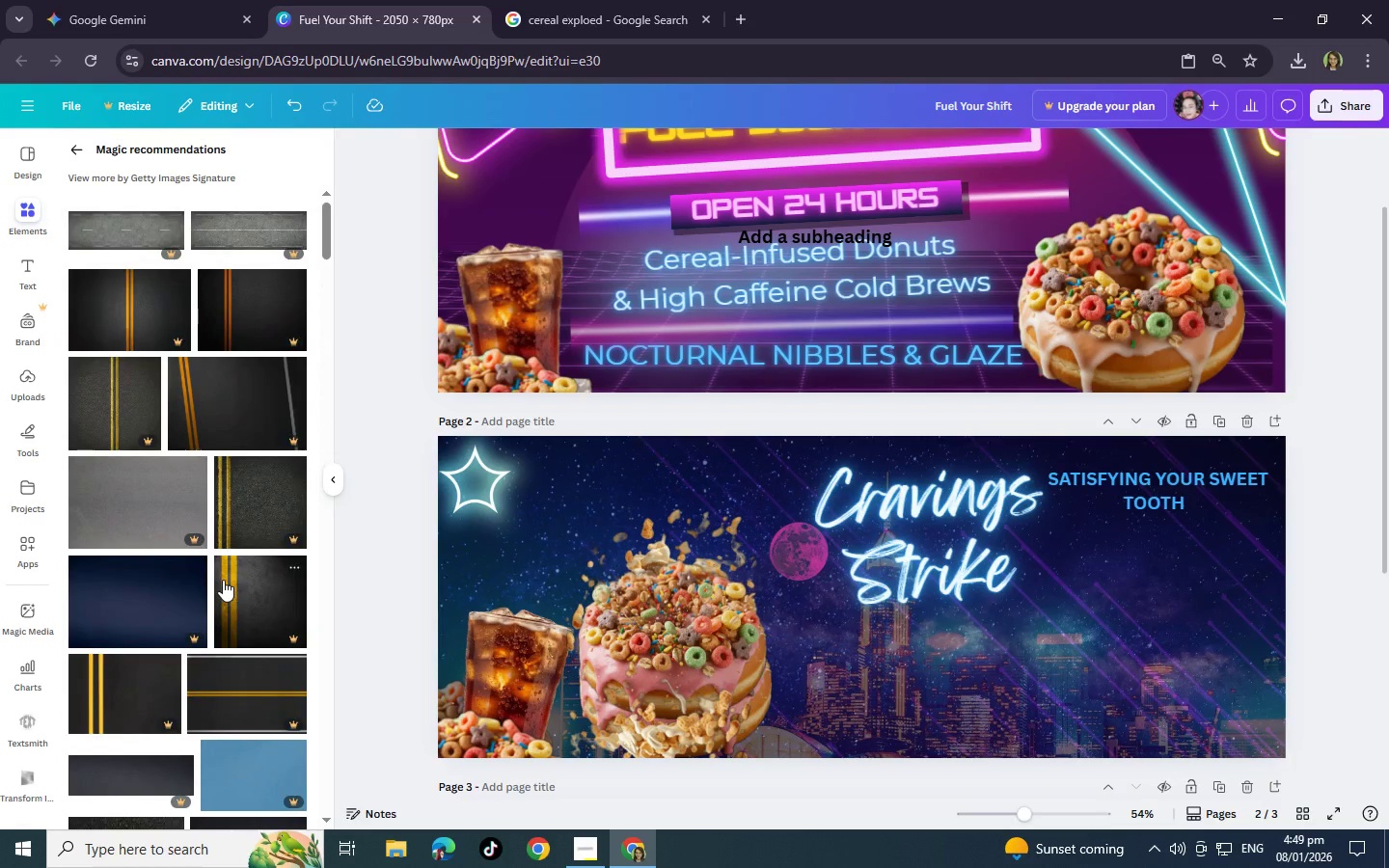 
left_click([235, 224])
 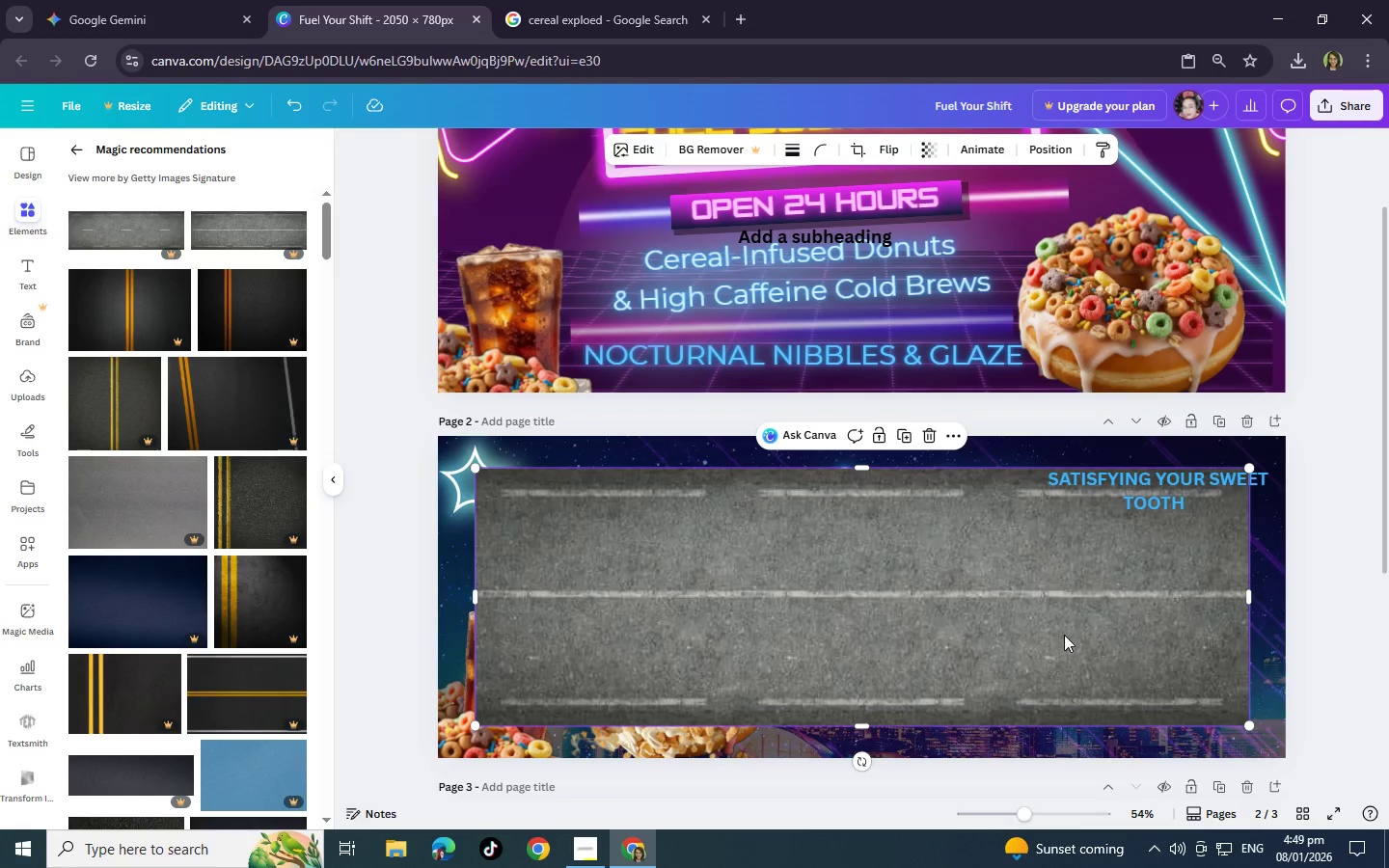 
left_click_drag(start_coordinate=[1064, 635], to_coordinate=[1051, 669])
 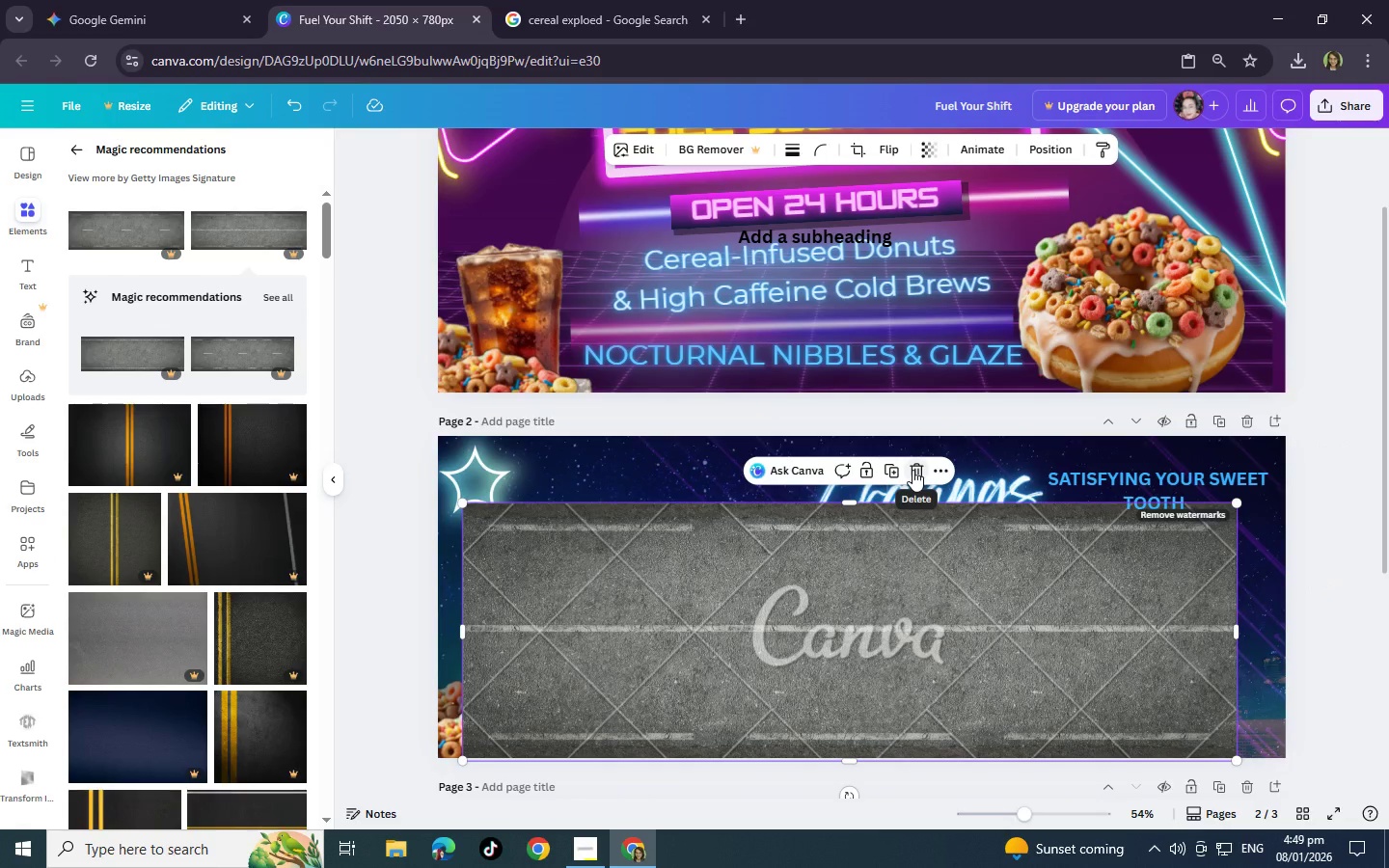 
wait(5.84)
 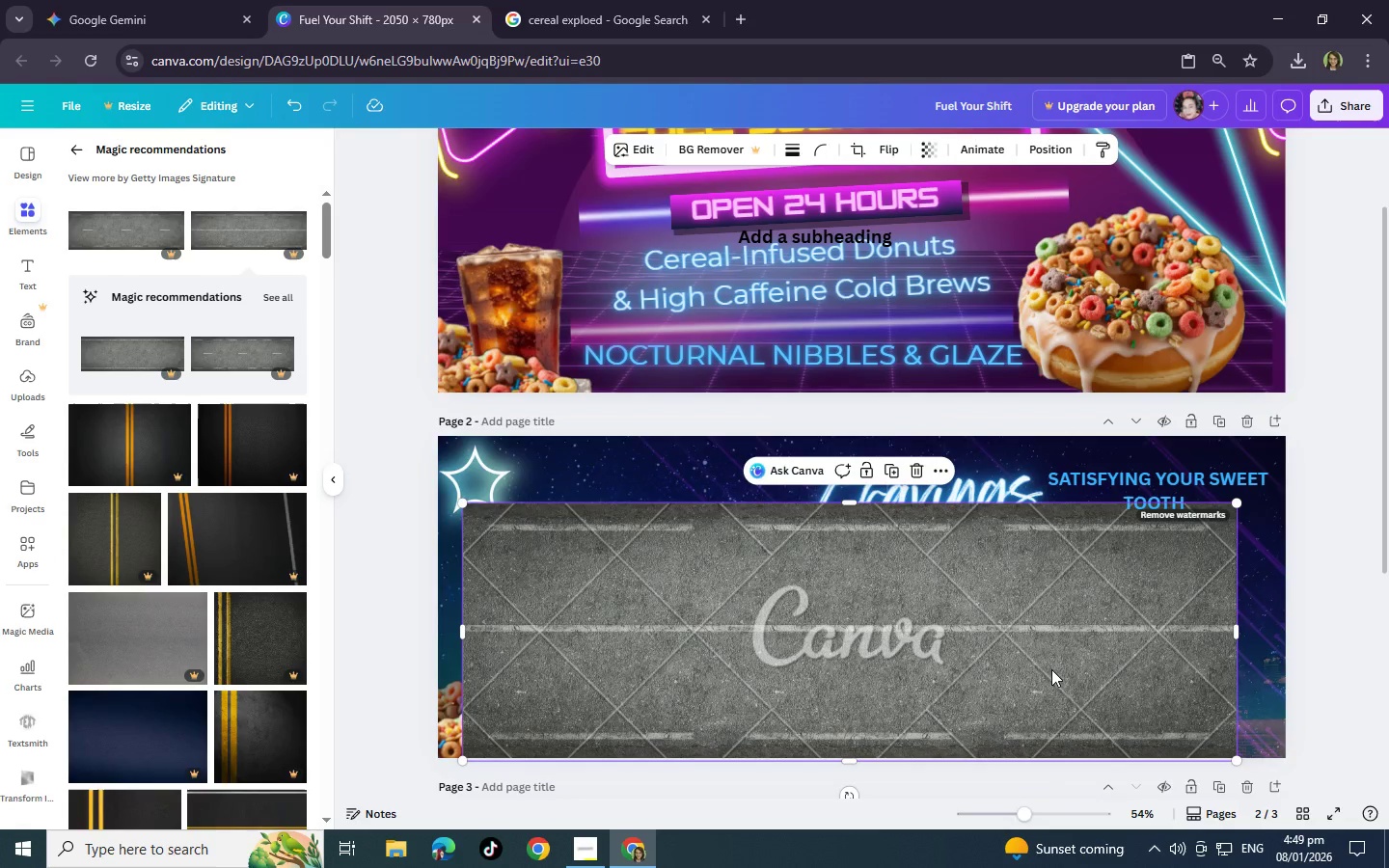 
left_click([912, 475])
 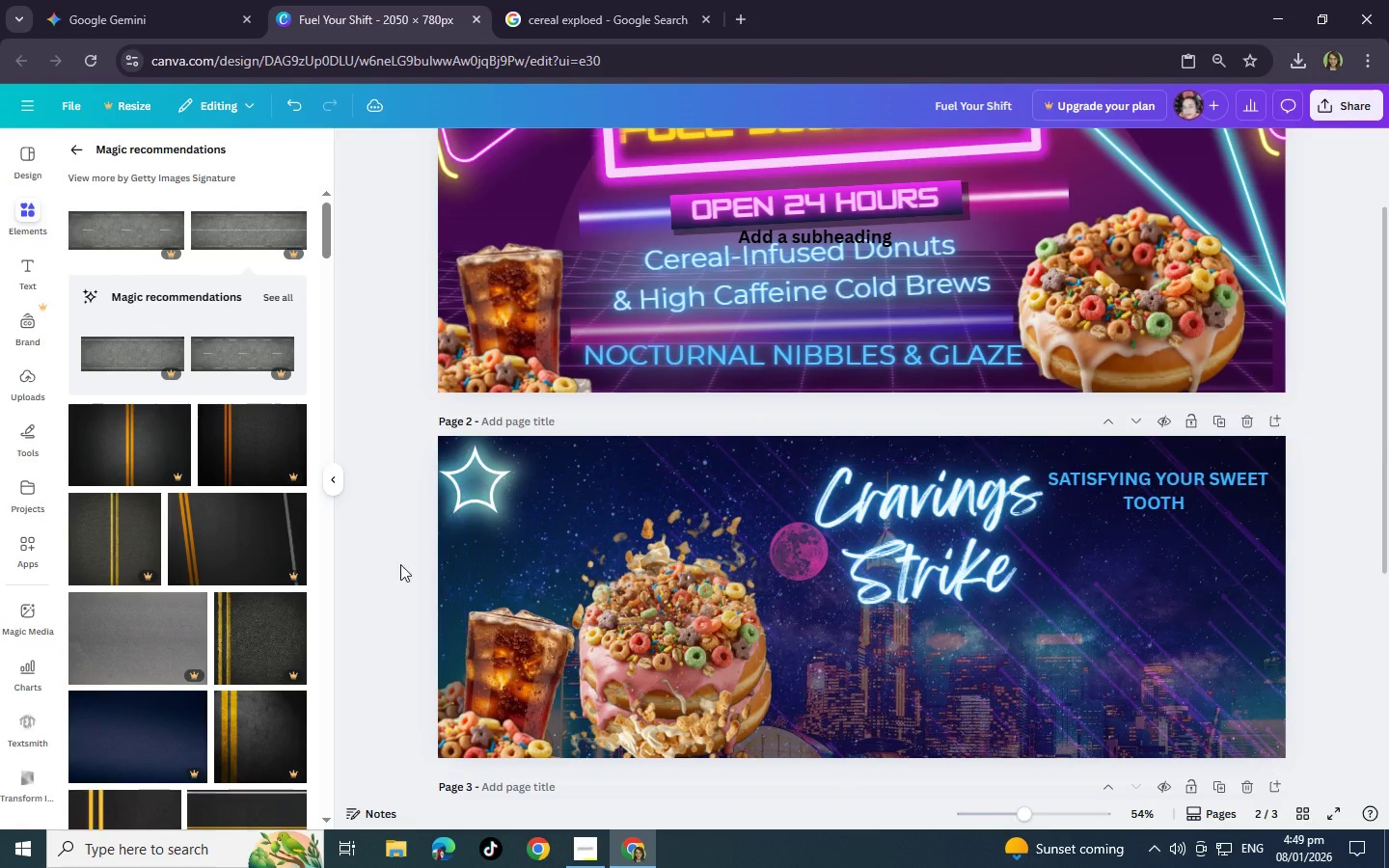 
scroll: coordinate [354, 601], scroll_direction: up, amount: 4.0
 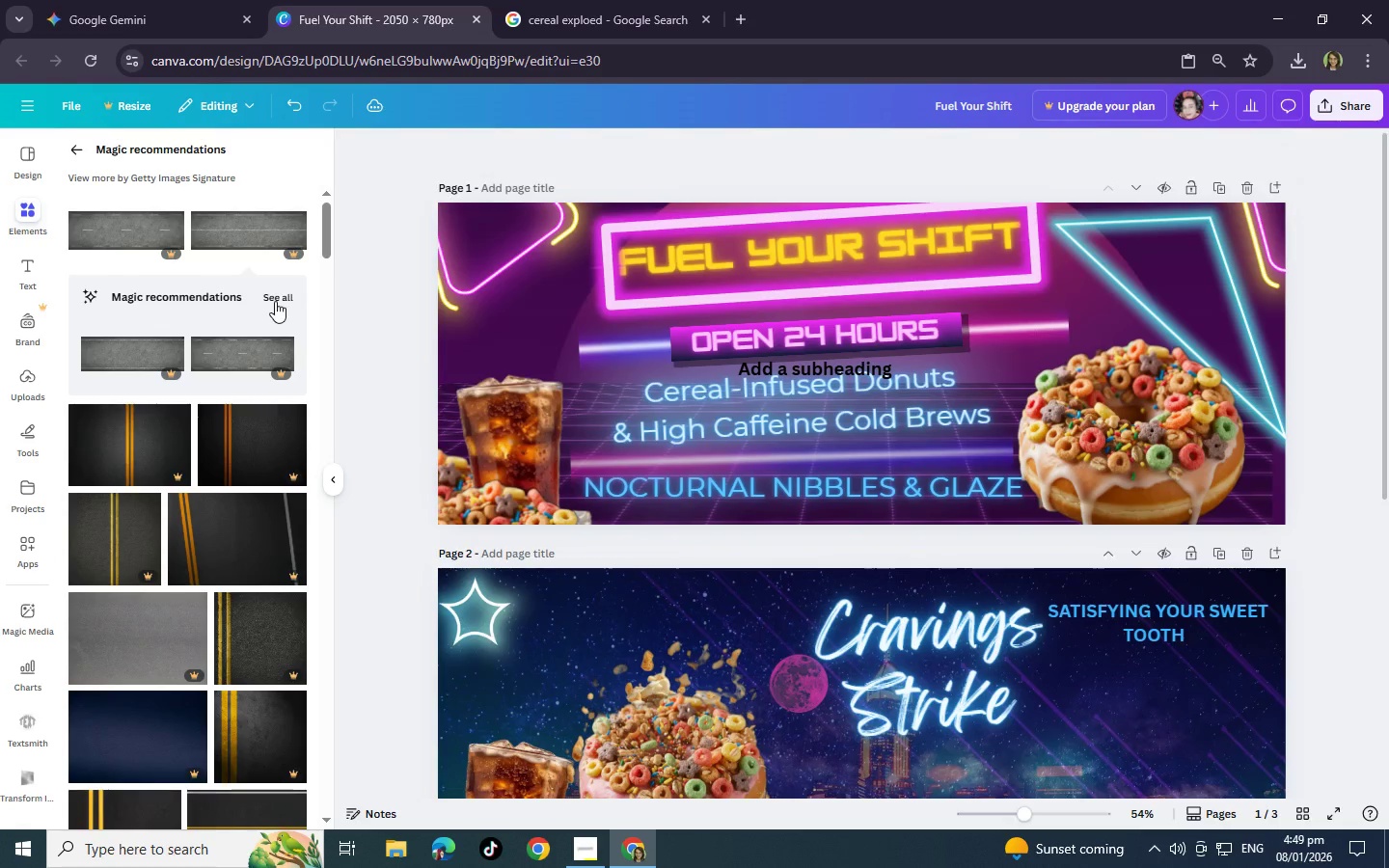 
left_click([275, 300])
 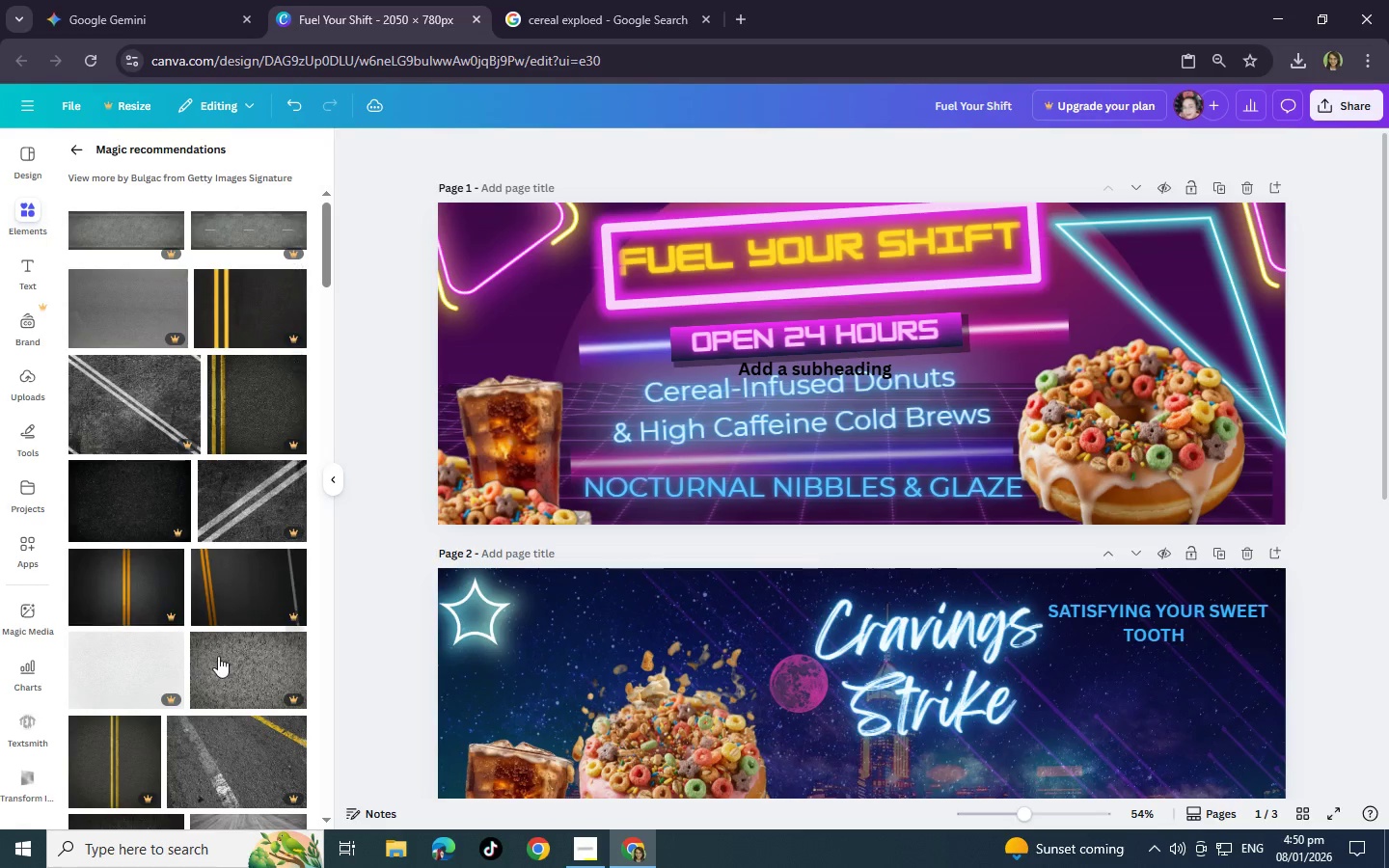 
scroll: coordinate [218, 658], scroll_direction: down, amount: 17.0
 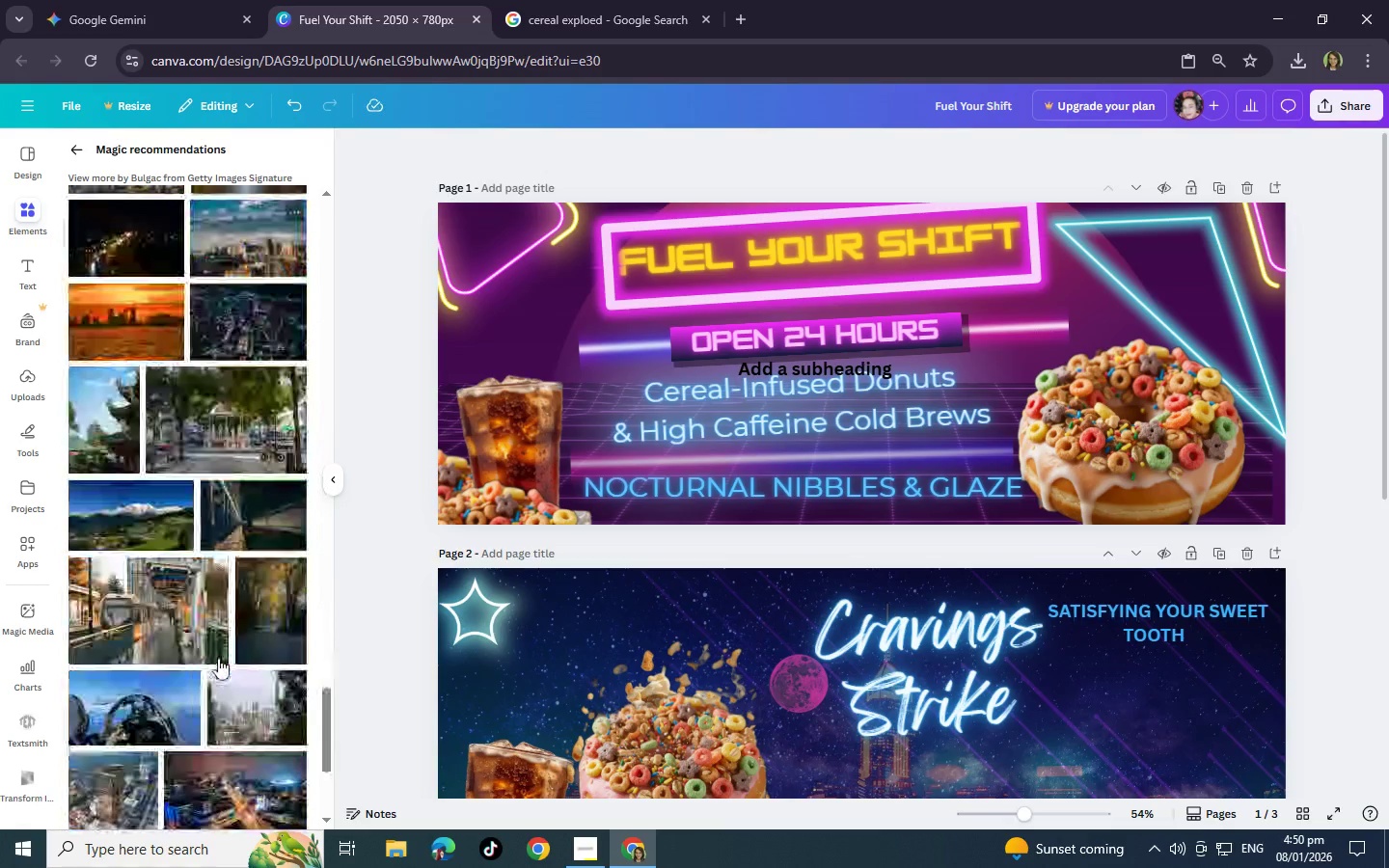 
scroll: coordinate [218, 658], scroll_direction: up, amount: 3.0
 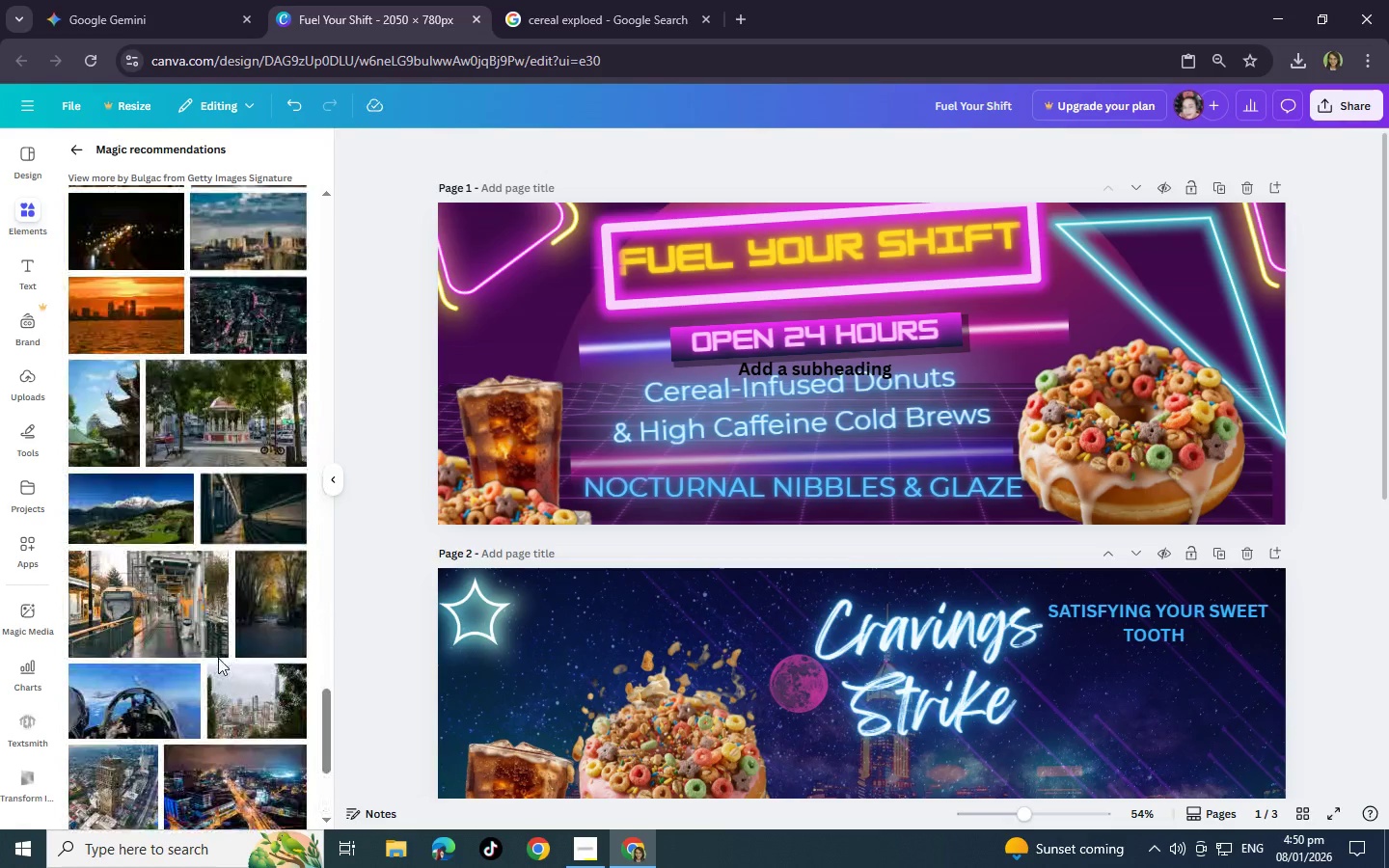 
scroll: coordinate [218, 658], scroll_direction: down, amount: 9.0
 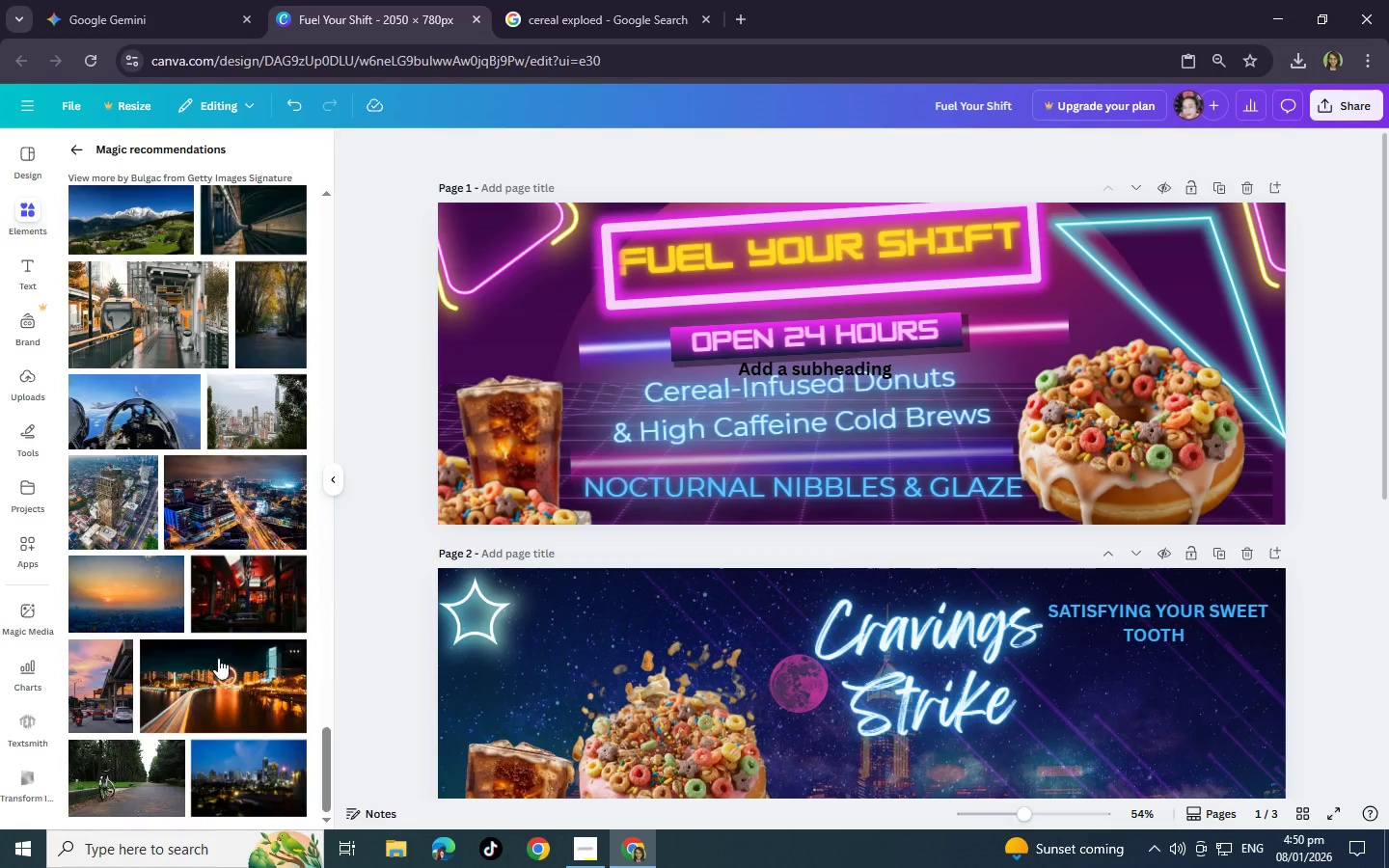 
scroll: coordinate [280, 748], scroll_direction: up, amount: 30.0
 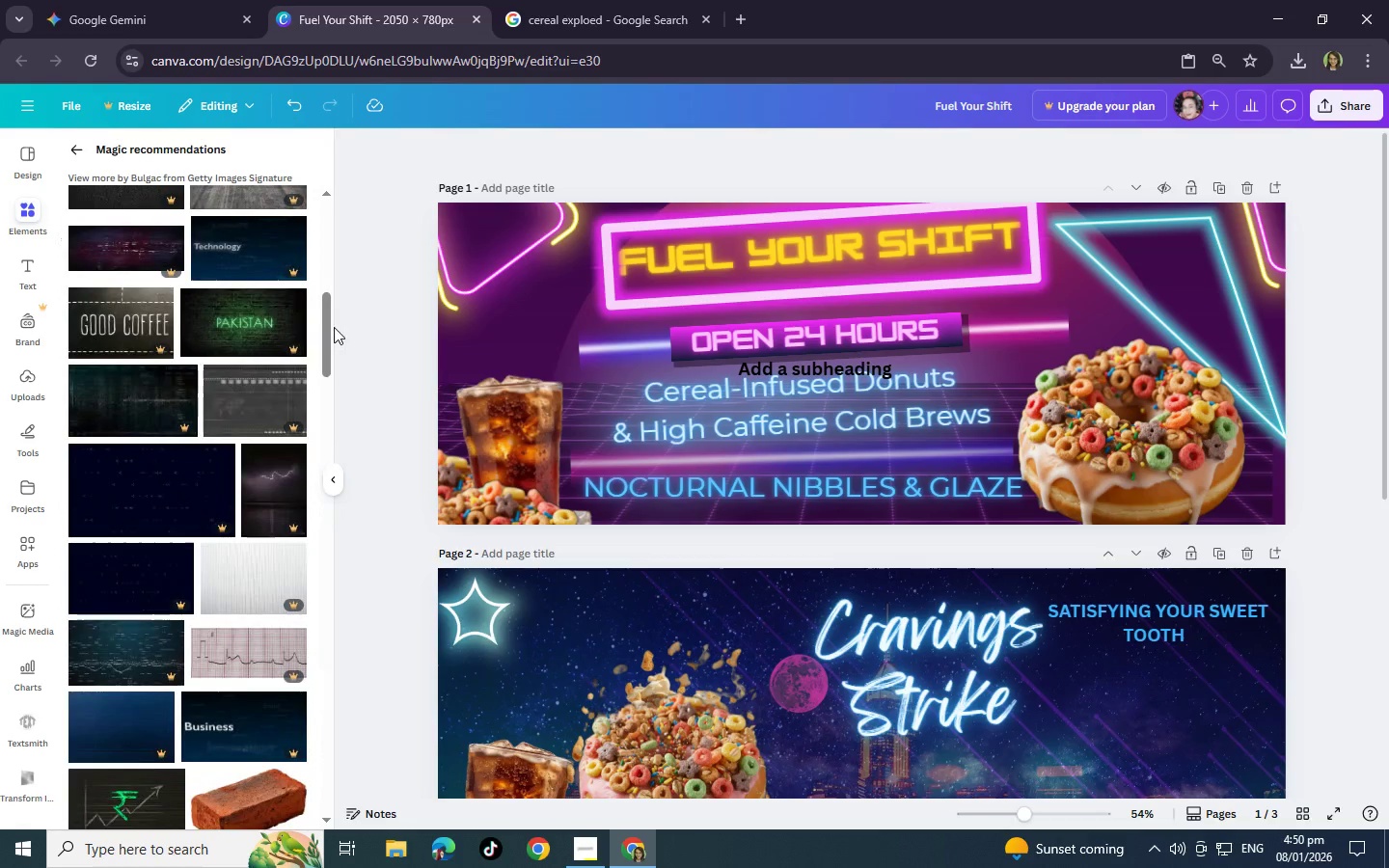 
left_click_drag(start_coordinate=[329, 330], to_coordinate=[338, 204])
 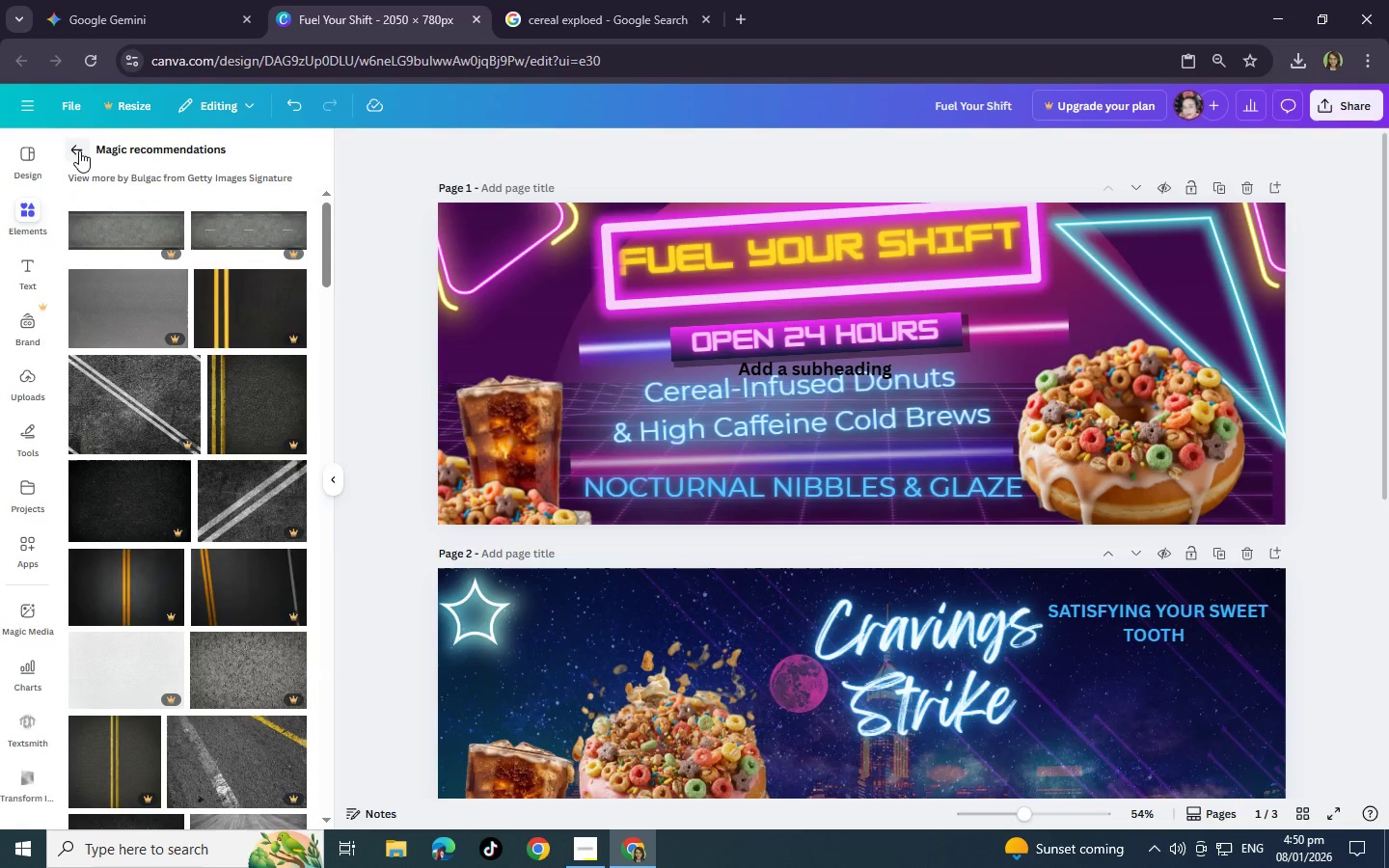 
left_click([79, 150])
 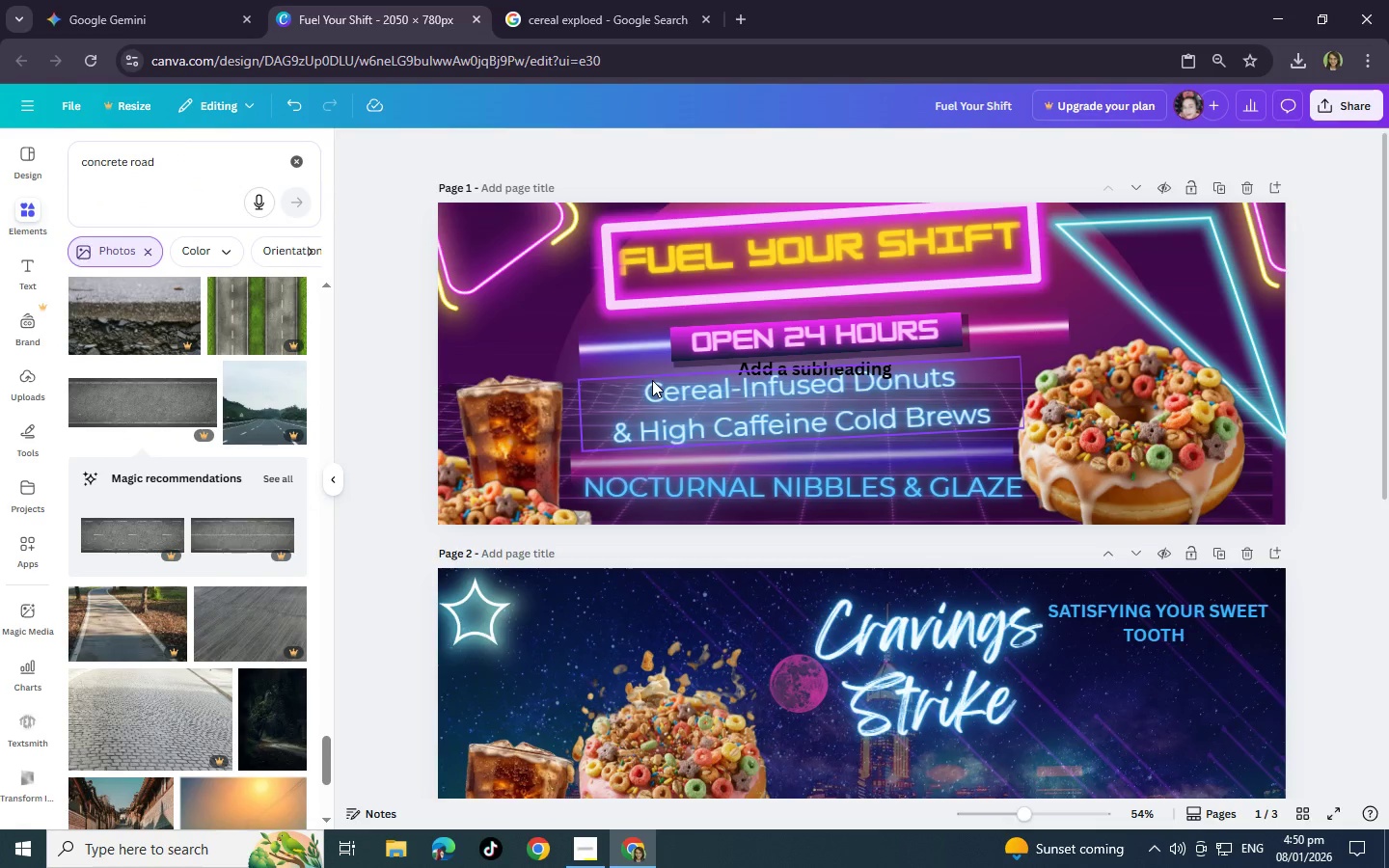 
scroll: coordinate [1049, 552], scroll_direction: down, amount: 4.0
 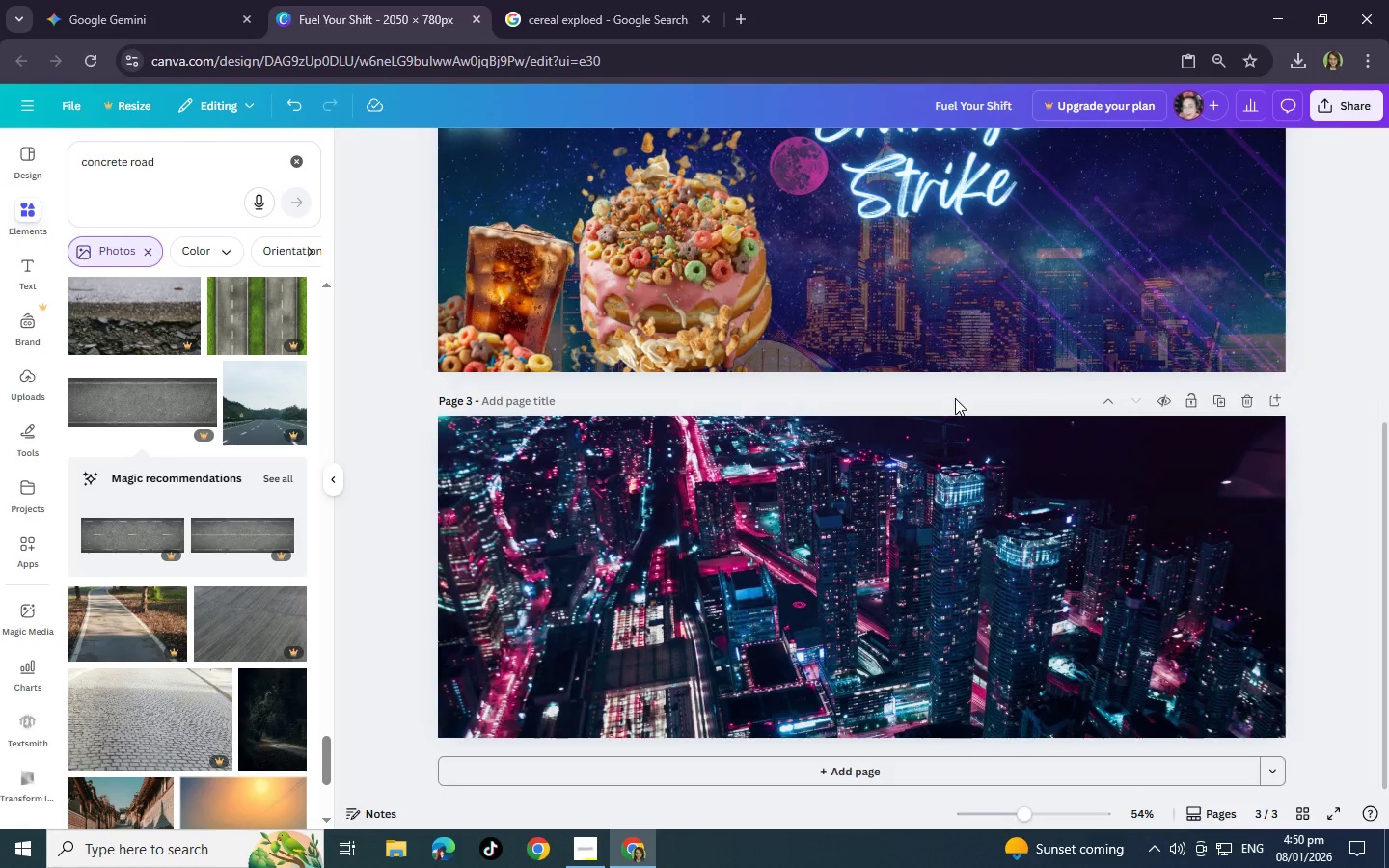 
scroll: coordinate [953, 398], scroll_direction: up, amount: 4.0
 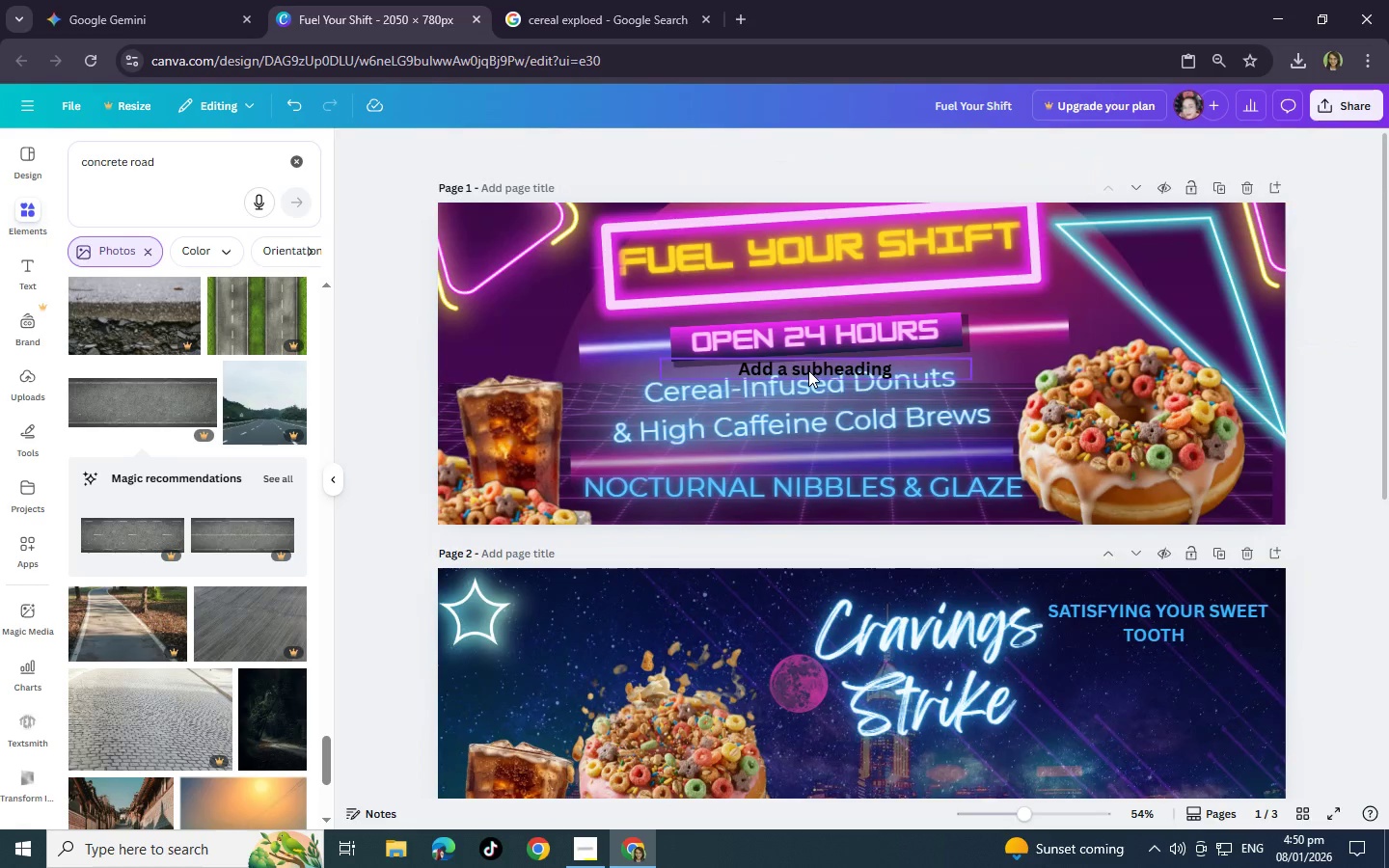 
left_click([808, 370])
 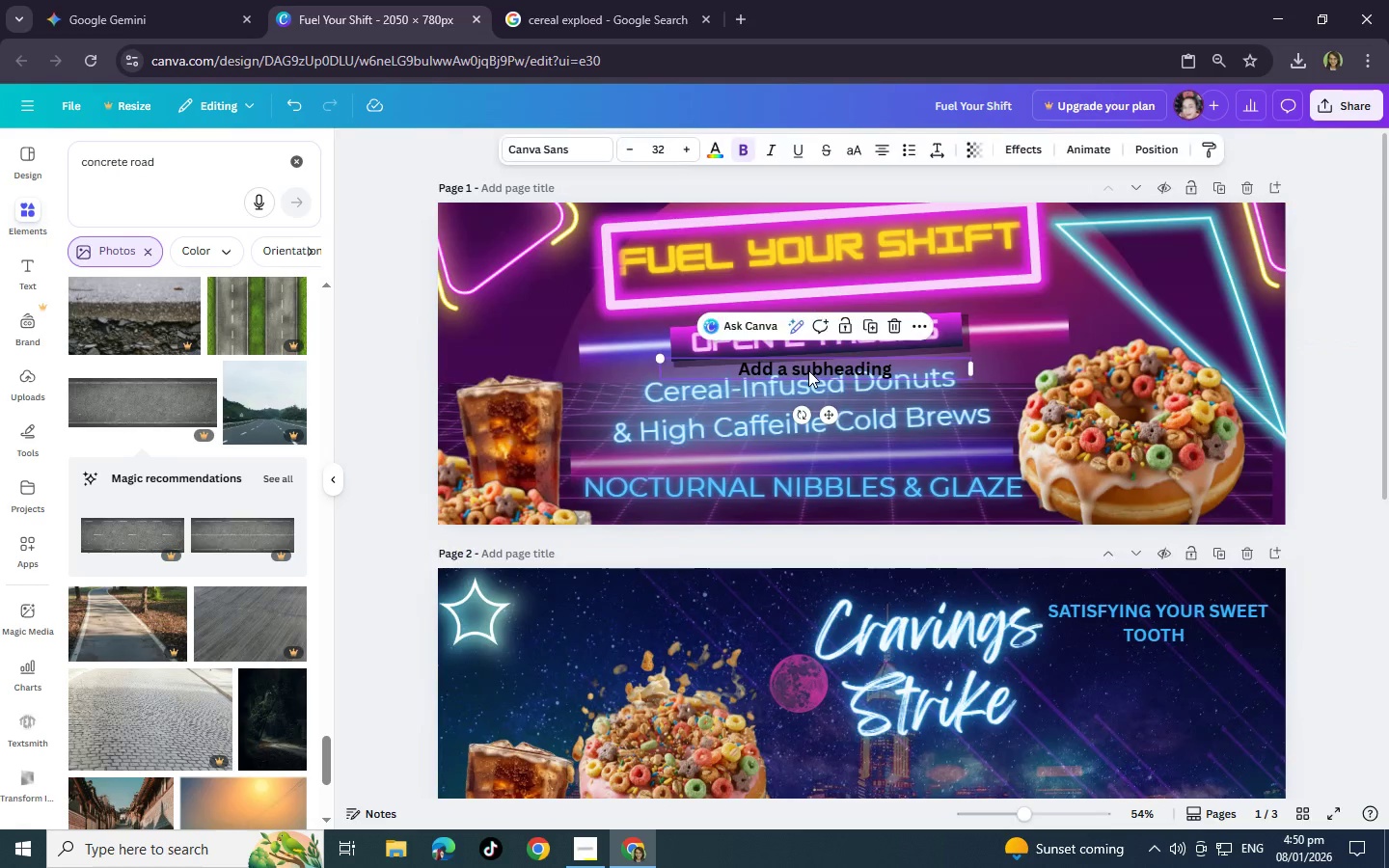 
left_click_drag(start_coordinate=[808, 370], to_coordinate=[1028, 304])
 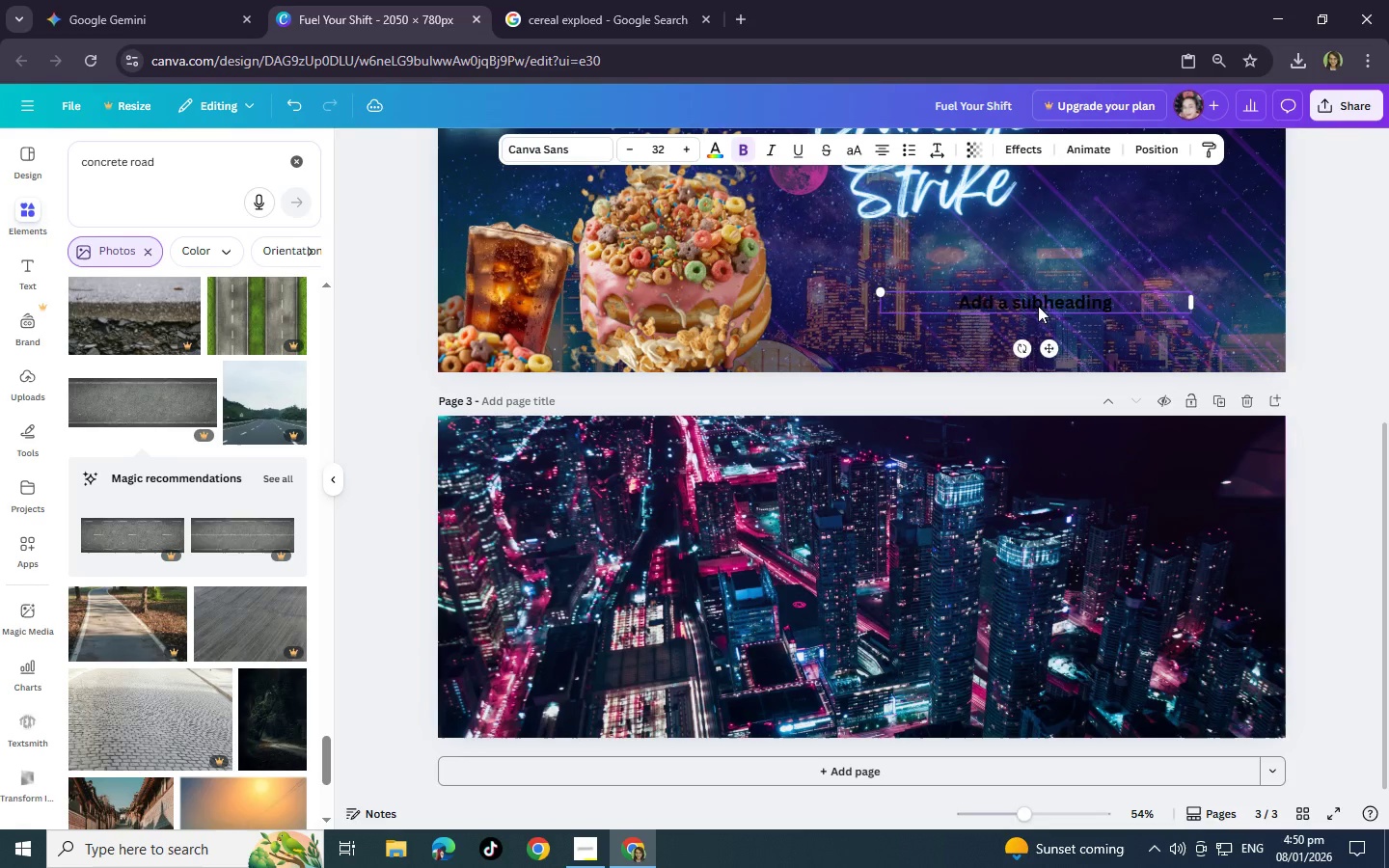 
scroll: coordinate [813, 485], scroll_direction: down, amount: 6.0
 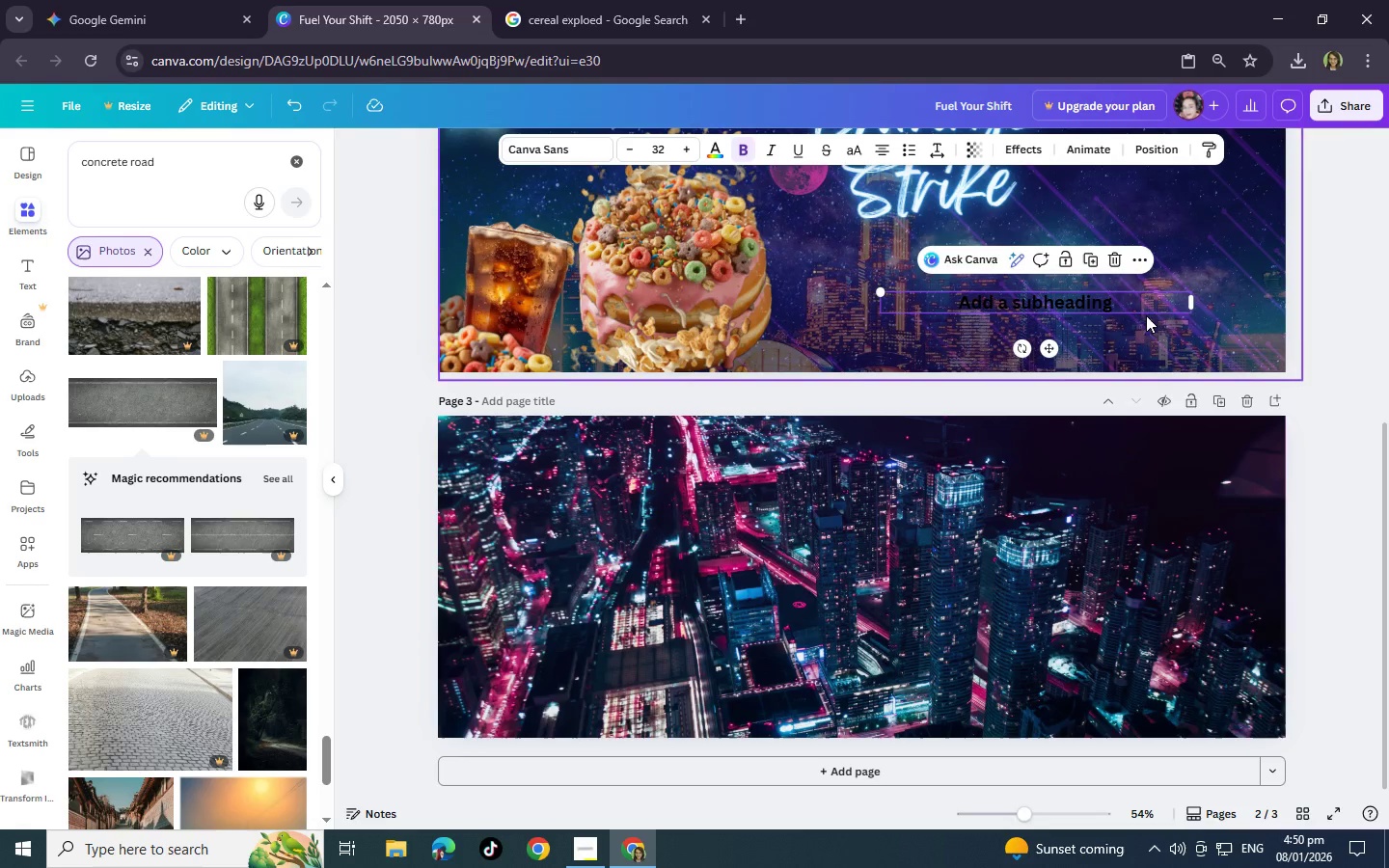 
left_click_drag(start_coordinate=[1192, 300], to_coordinate=[1088, 308])
 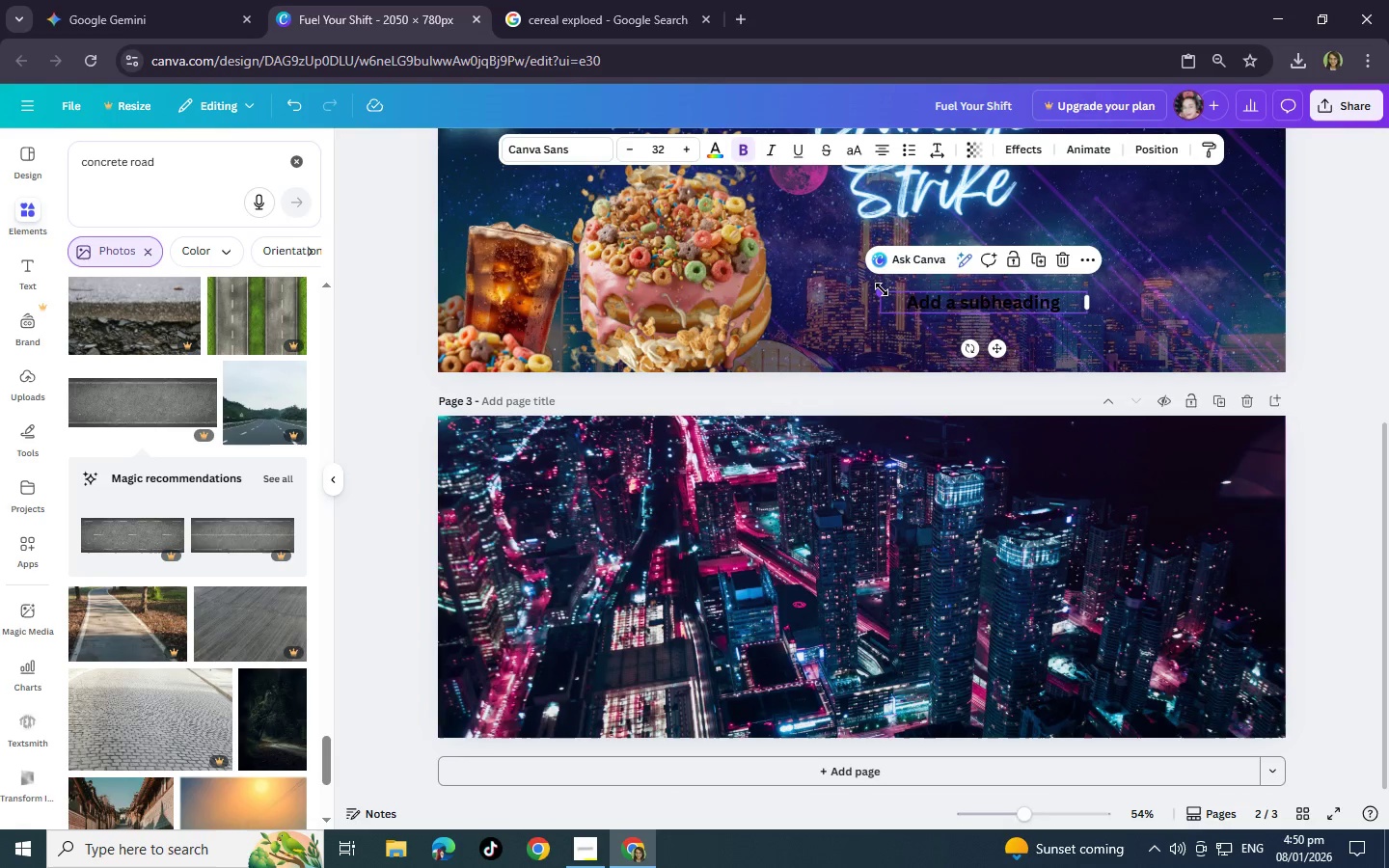 
left_click_drag(start_coordinate=[882, 289], to_coordinate=[759, 250])
 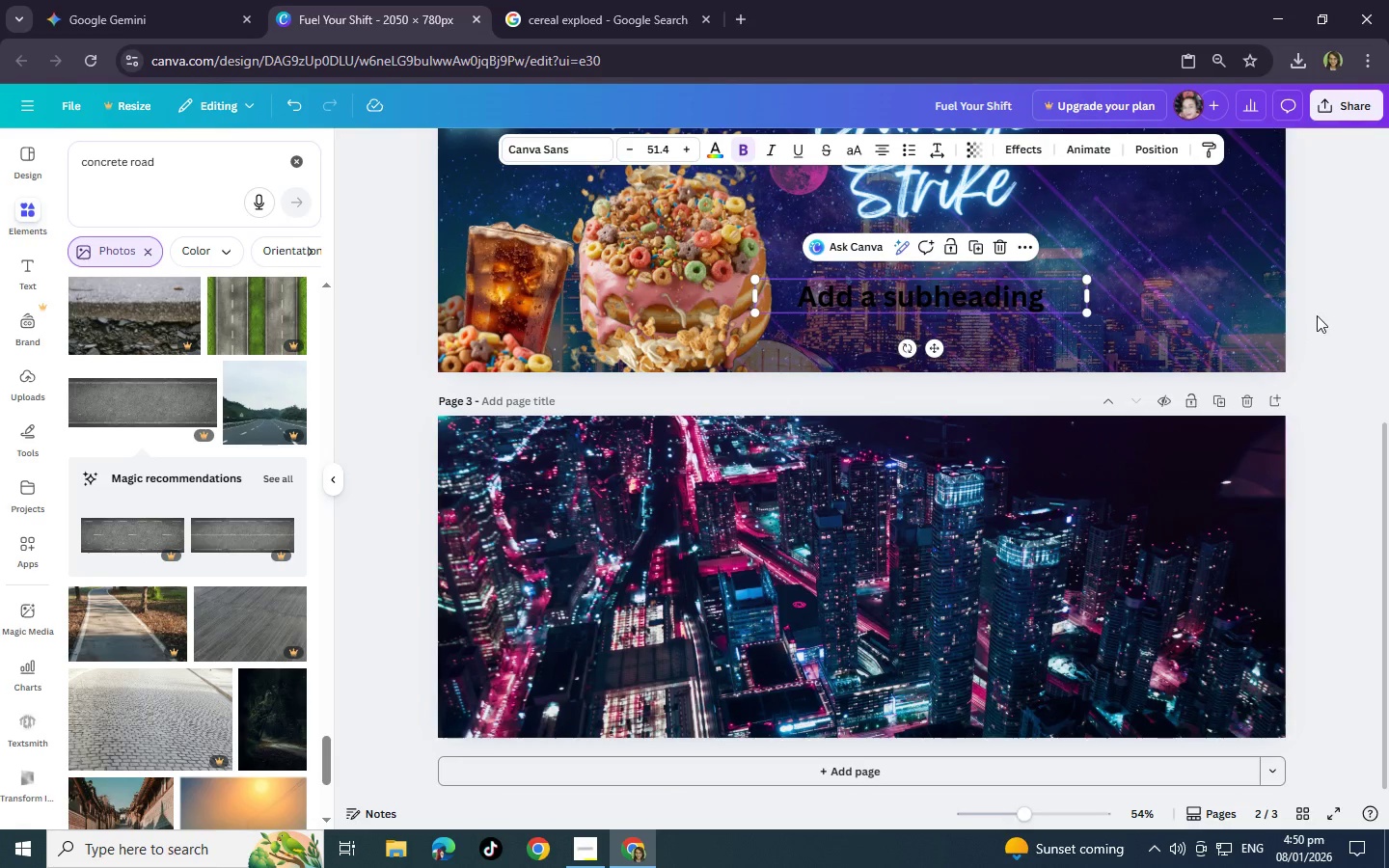 
left_click([1329, 315])
 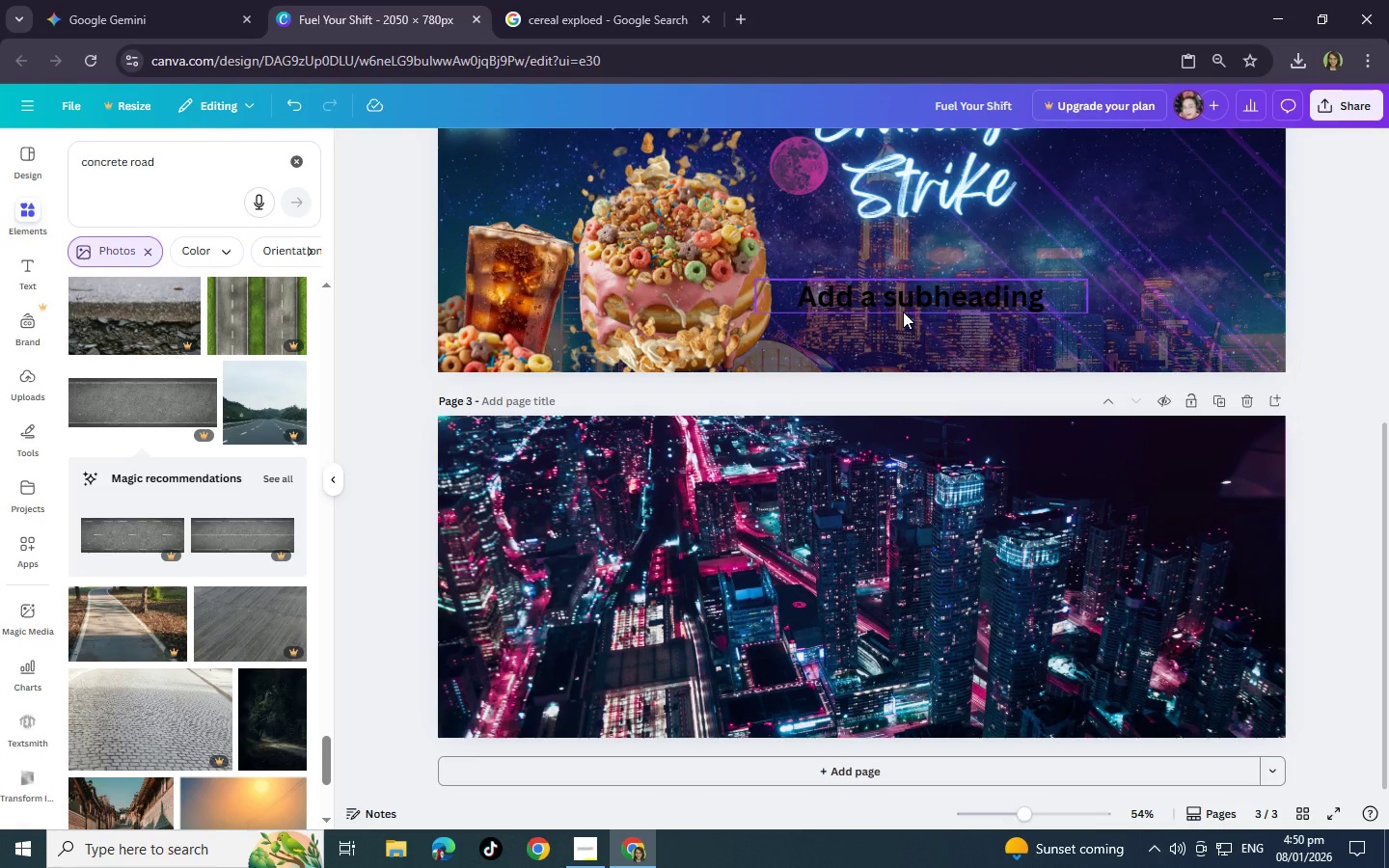 
left_click_drag(start_coordinate=[903, 312], to_coordinate=[1045, 311])
 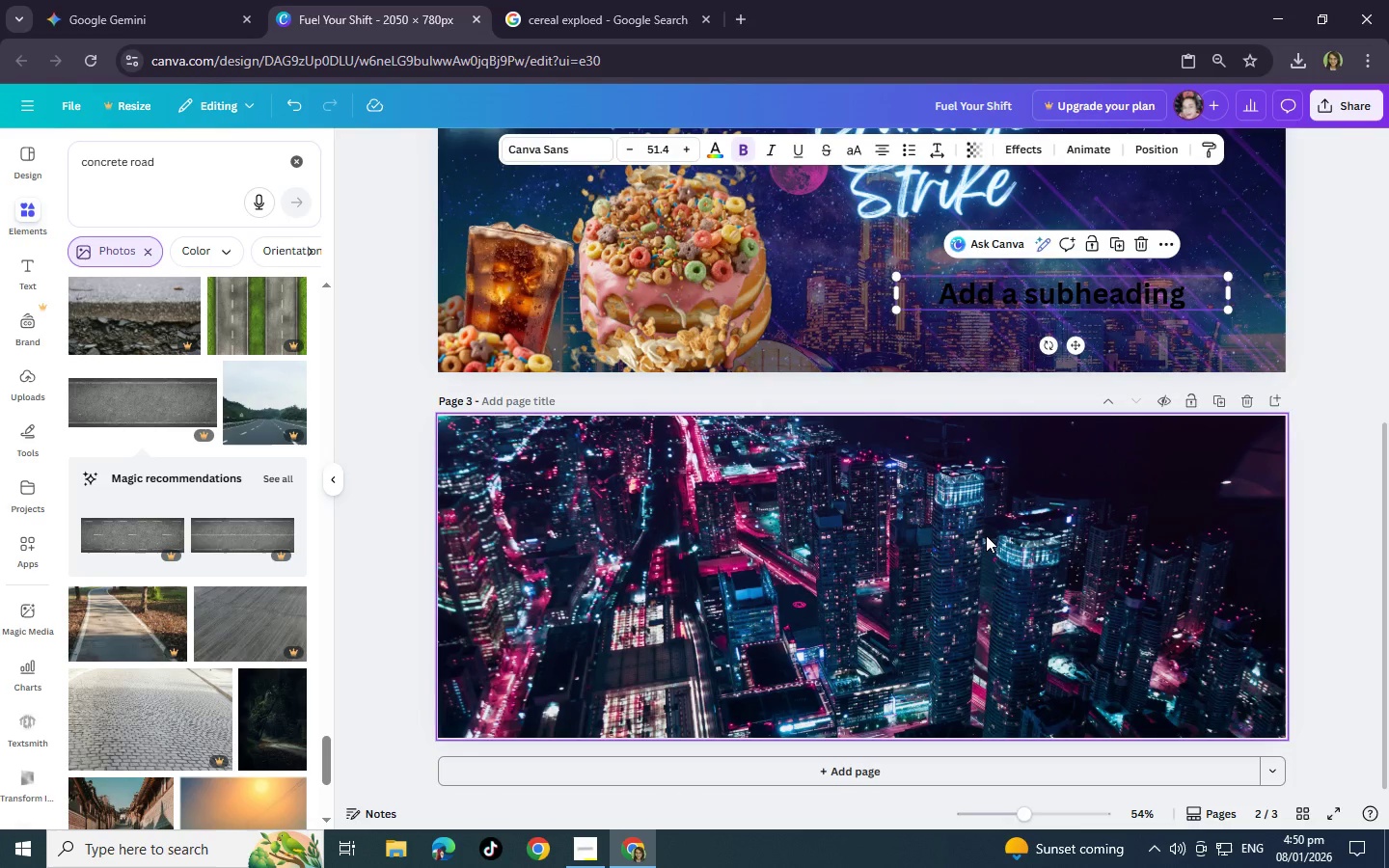 
left_click([986, 535])
 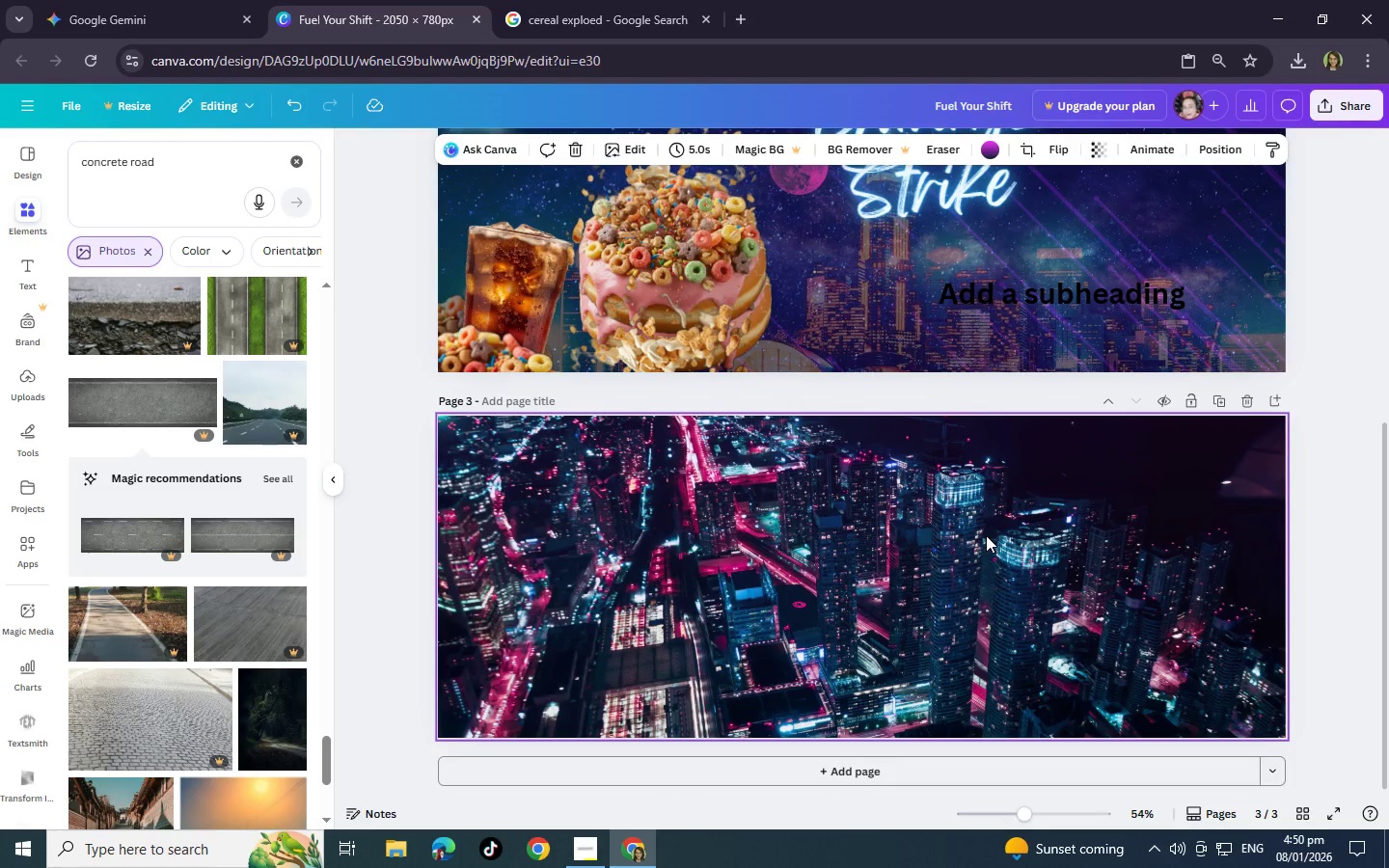 
scroll: coordinate [986, 535], scroll_direction: down, amount: 1.0
 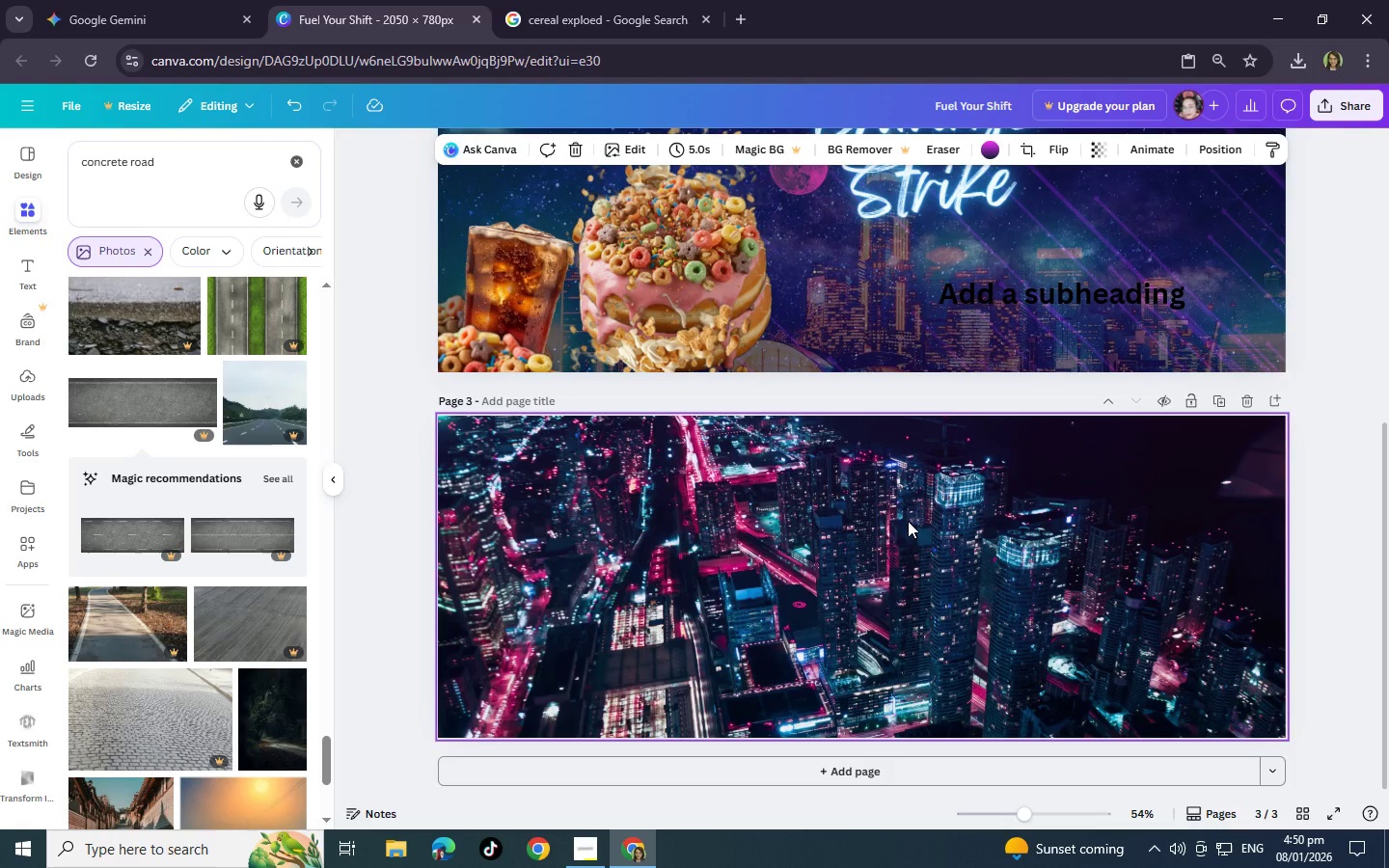 
wait(5.35)
 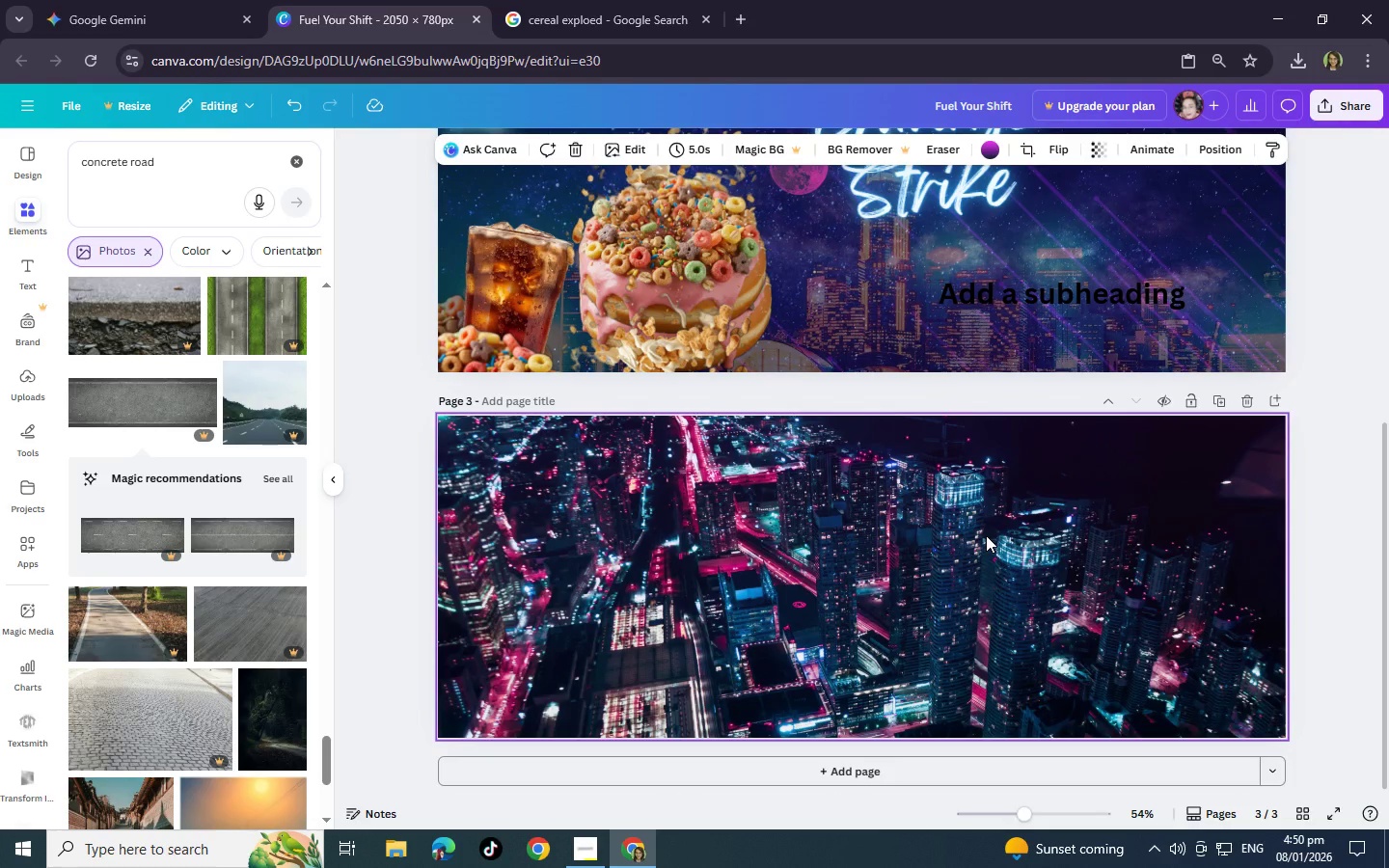 
left_click([870, 529])
 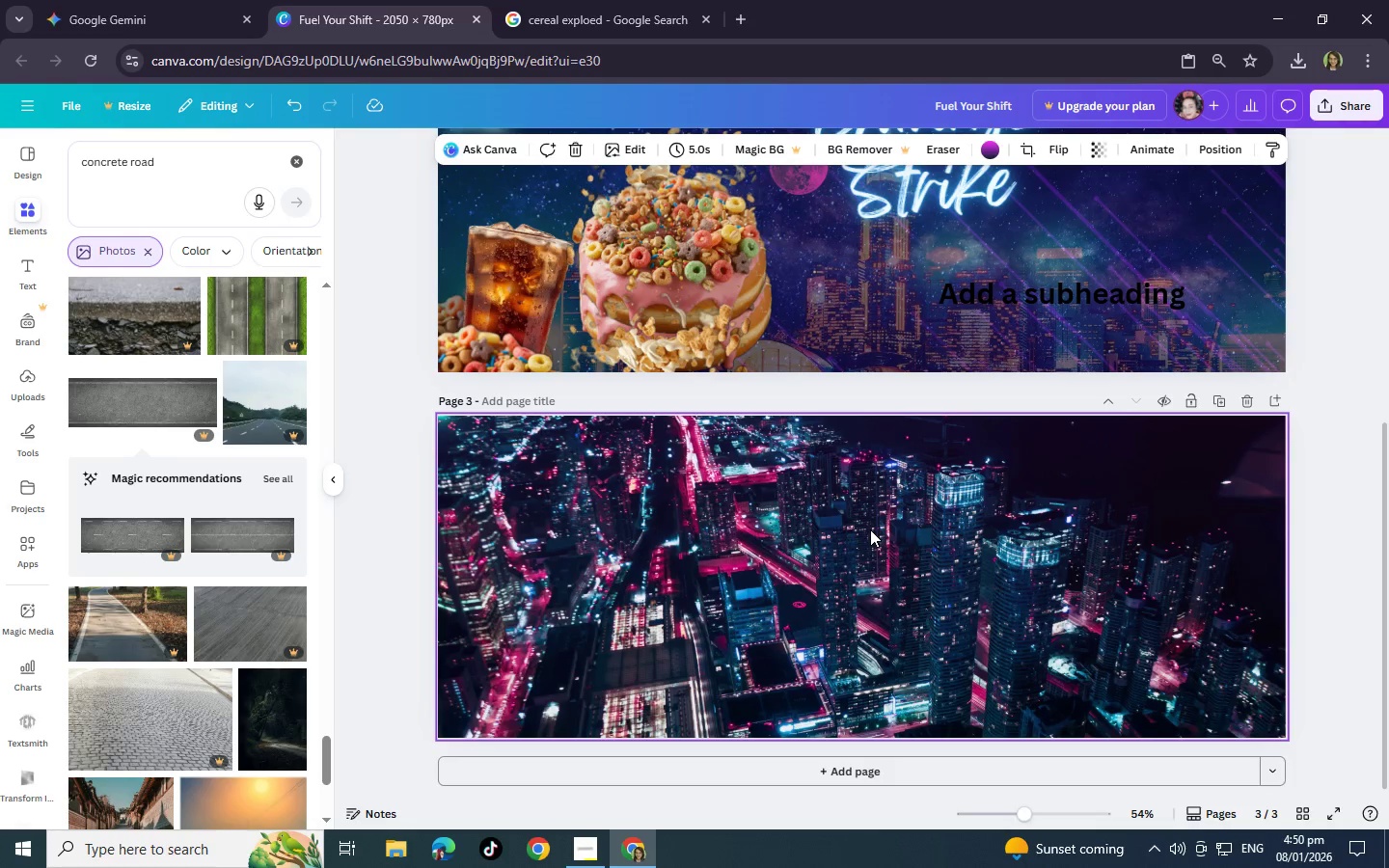 
scroll: coordinate [848, 532], scroll_direction: down, amount: 1.0
 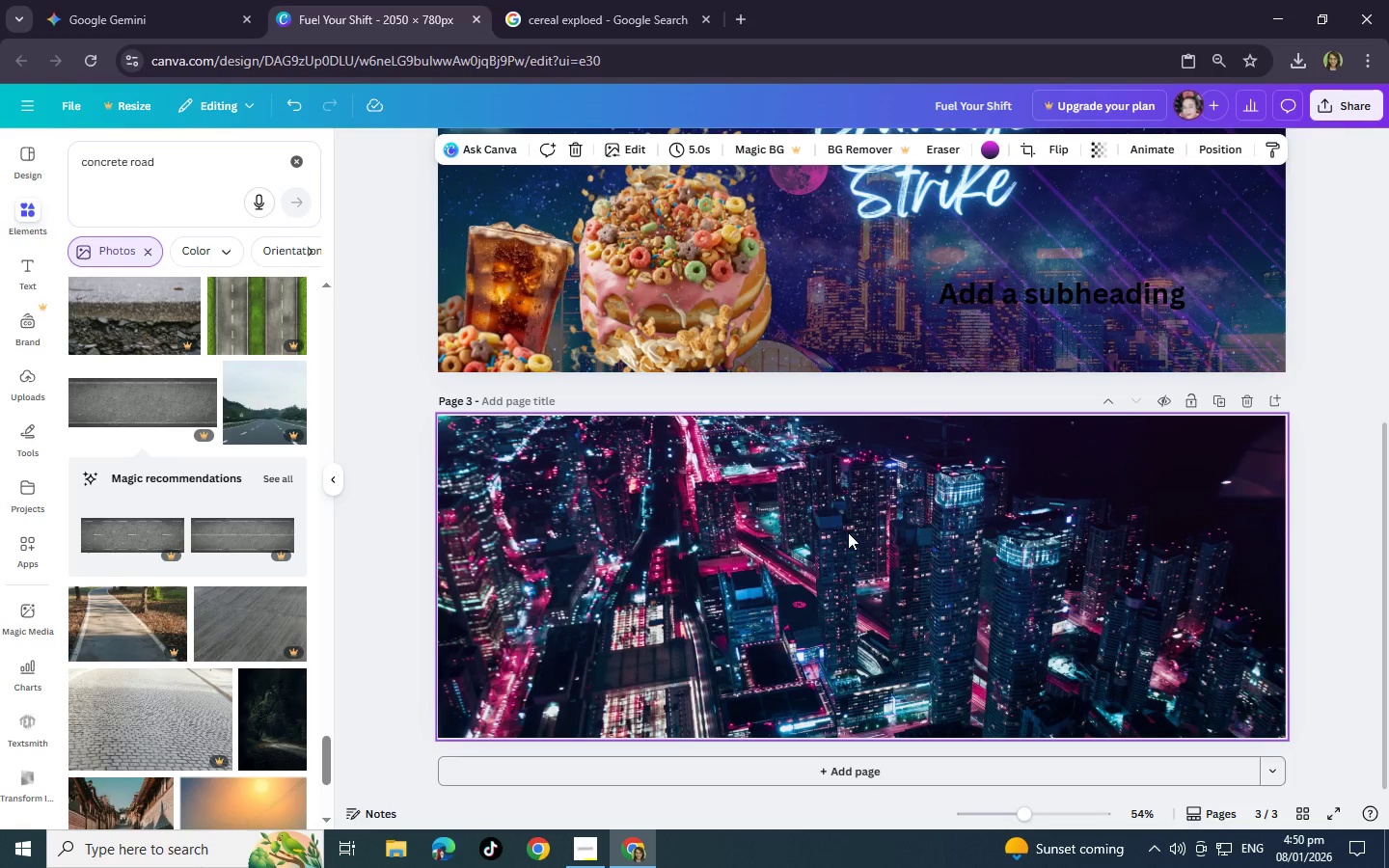 
scroll: coordinate [848, 532], scroll_direction: up, amount: 1.0
 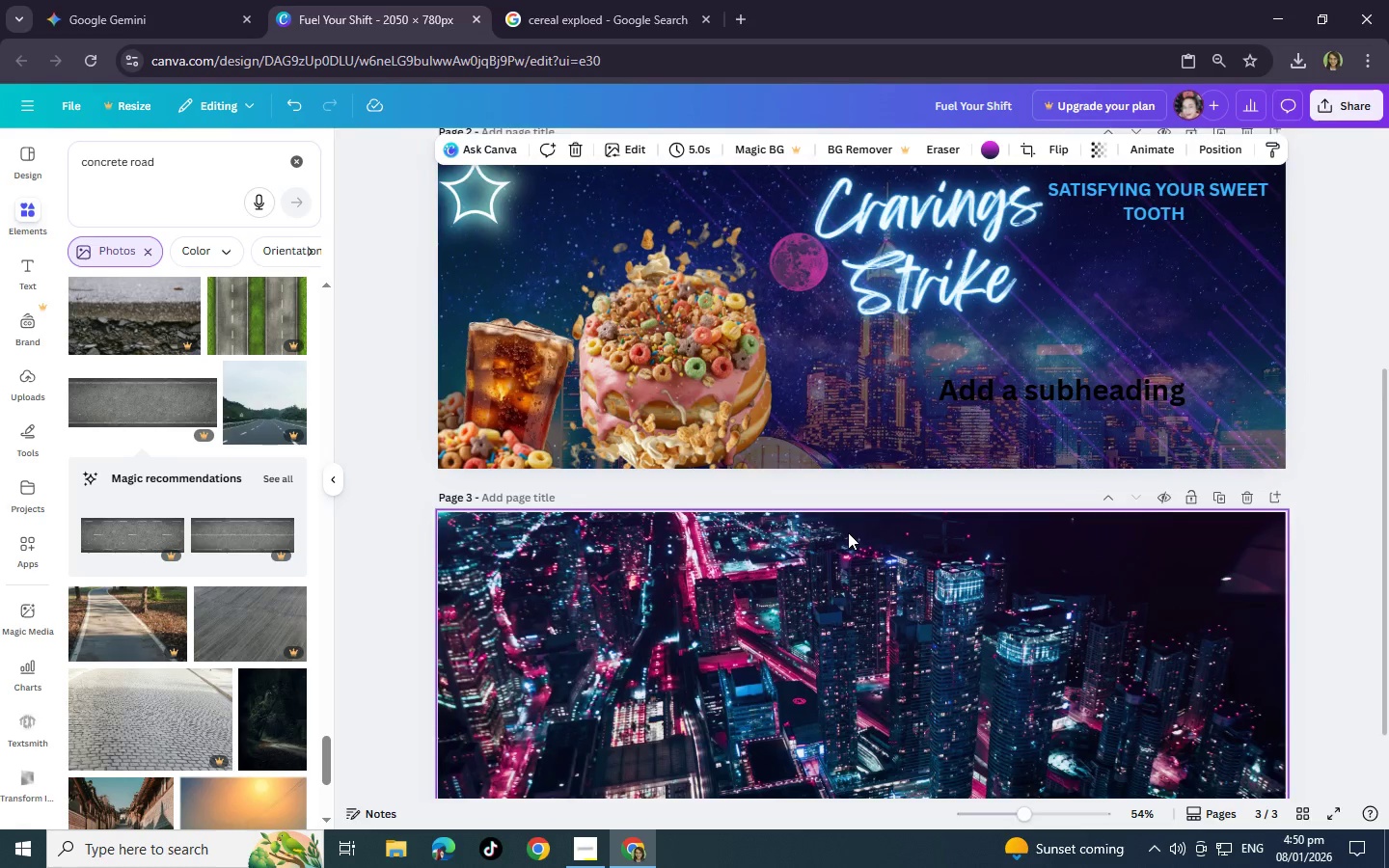 
scroll: coordinate [848, 532], scroll_direction: down, amount: 1.0
 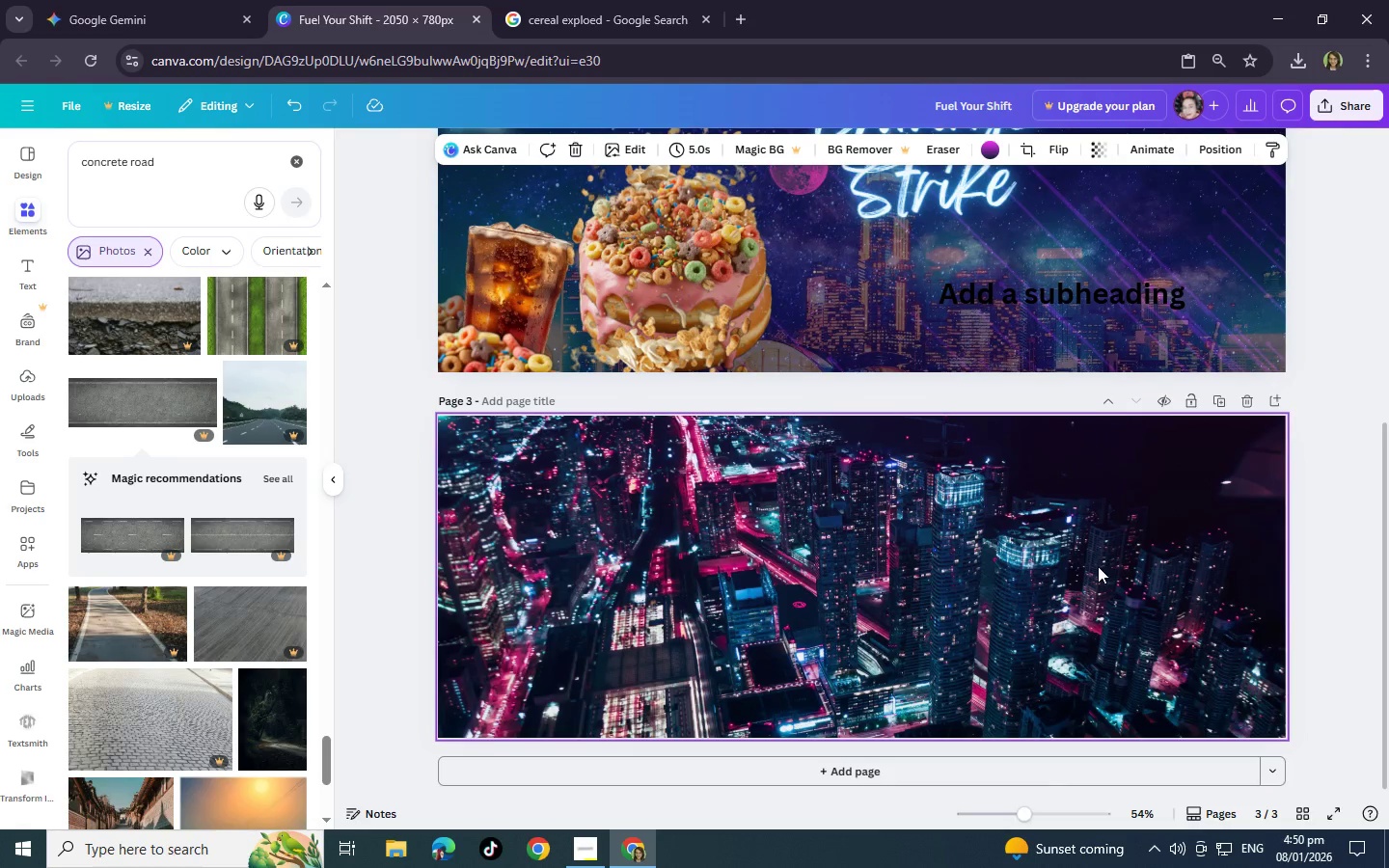 
left_click([862, 565])
 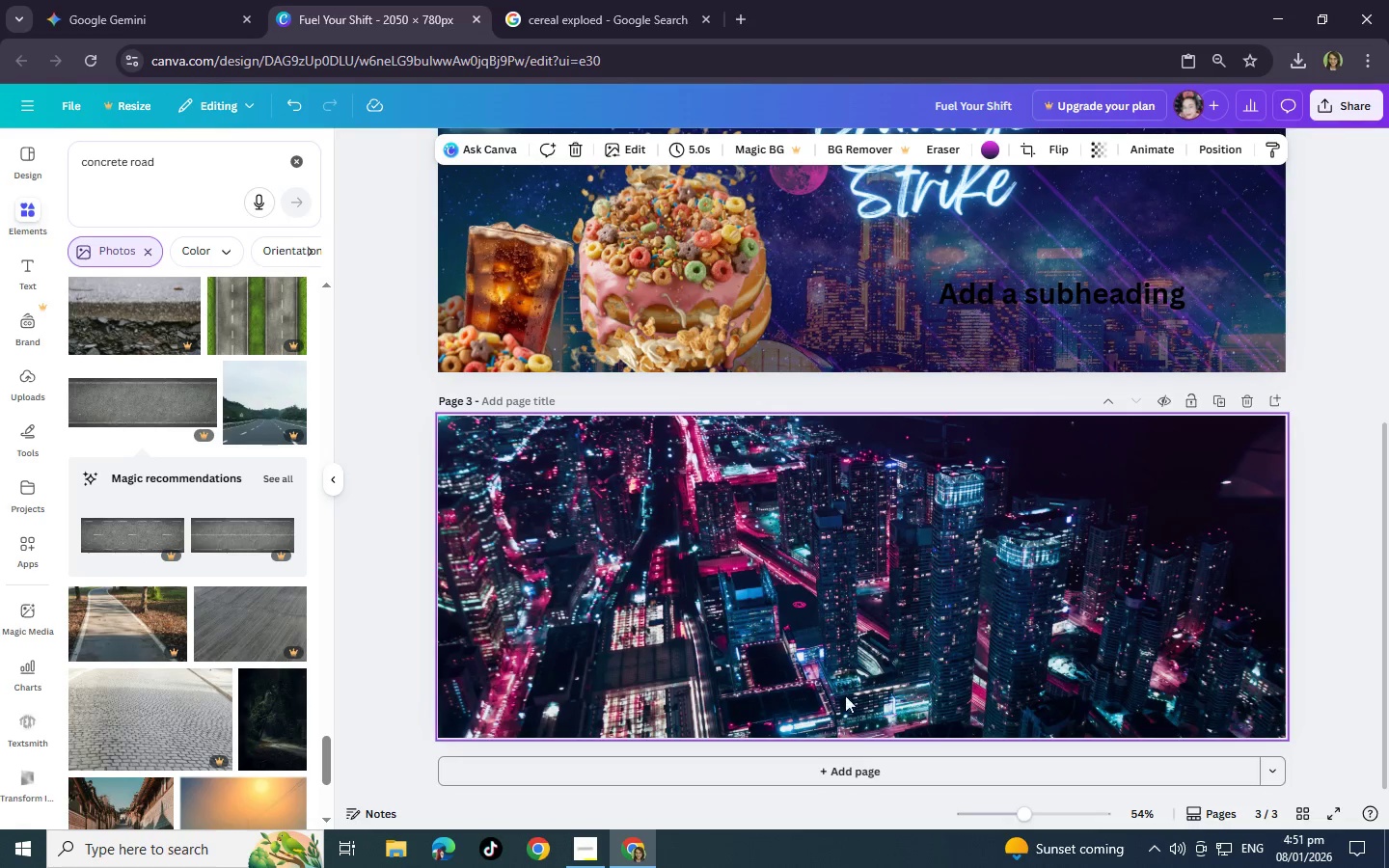 
wait(13.89)
 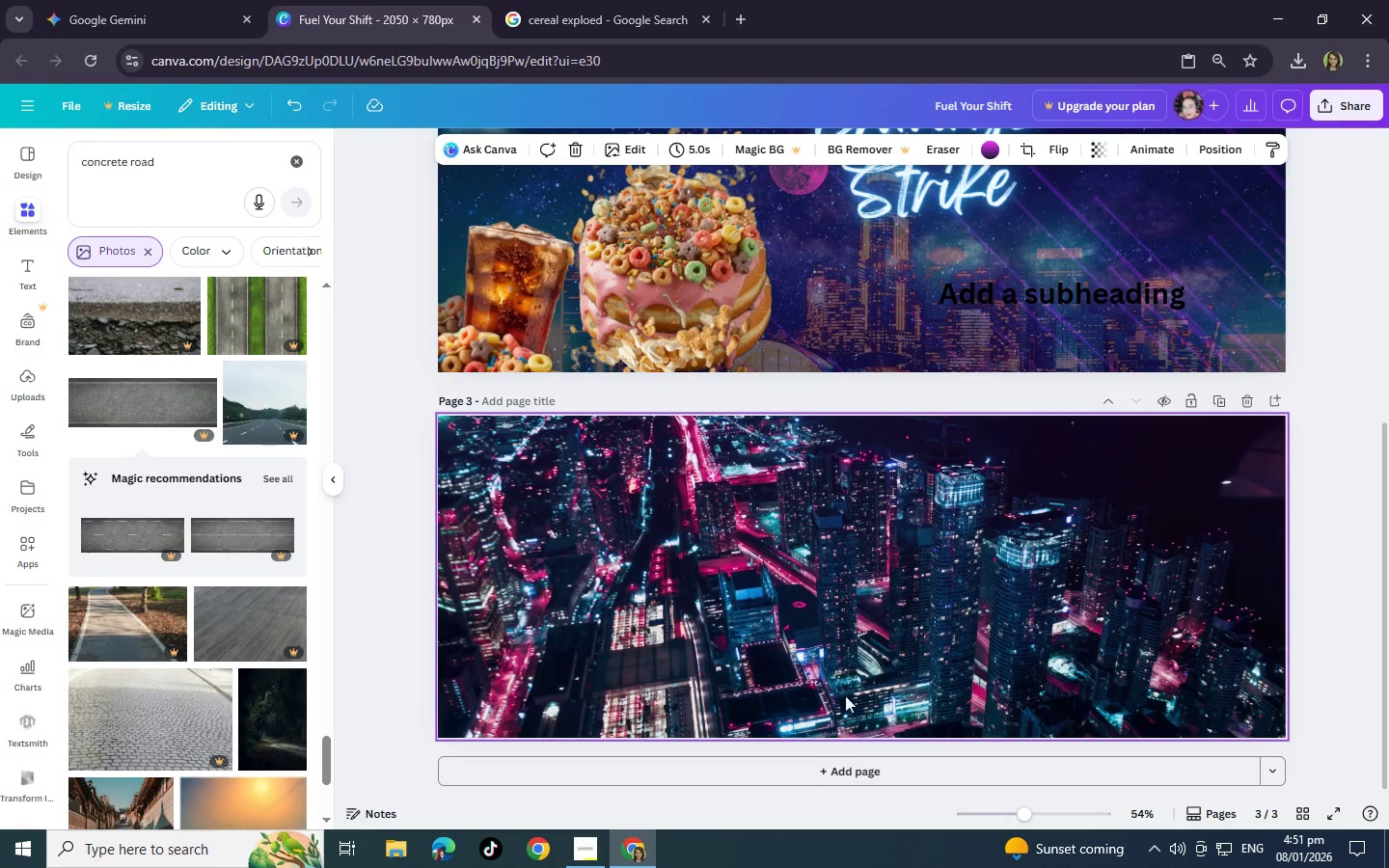 
left_click([1031, 304])
 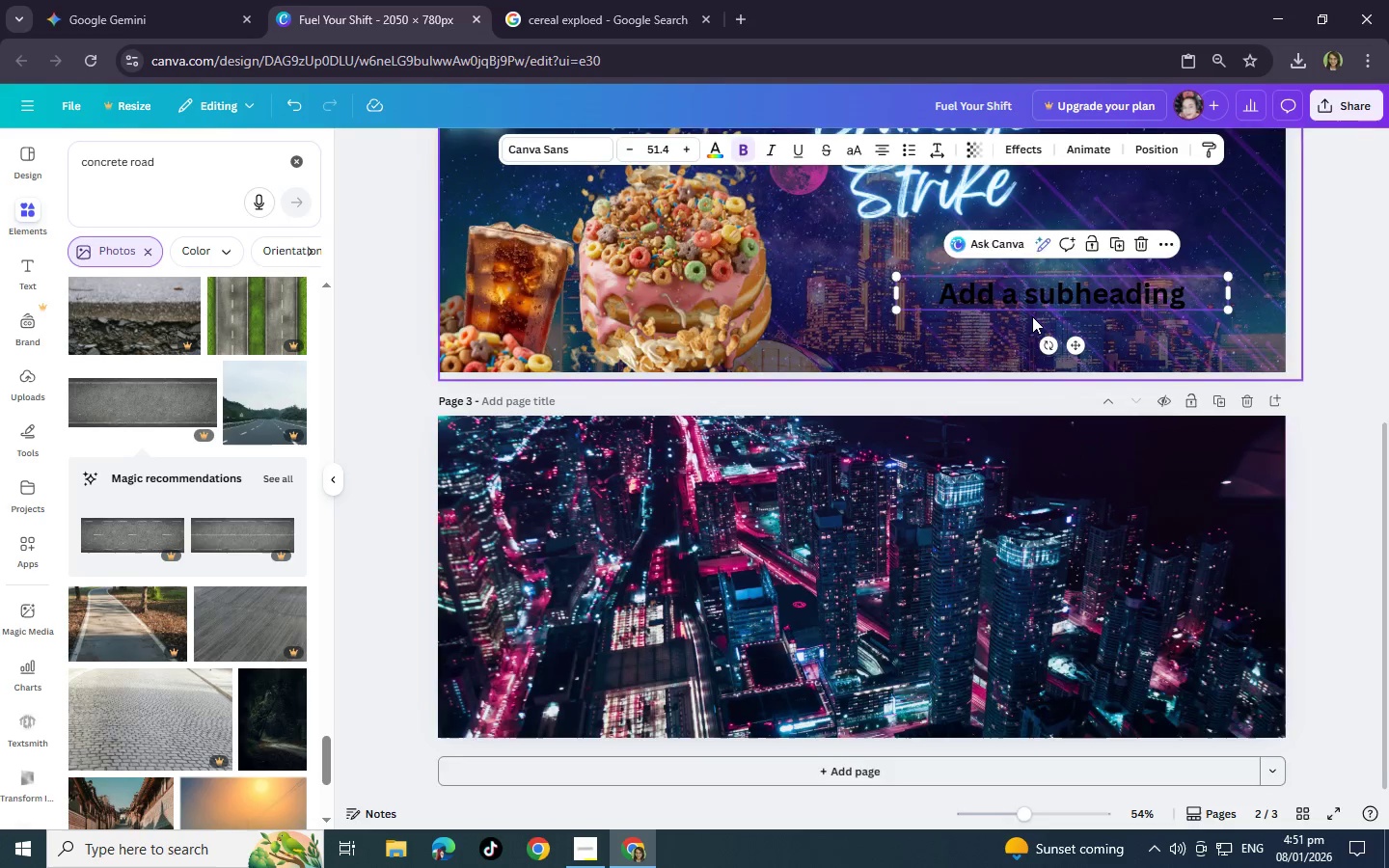 
scroll: coordinate [1032, 316], scroll_direction: up, amount: 1.0
 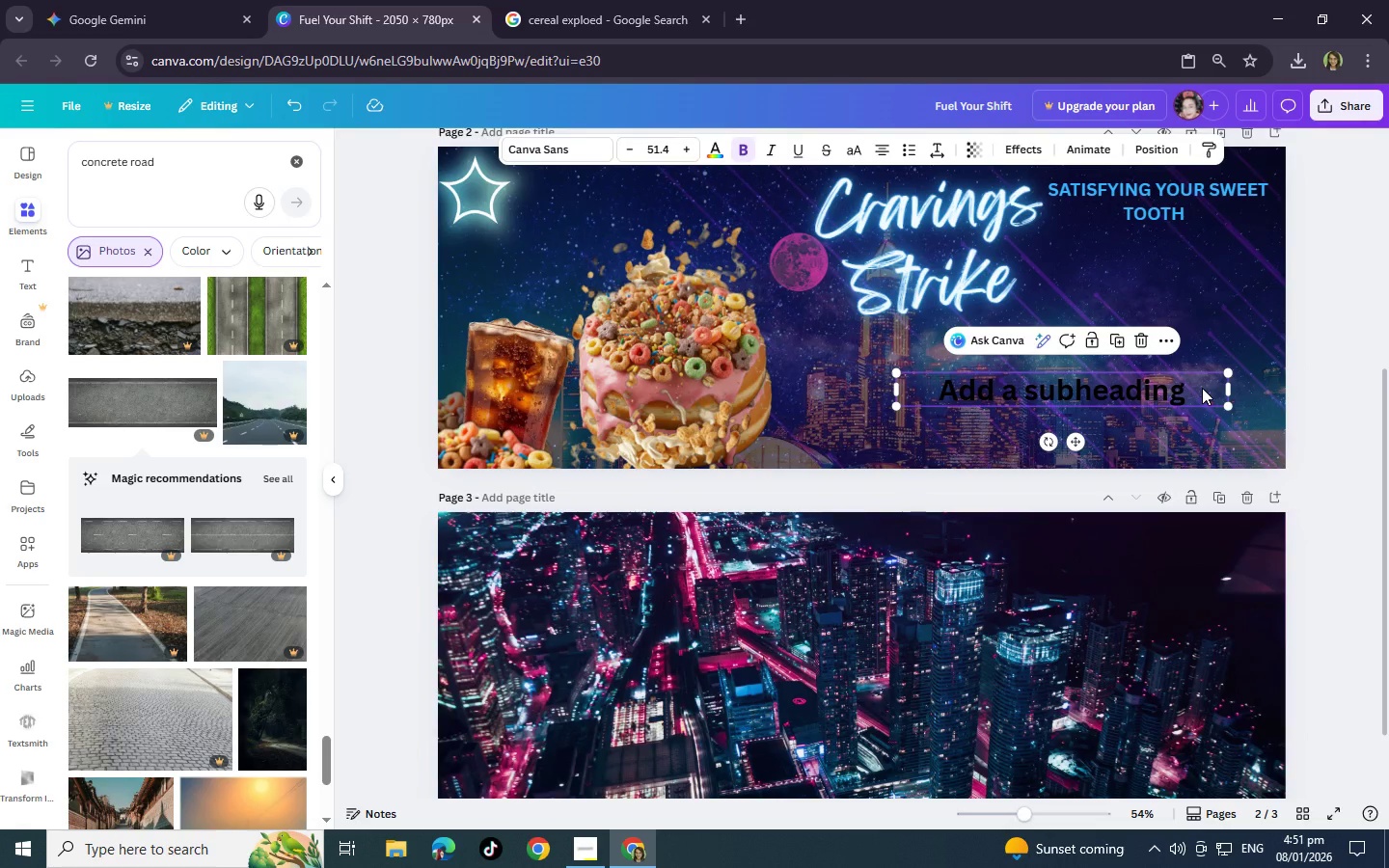 
double_click([1199, 393])
 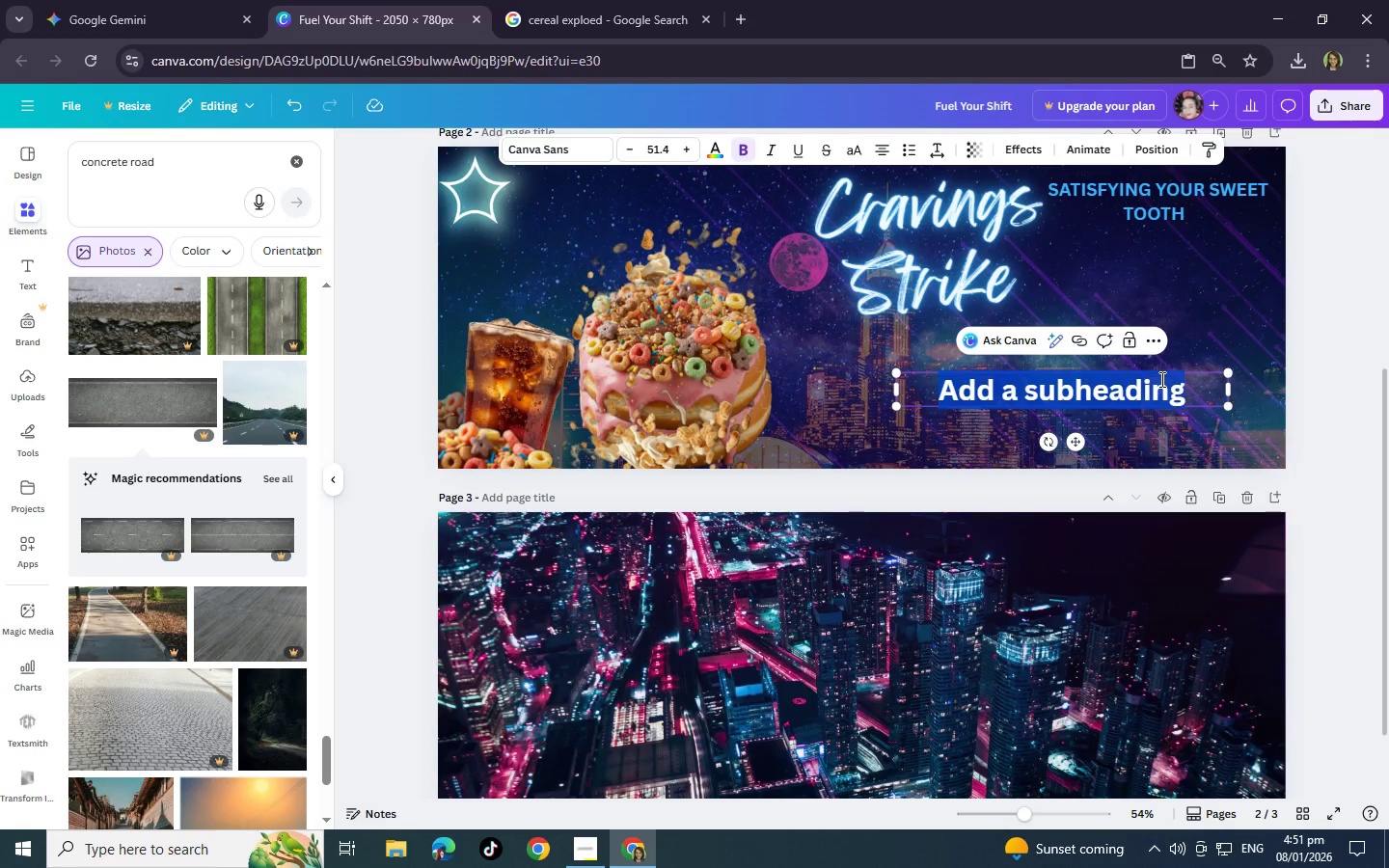 
left_click([1180, 394])
 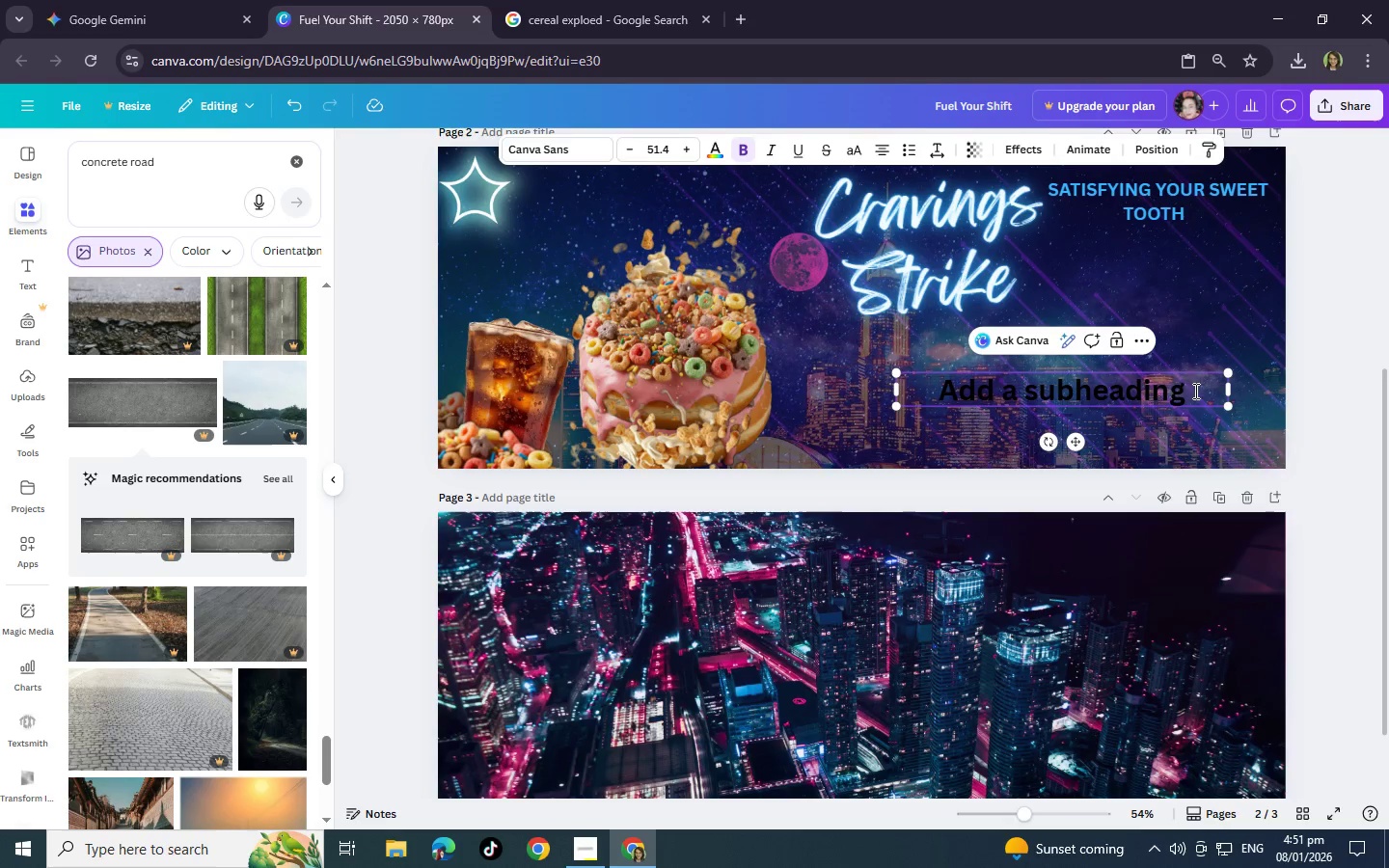 
left_click_drag(start_coordinate=[1194, 391], to_coordinate=[902, 390])
 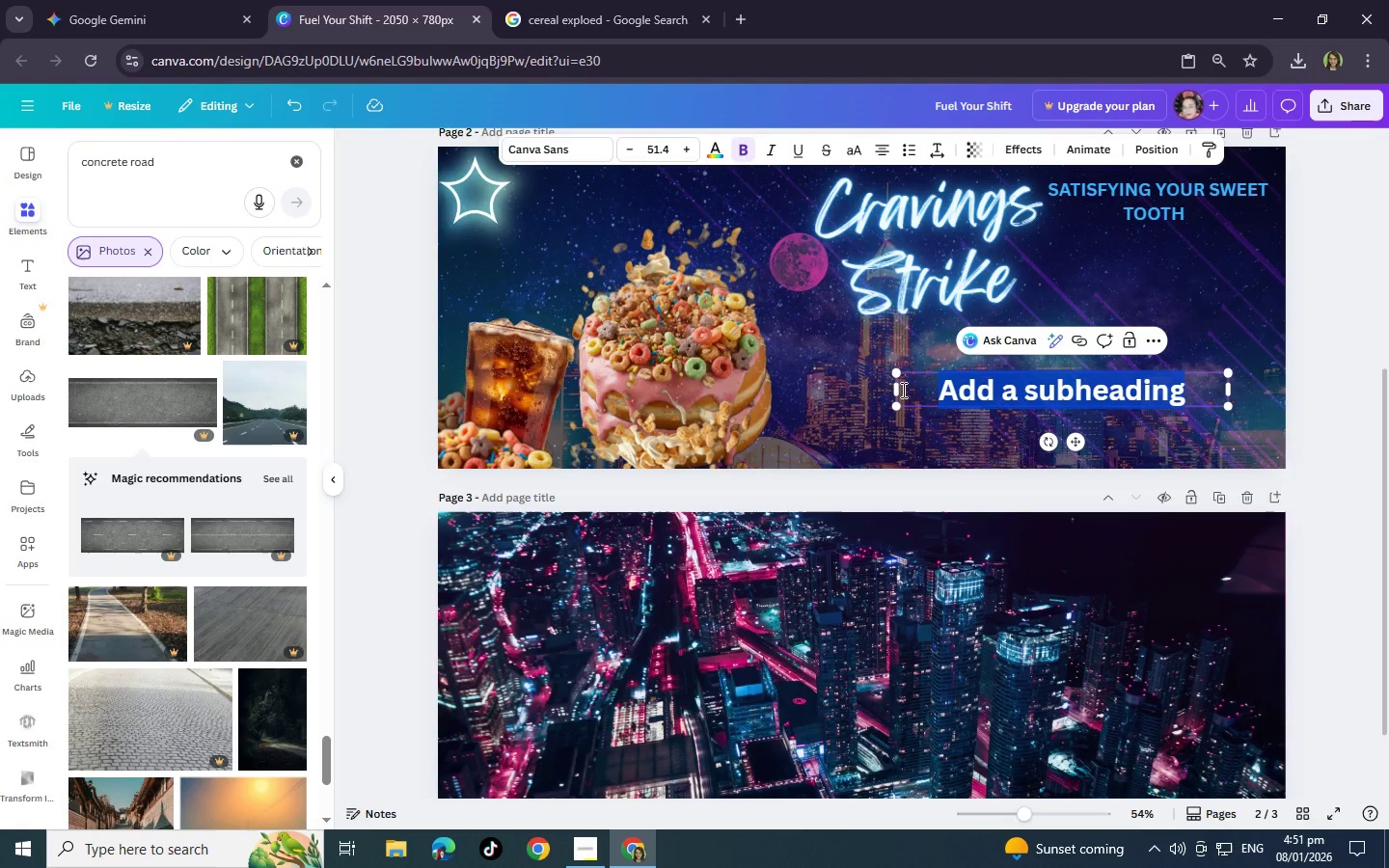 
key(Backspace)
 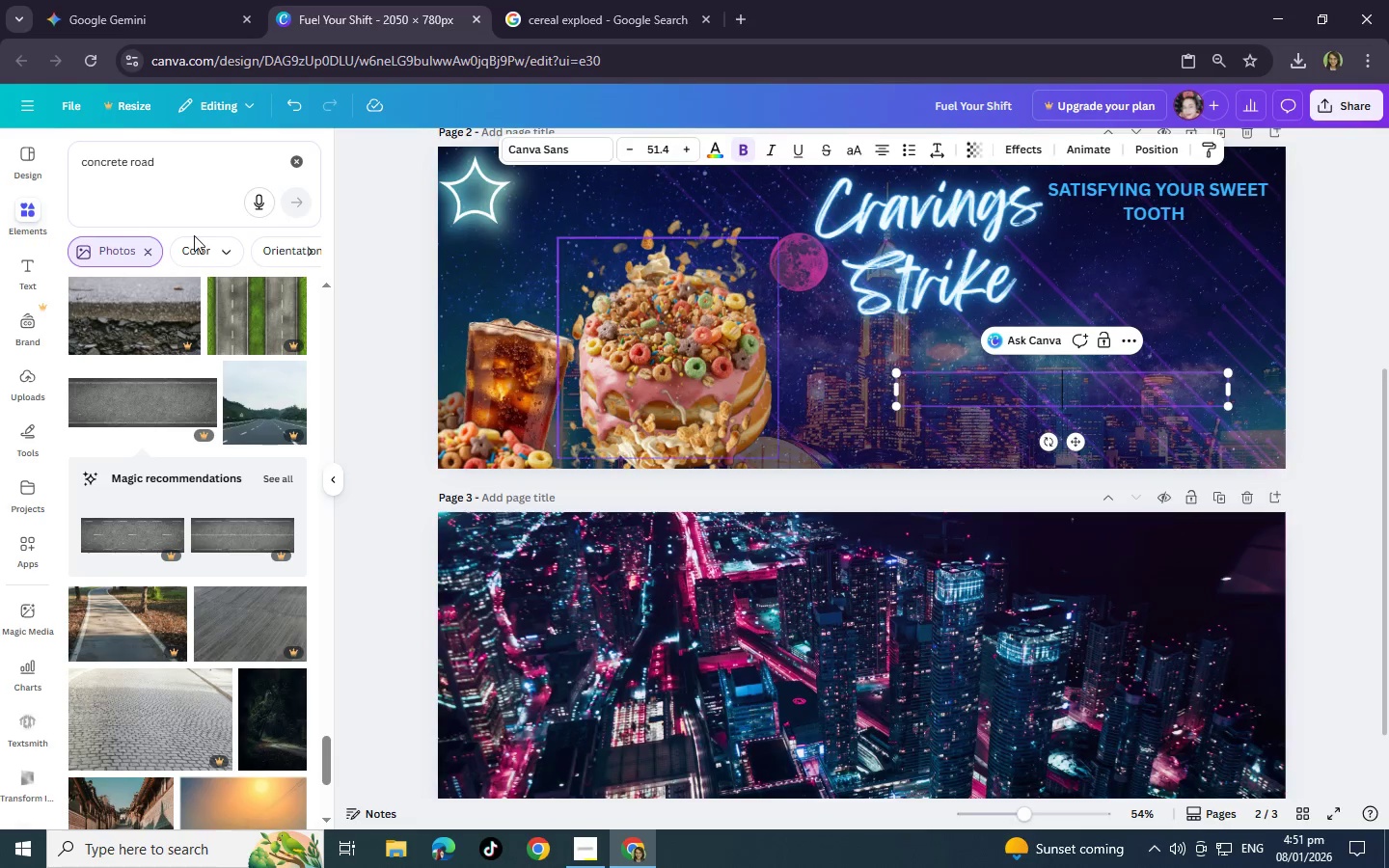 
wait(10.58)
 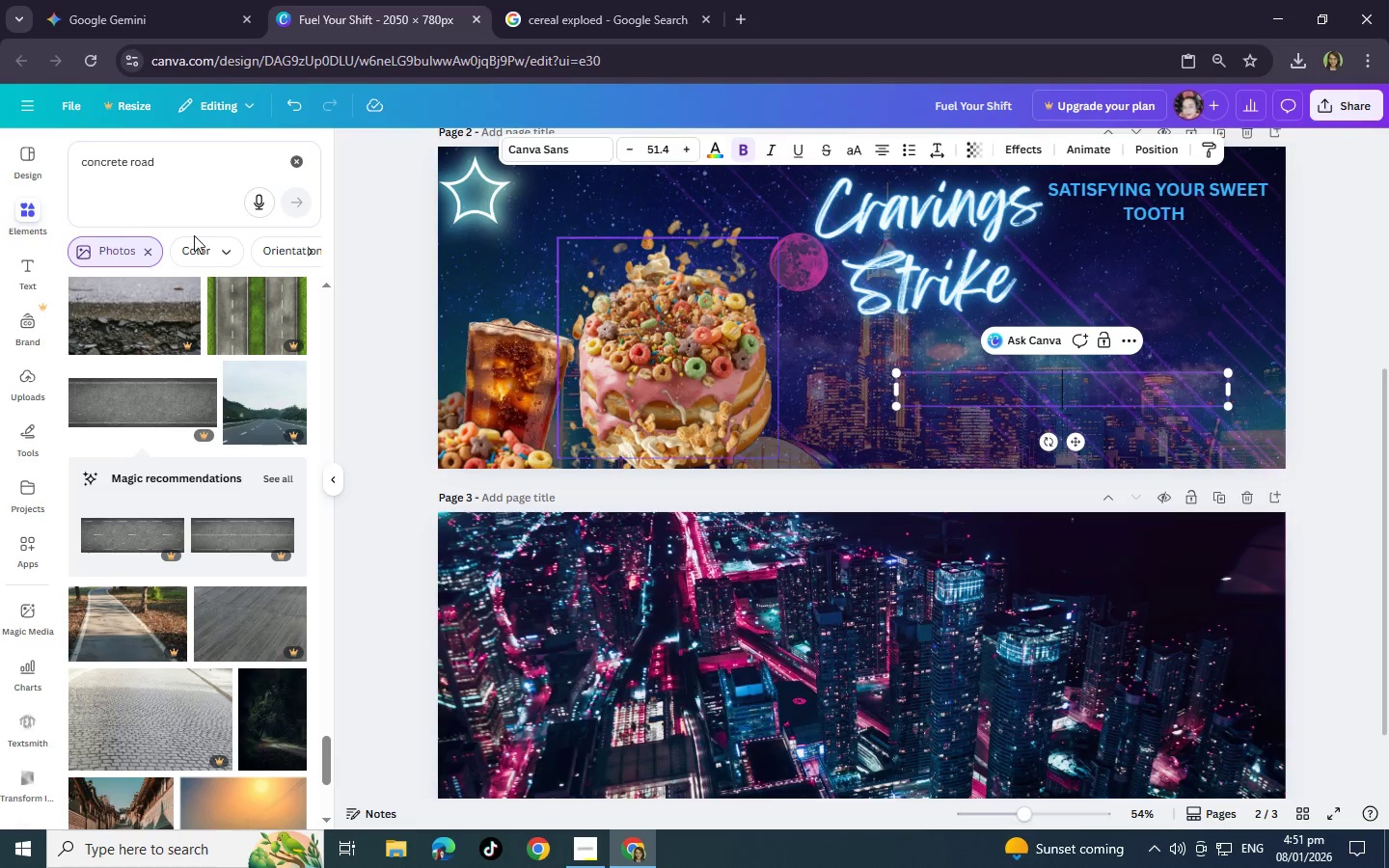 
left_click([188, 164])
 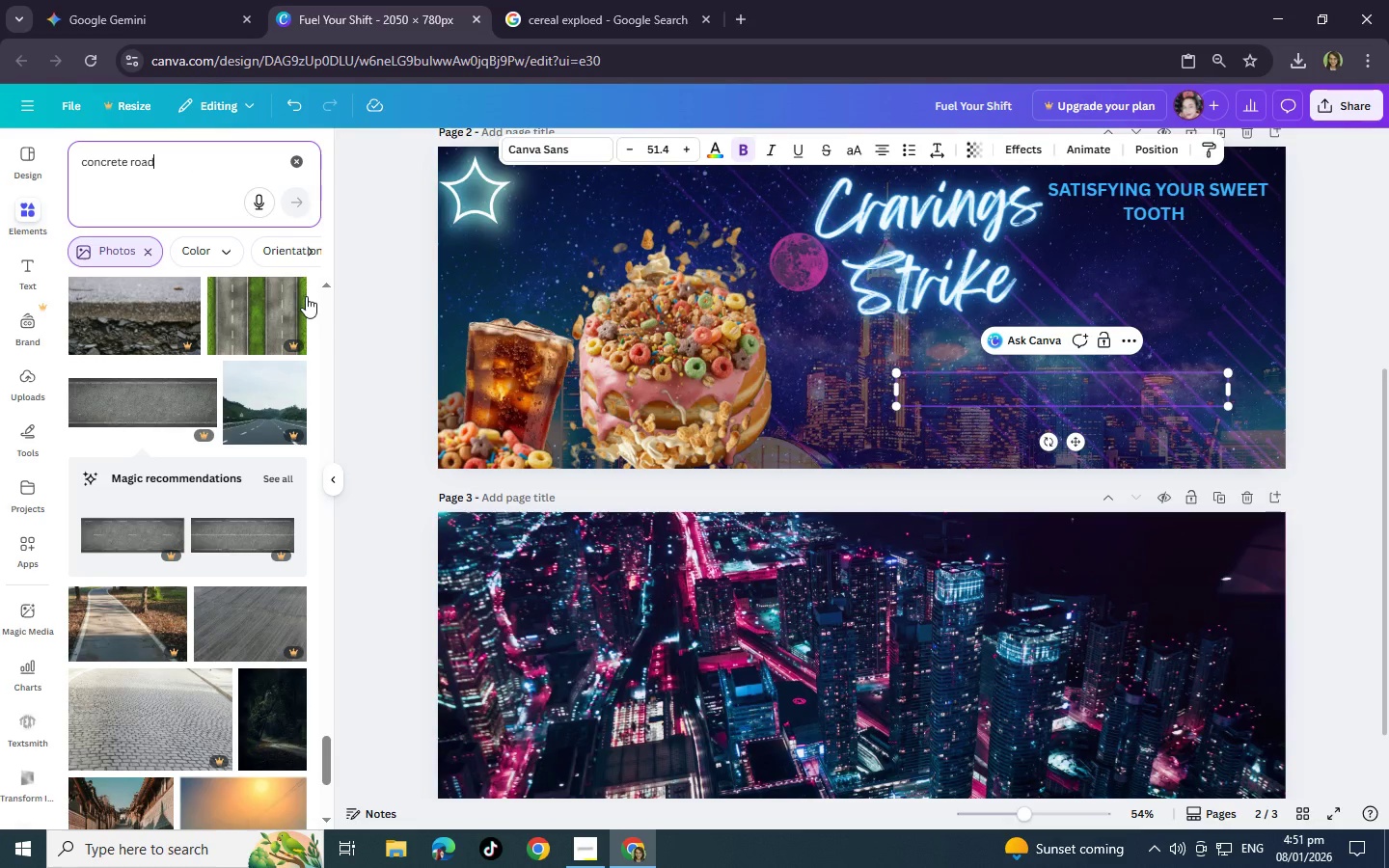 
wait(7.12)
 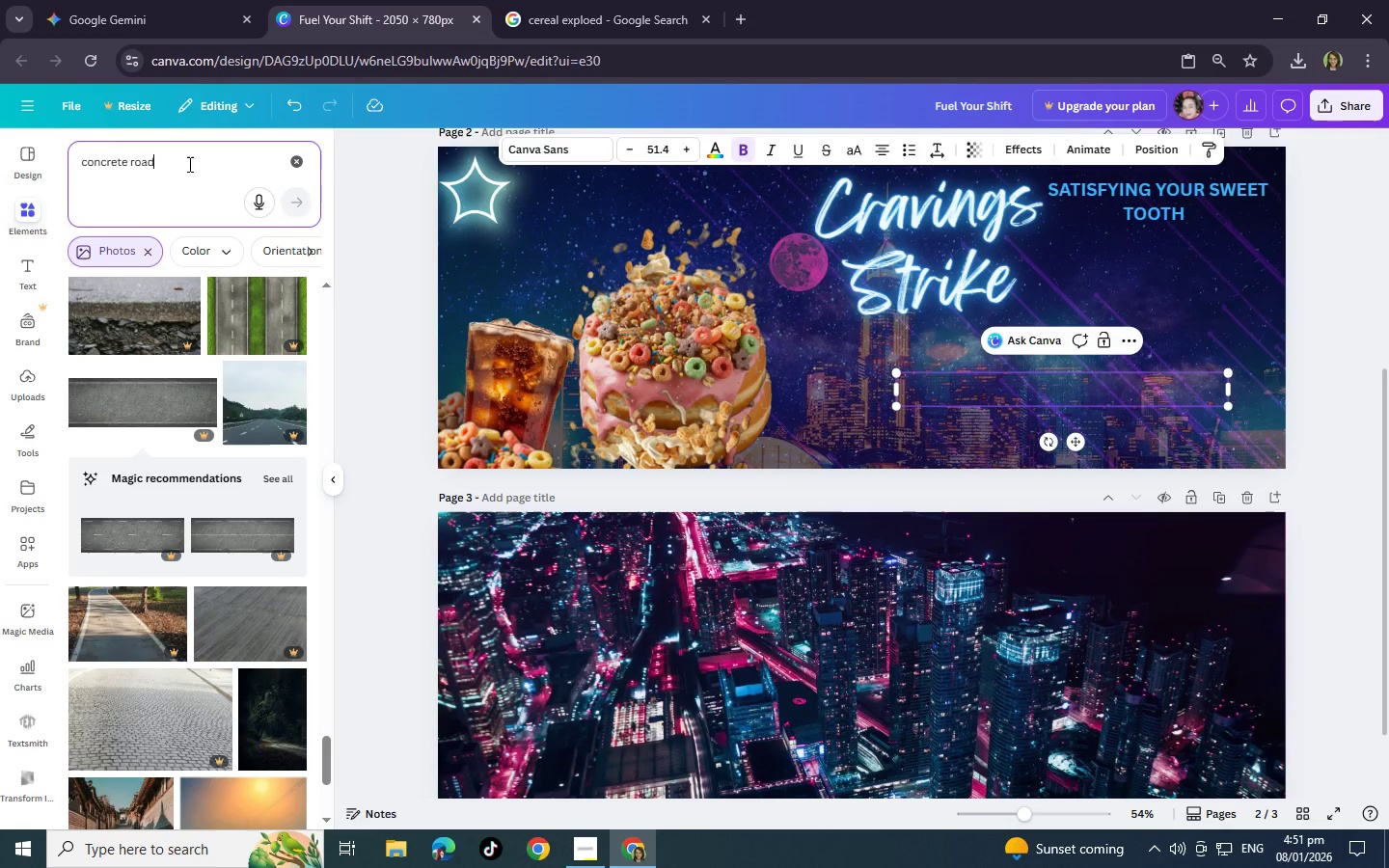 
left_click([290, 156])
 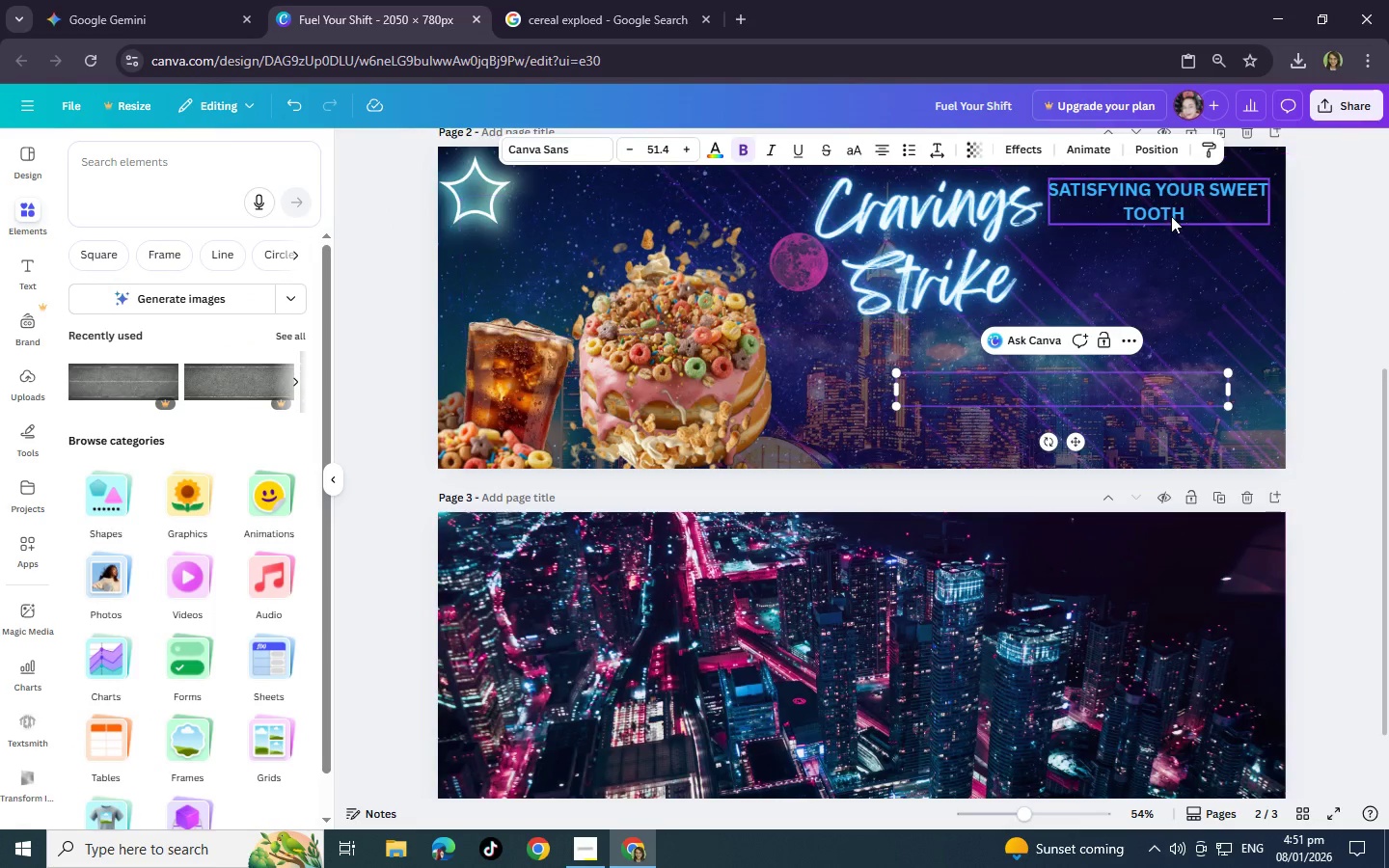 
left_click([1171, 216])
 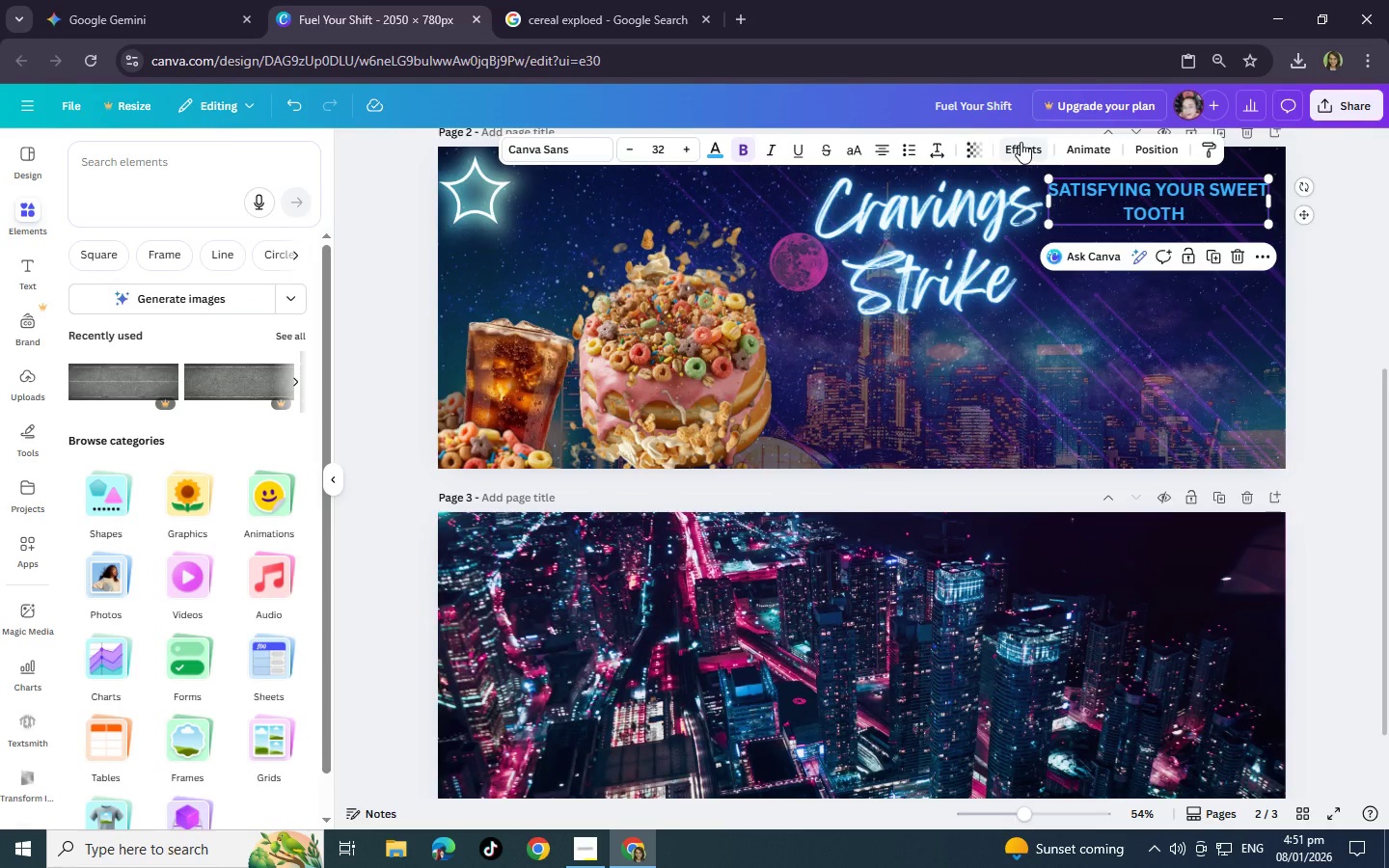 
left_click([1021, 142])
 